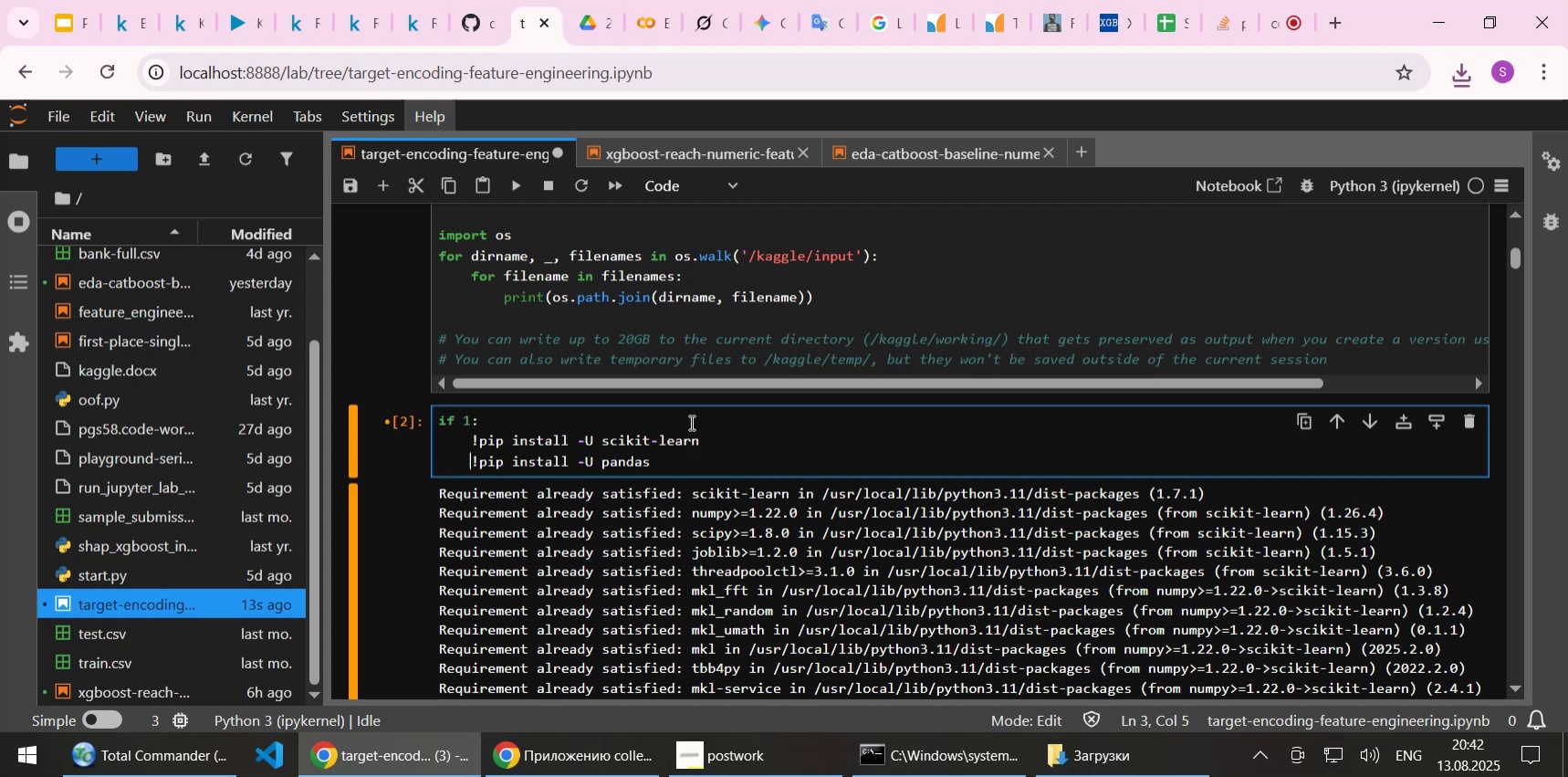 
key(Tab)
 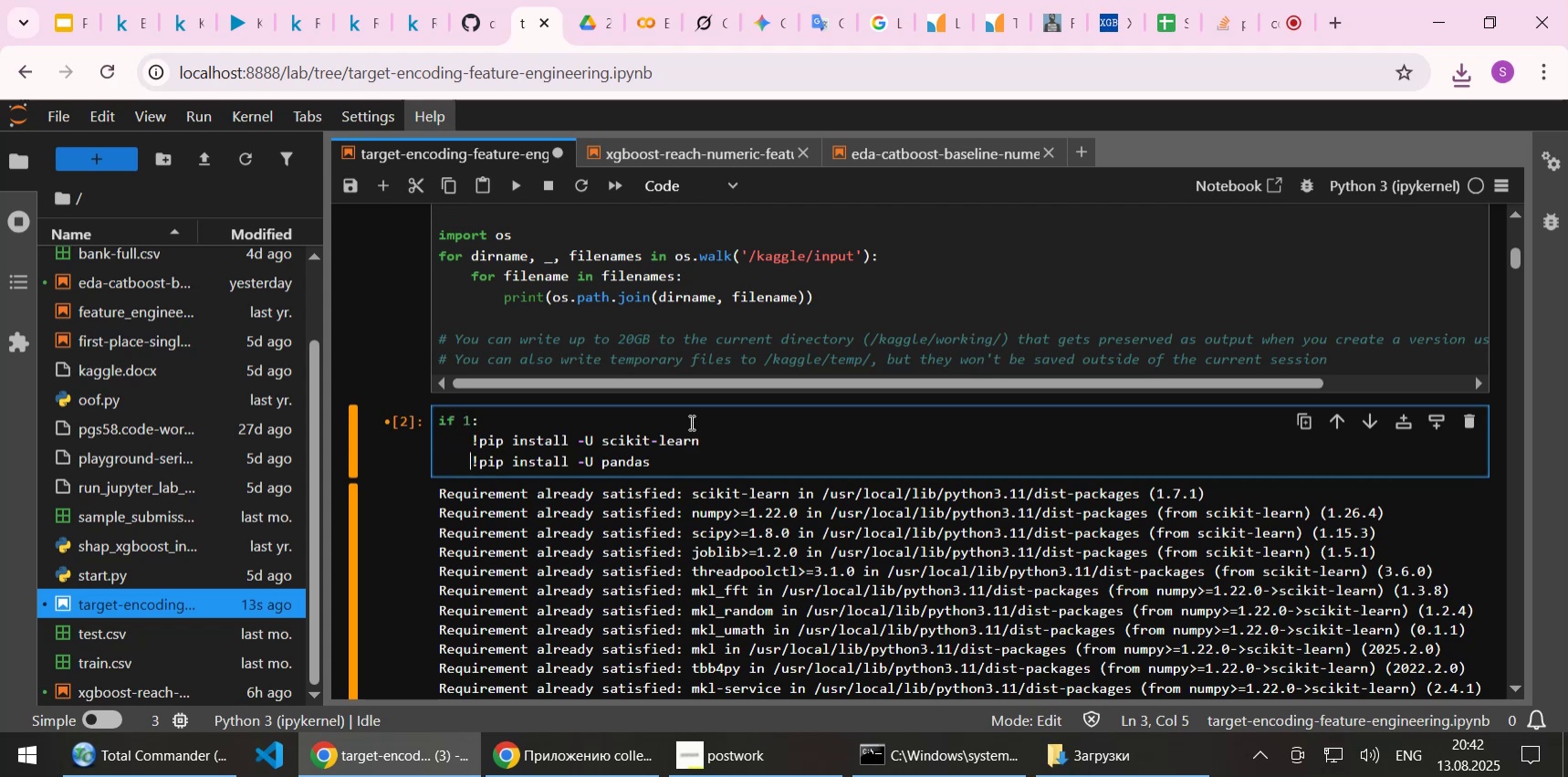 
key(ArrowUp)
 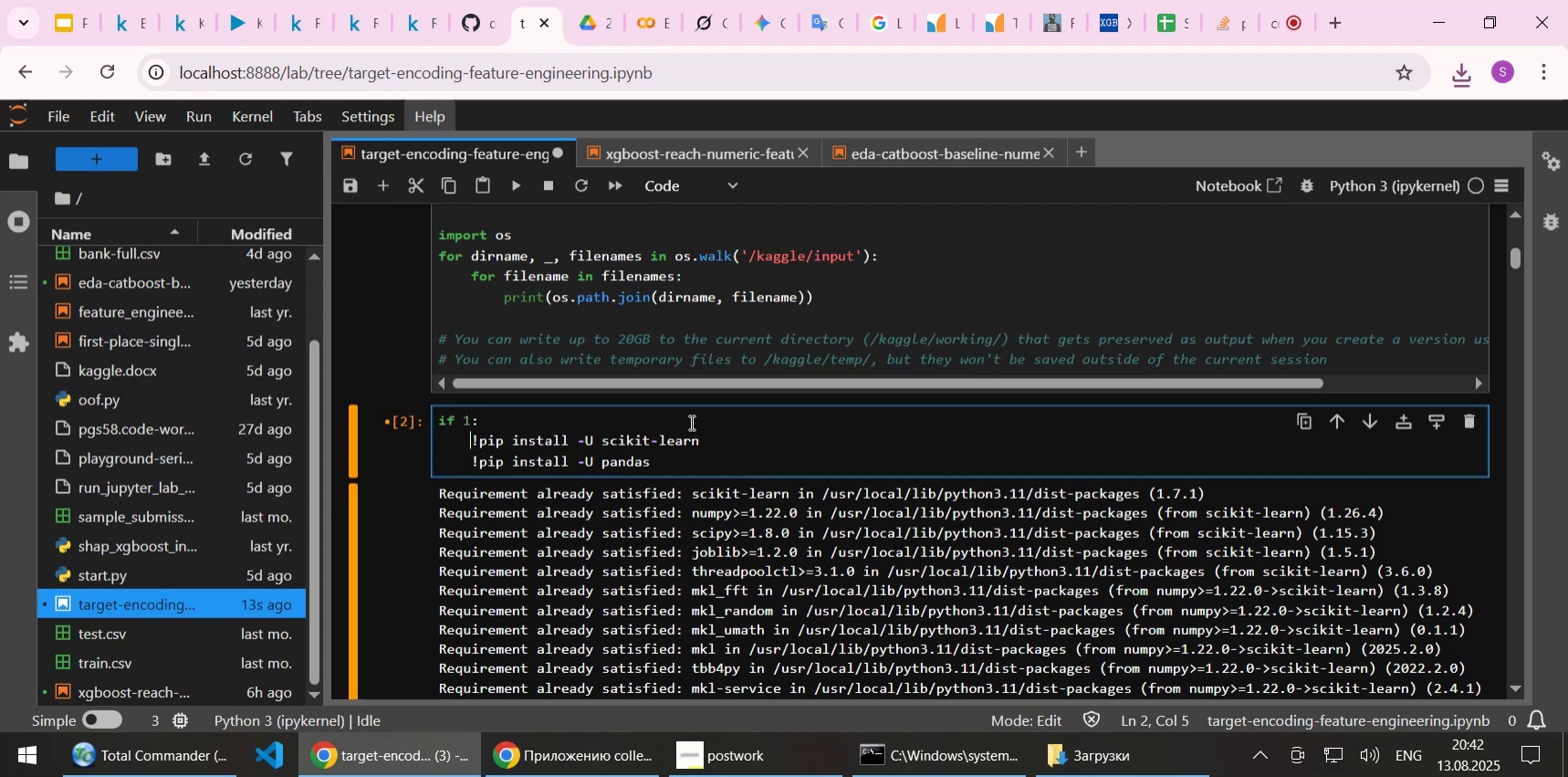 
key(ArrowUp)
 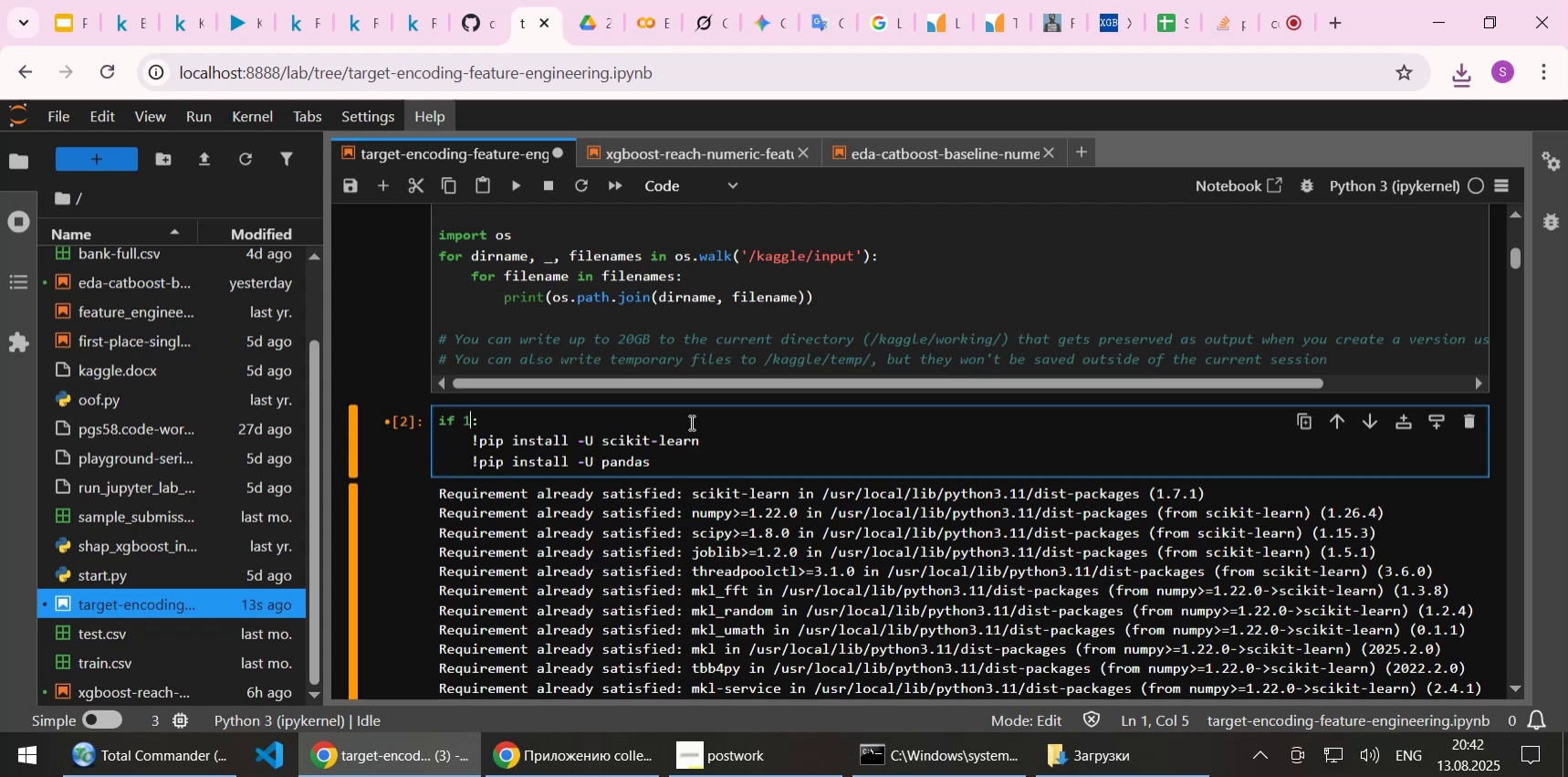 
key(ArrowLeft)
 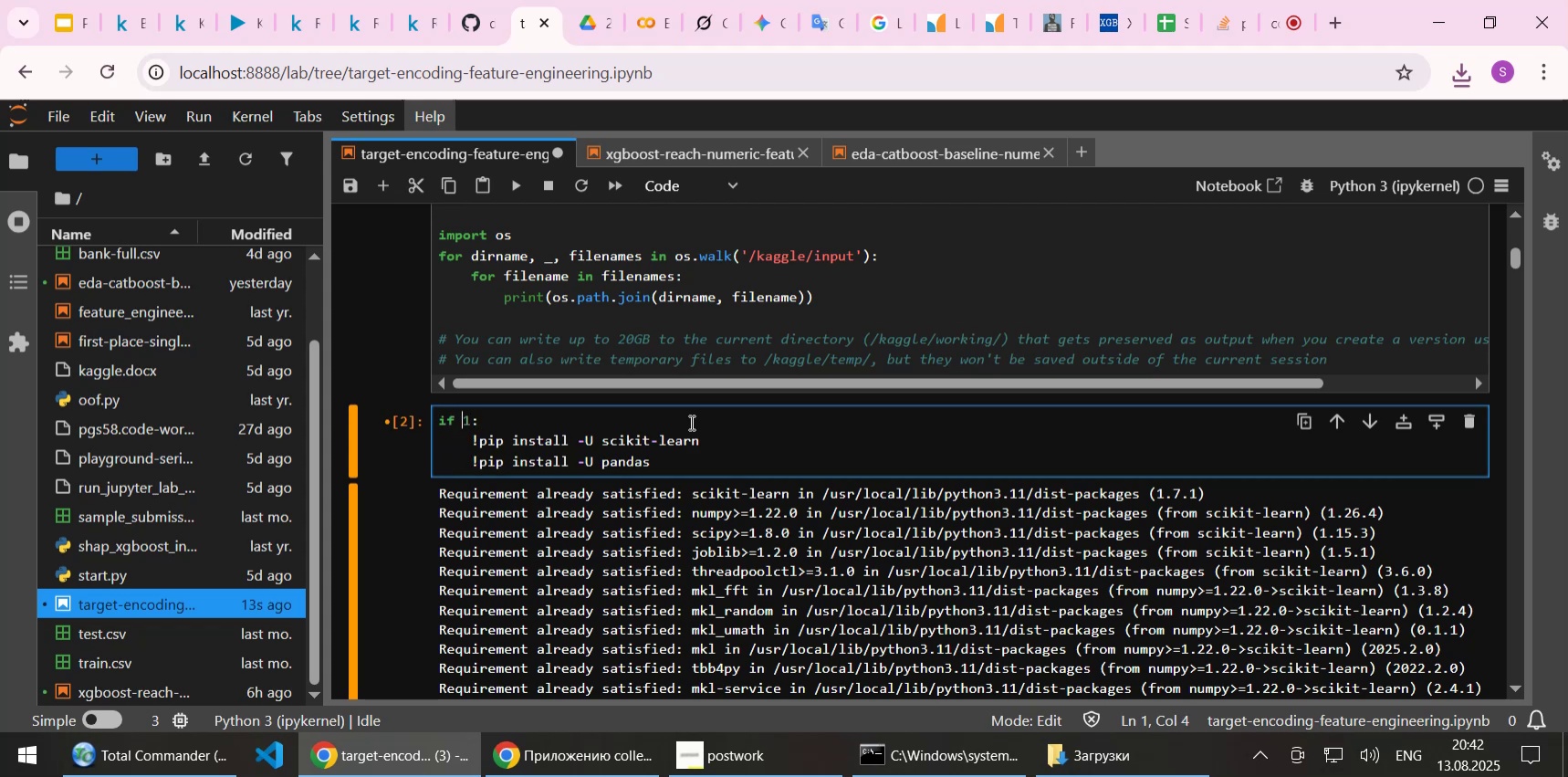 
key(Delete)
 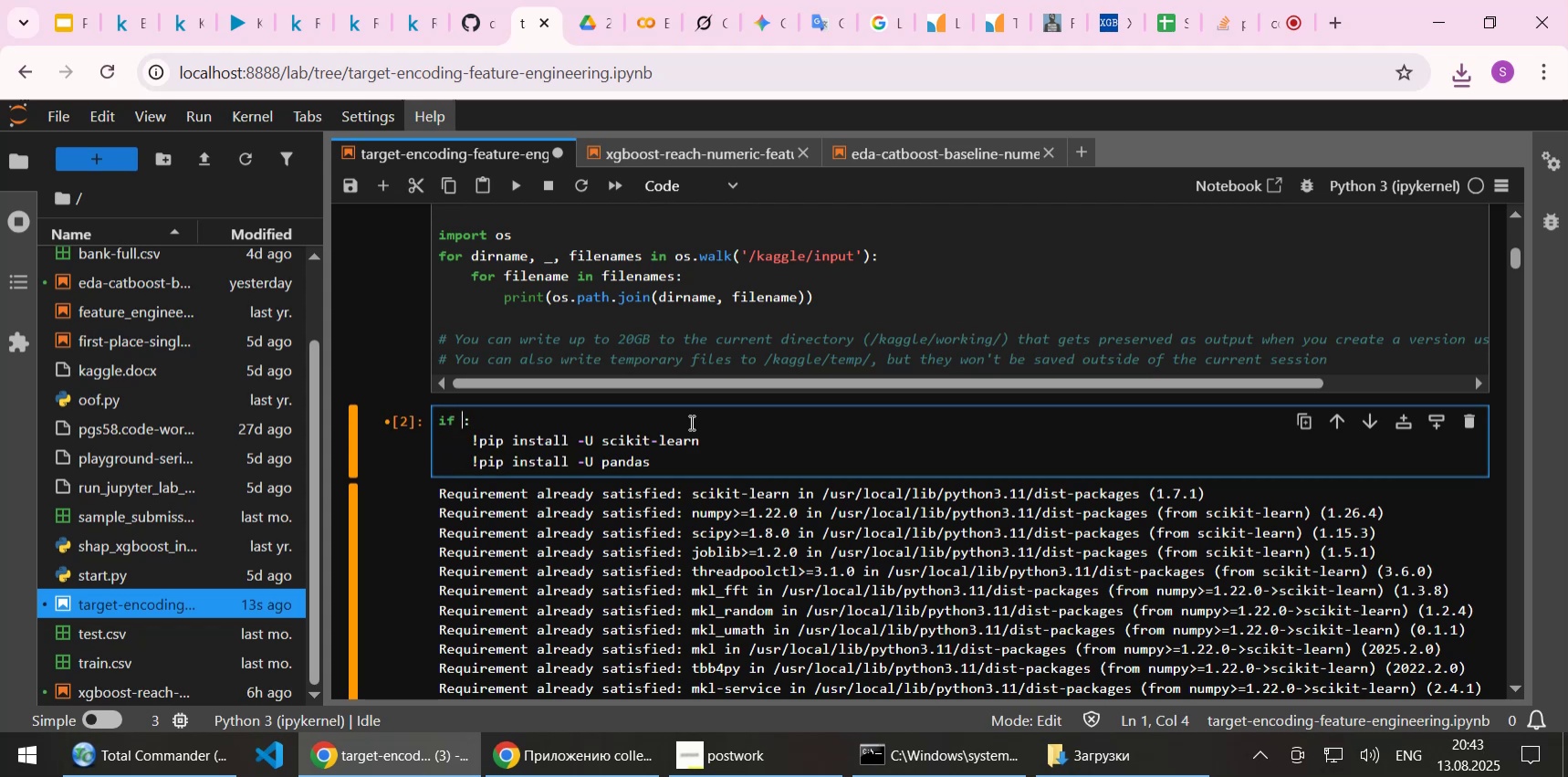 
key(0)
 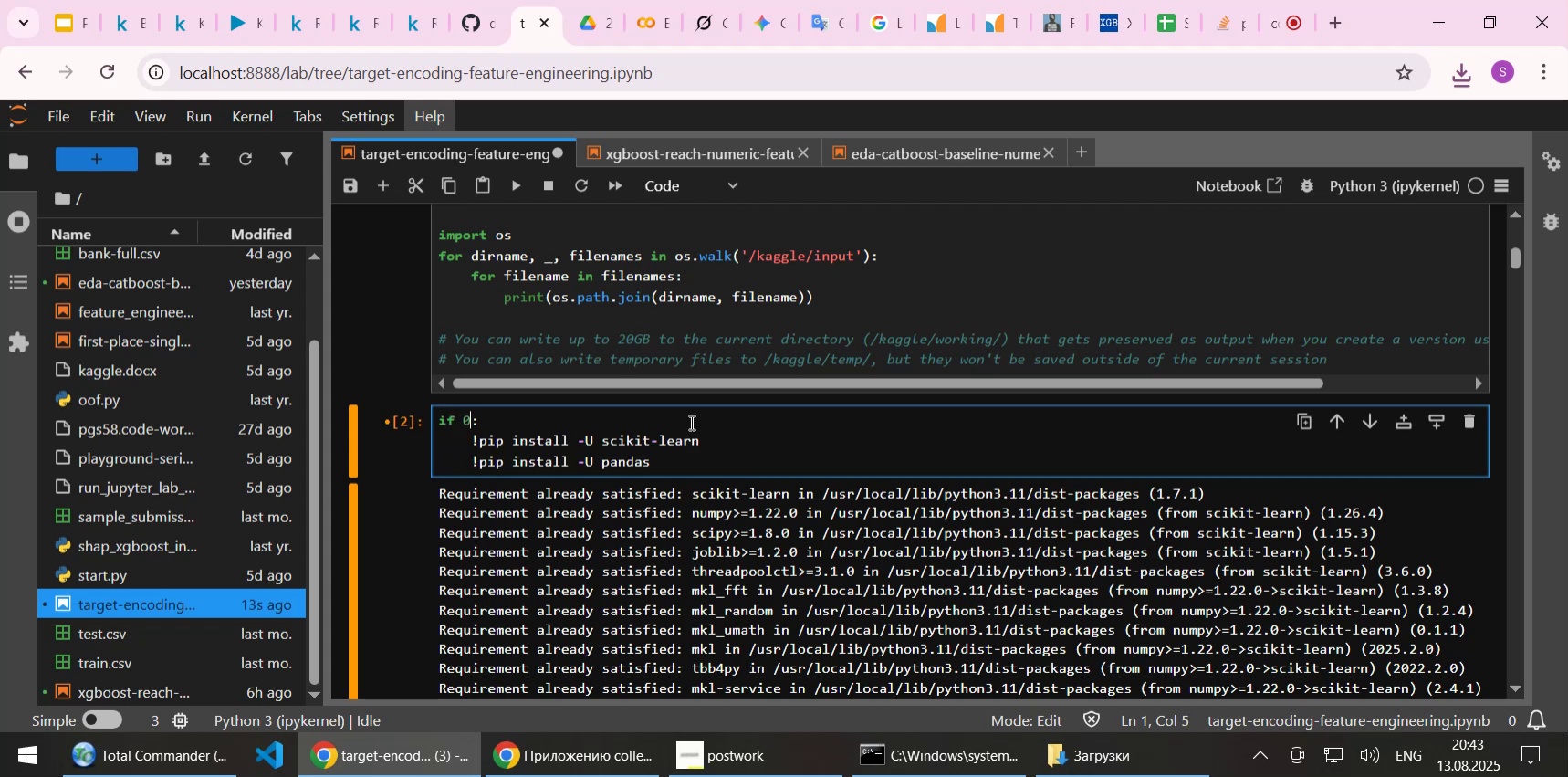 
key(Shift+ShiftLeft)
 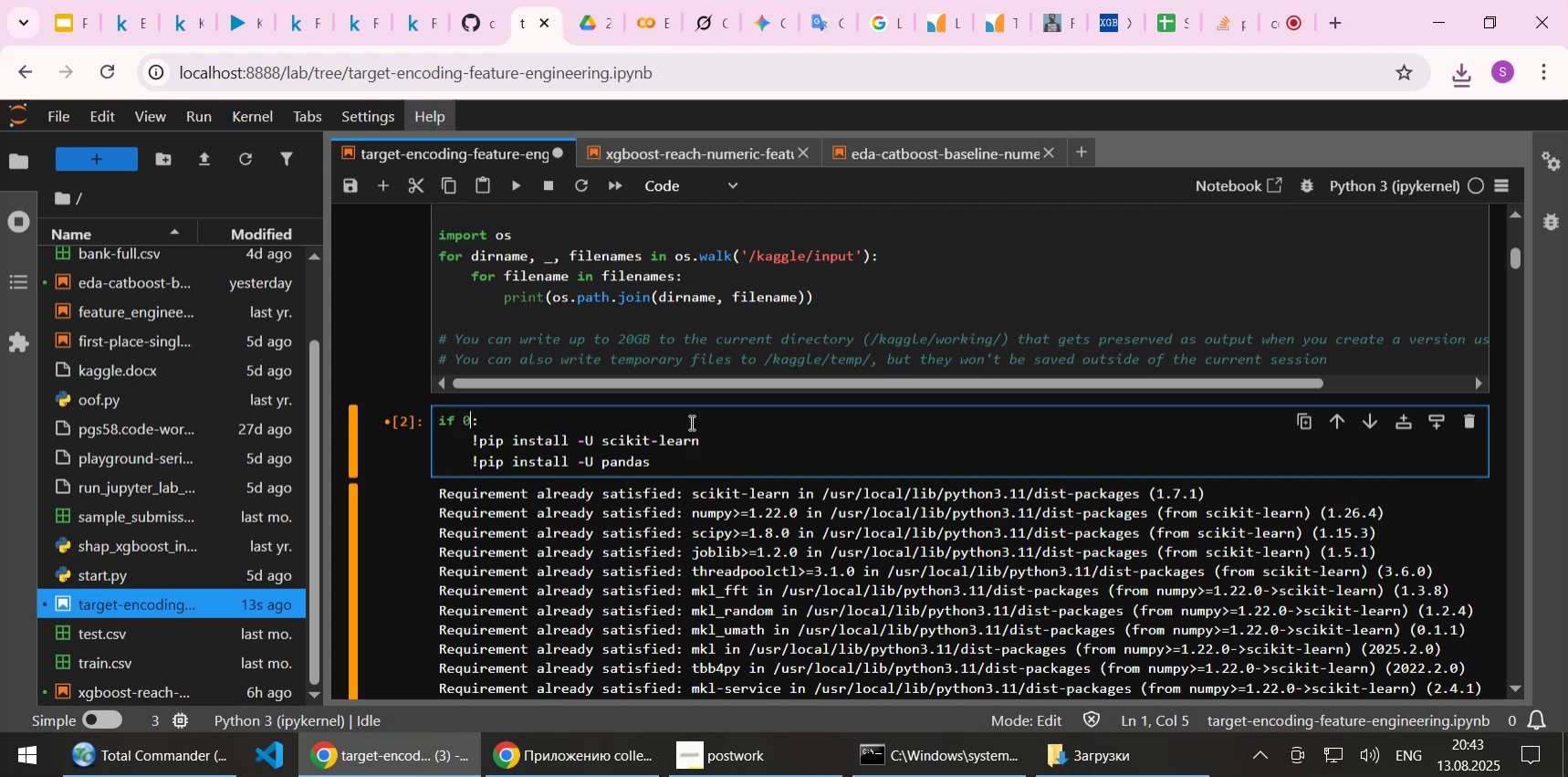 
key(Shift+Enter)
 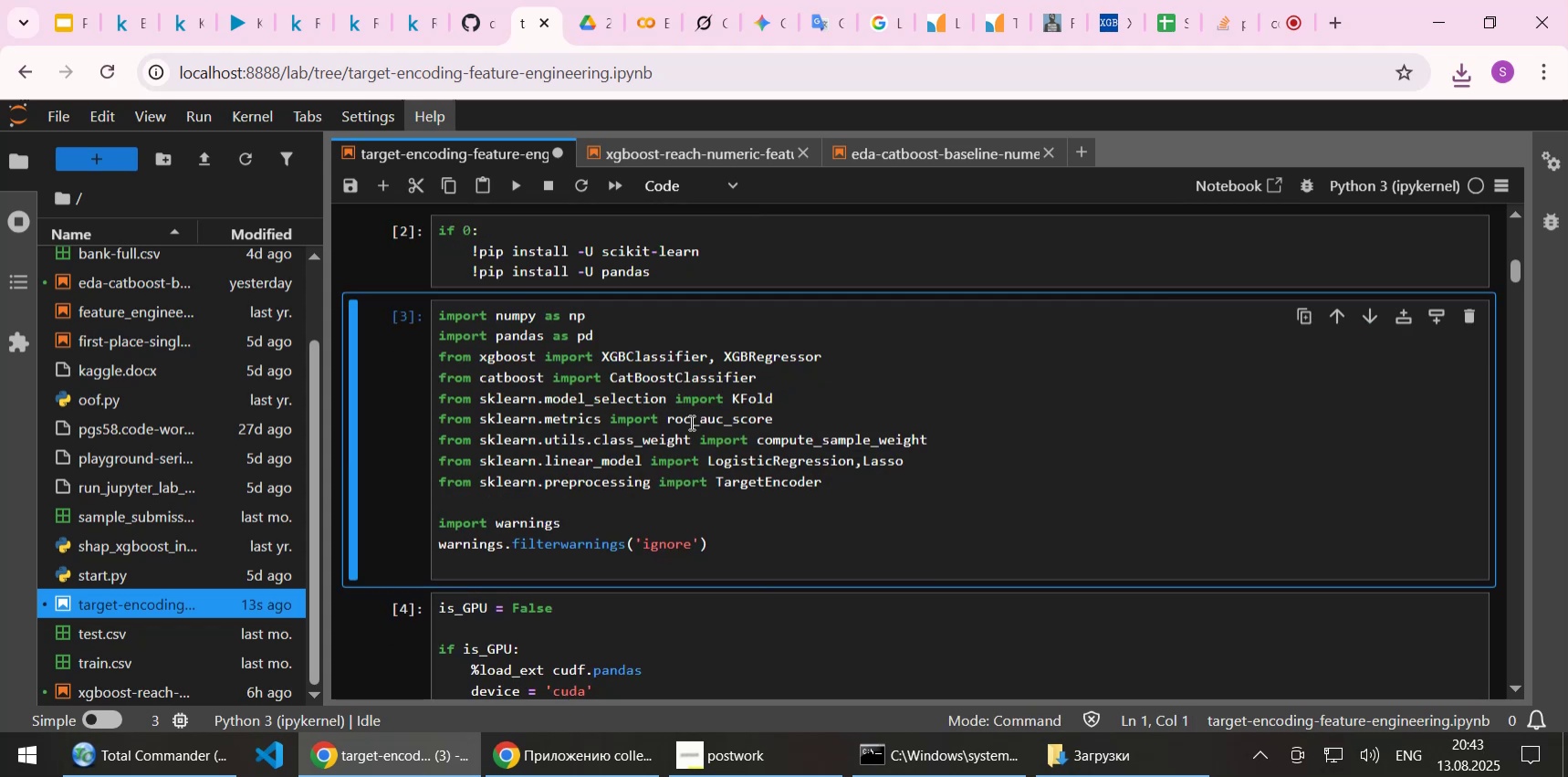 
key(Shift+Enter)
 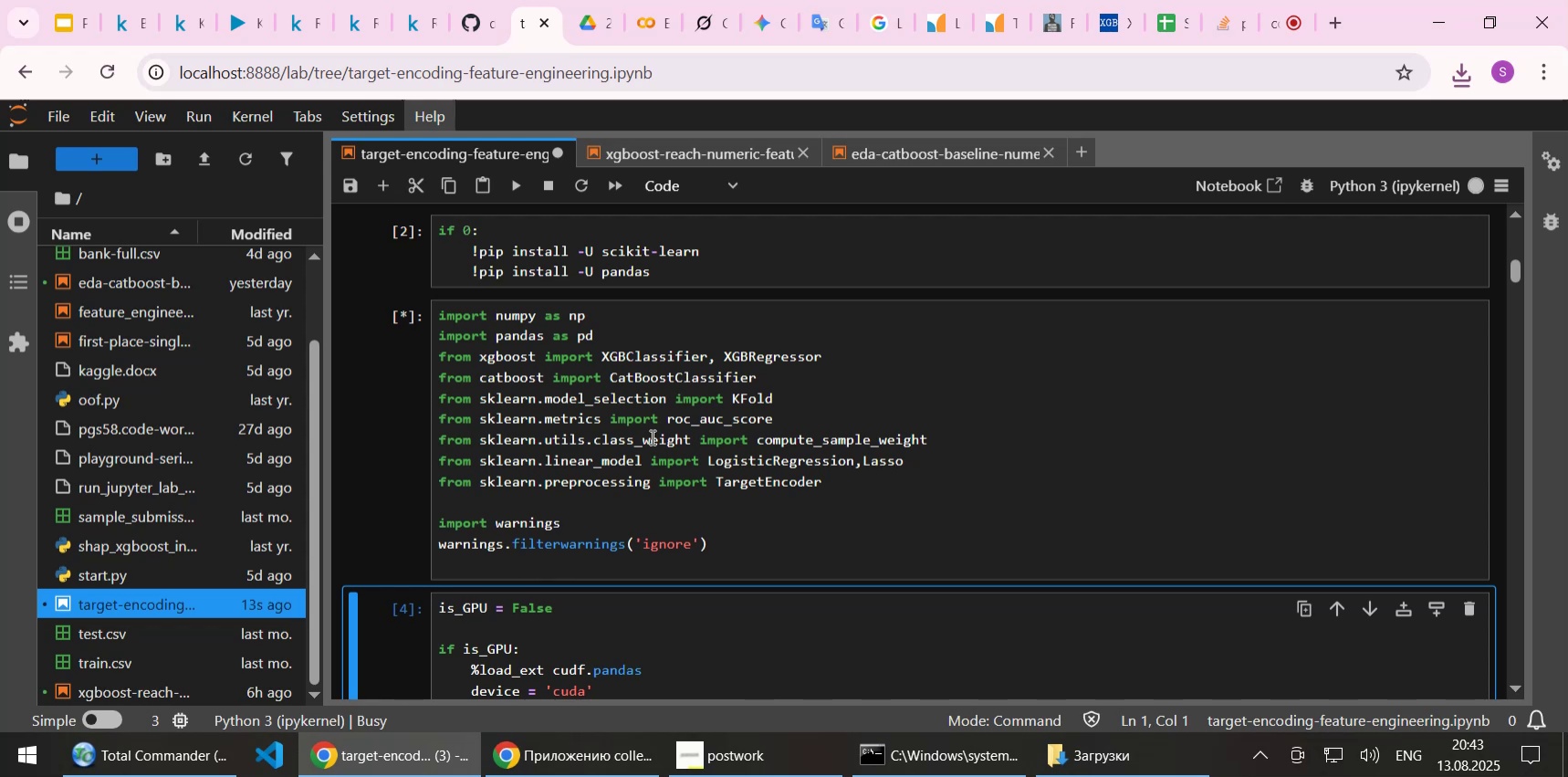 
scroll: coordinate [892, 396], scroll_direction: down, amount: 2.0
 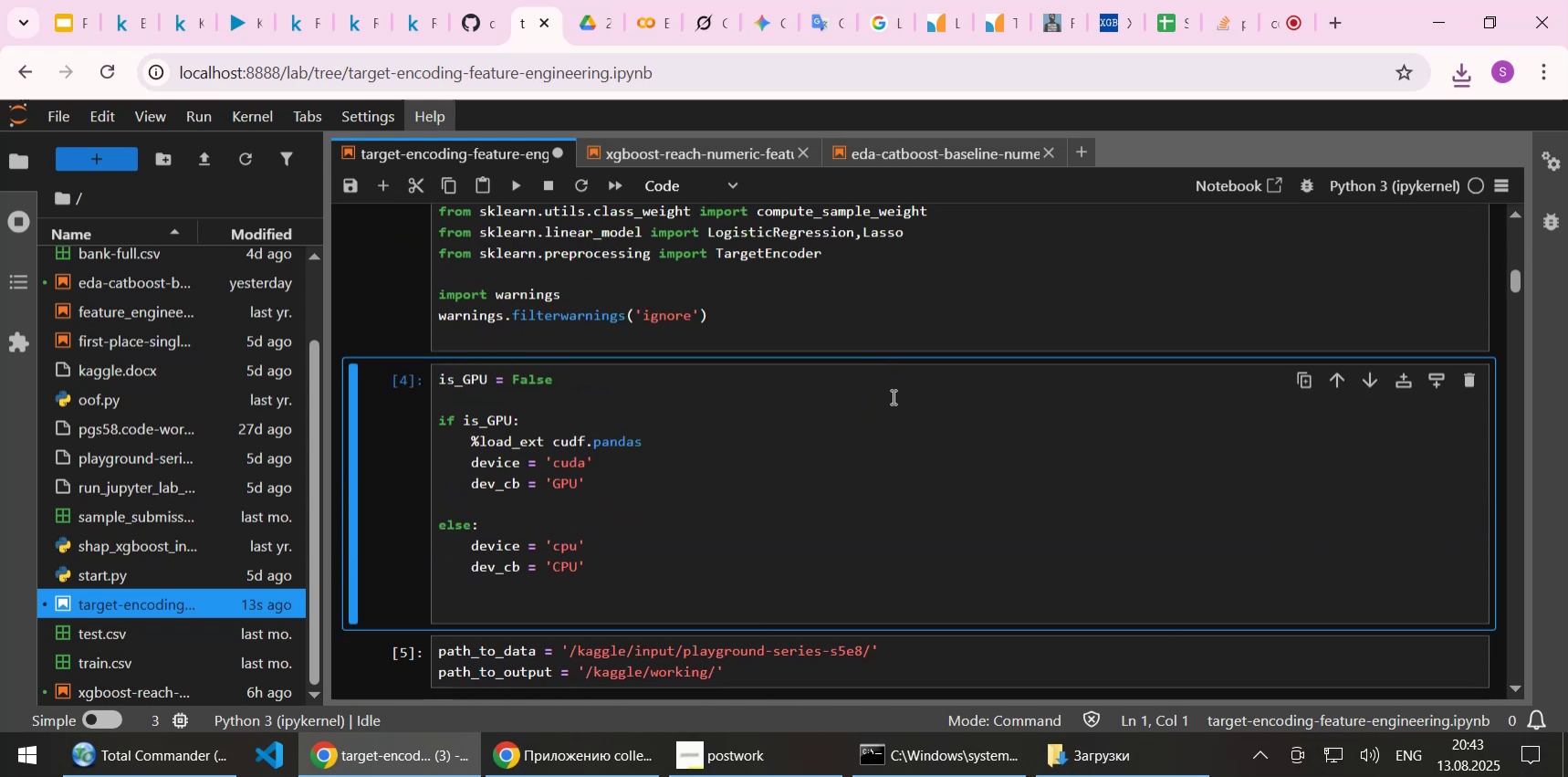 
hold_key(key=ShiftLeft, duration=1.53)
 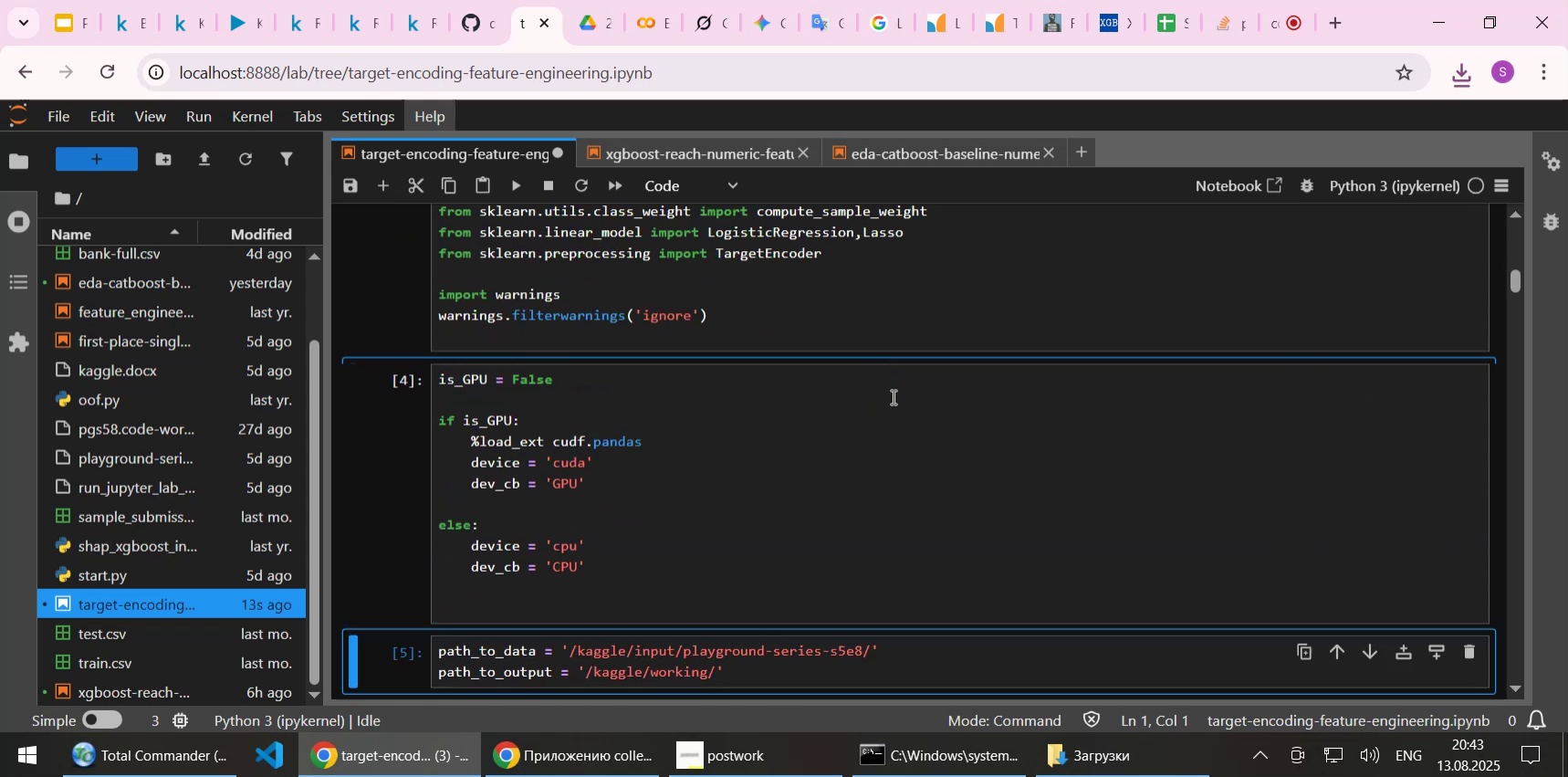 
key(Shift+Enter)
 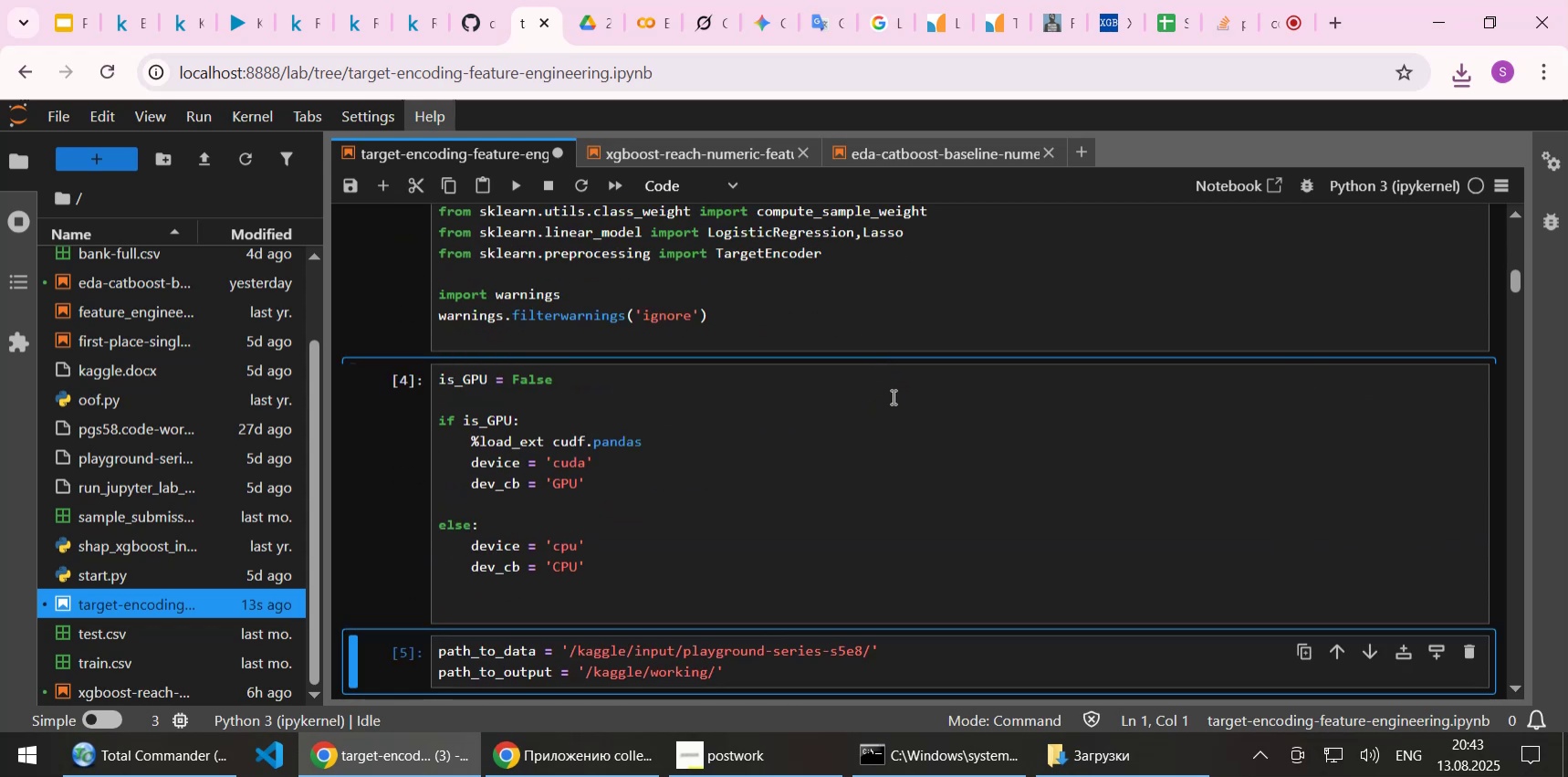 
scroll: coordinate [892, 396], scroll_direction: down, amount: 3.0
 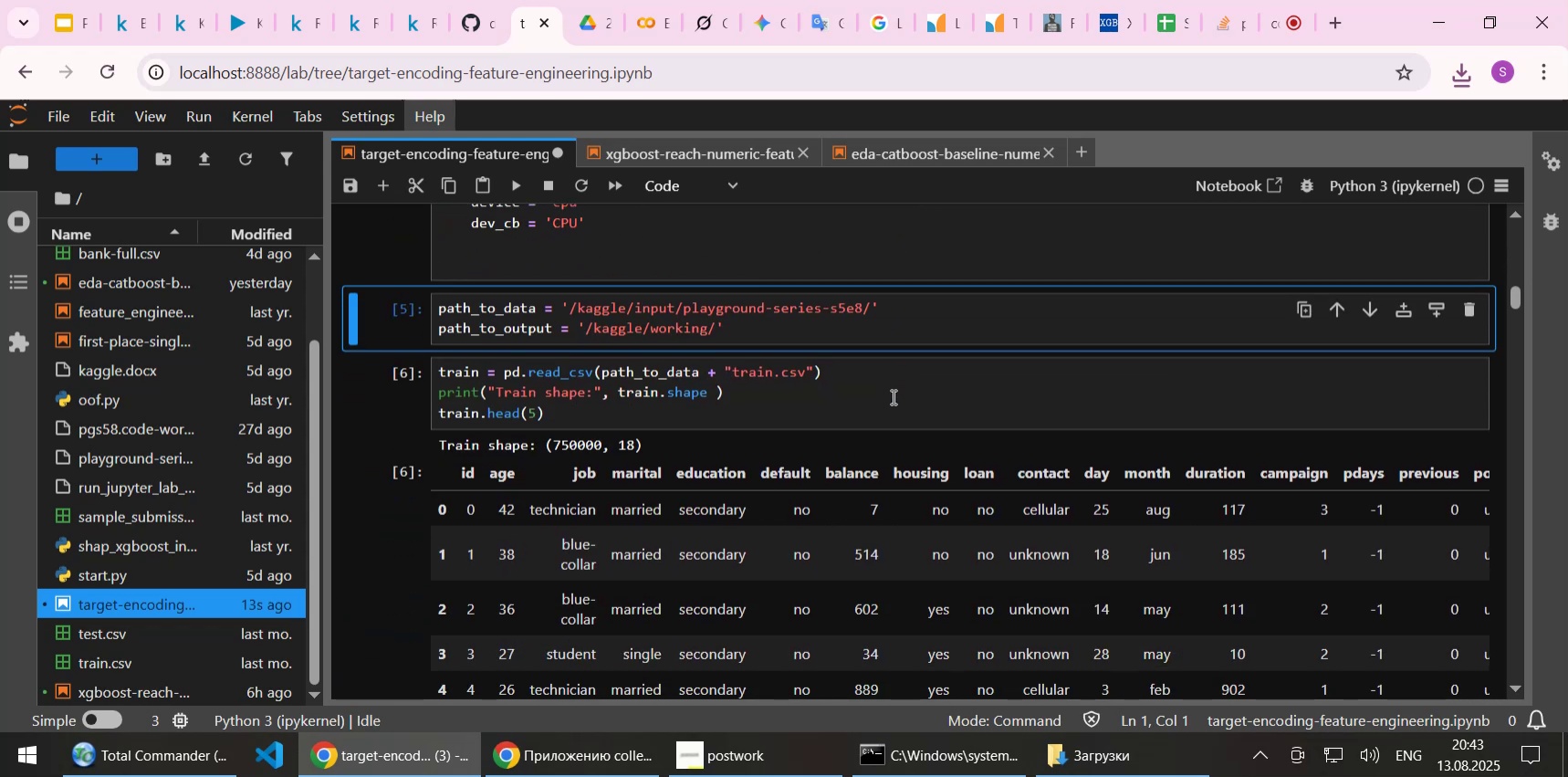 
key(Shift+Enter)
 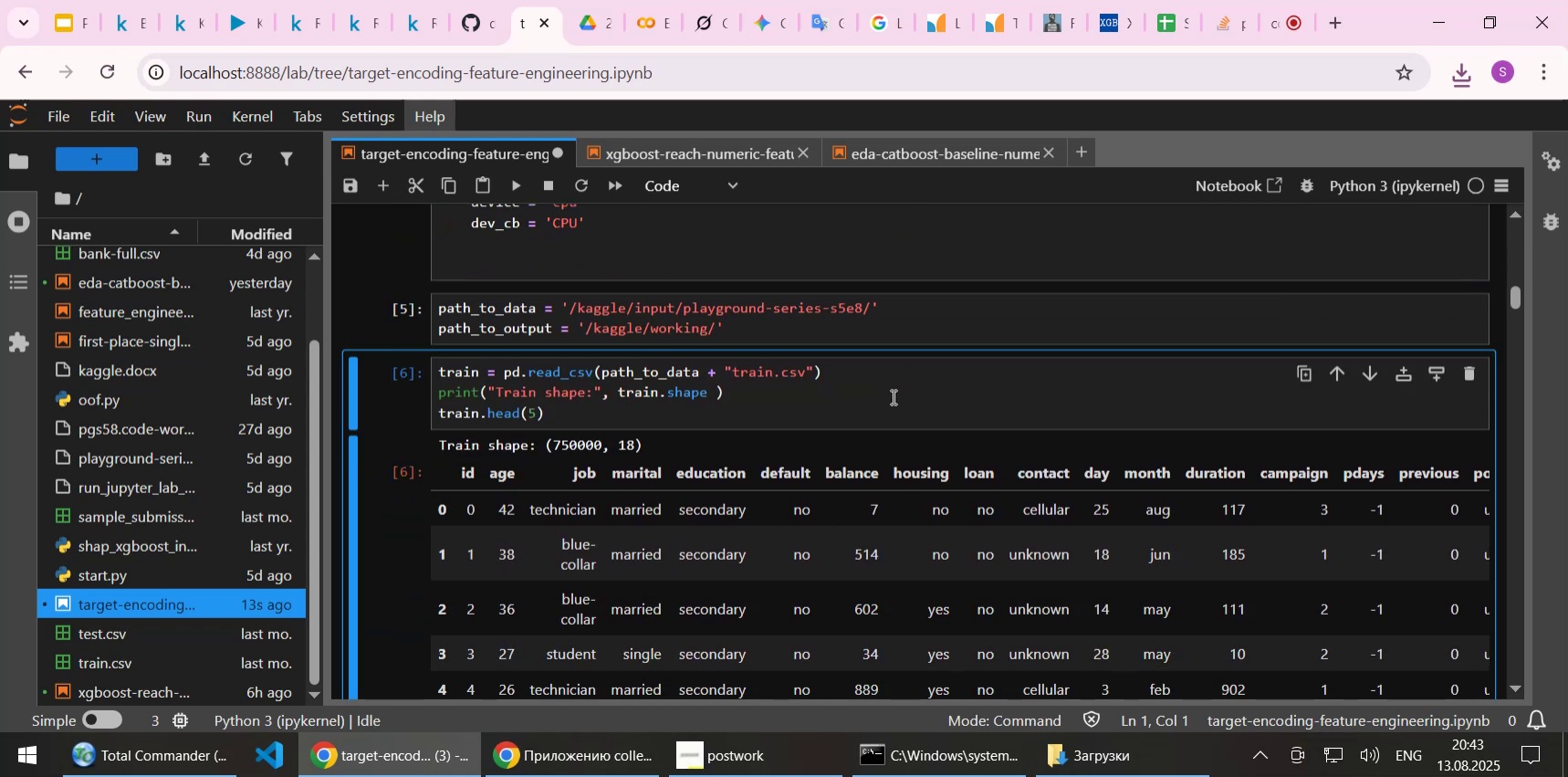 
key(Shift+Enter)
 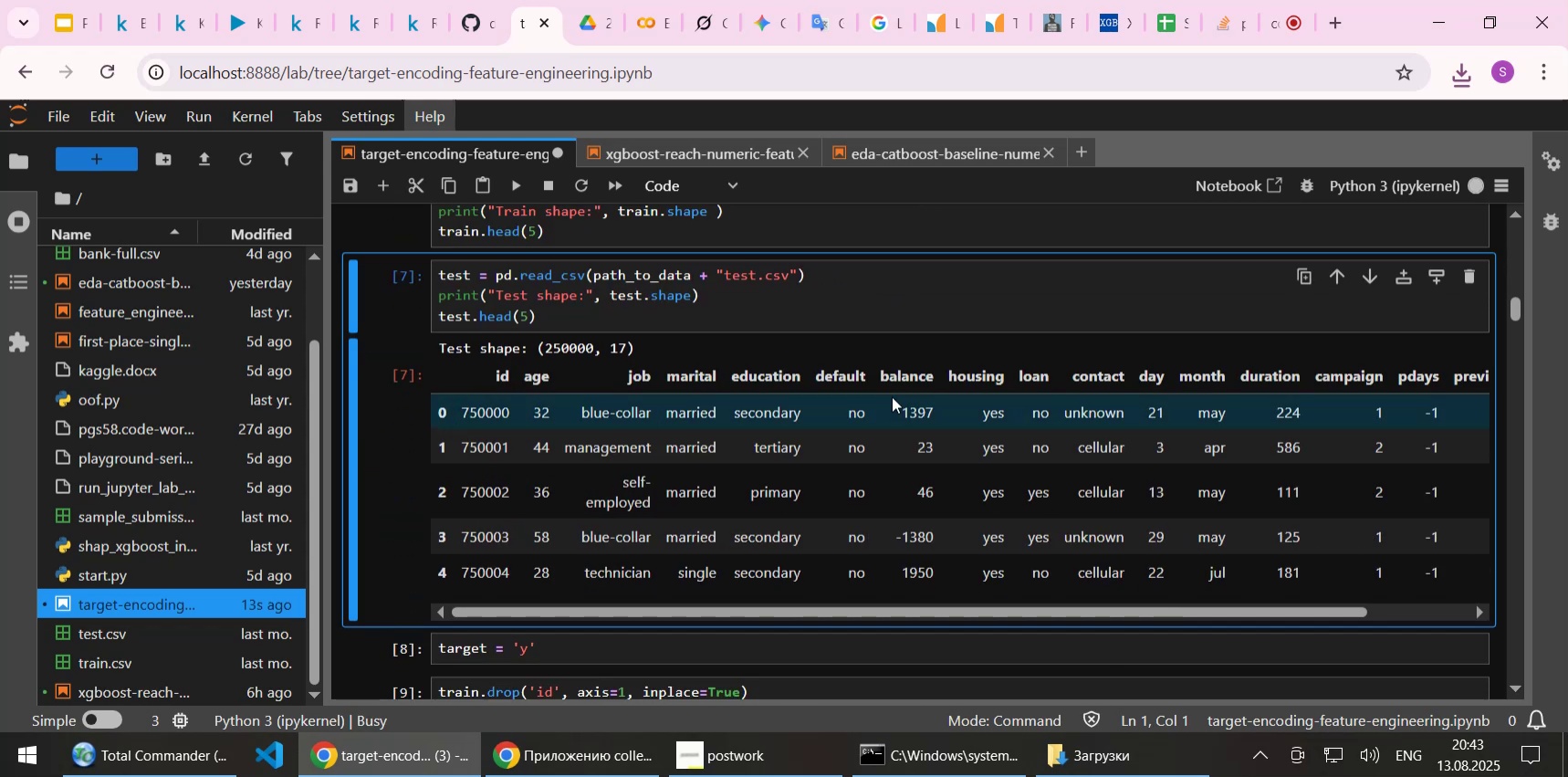 
key(Shift+Enter)
 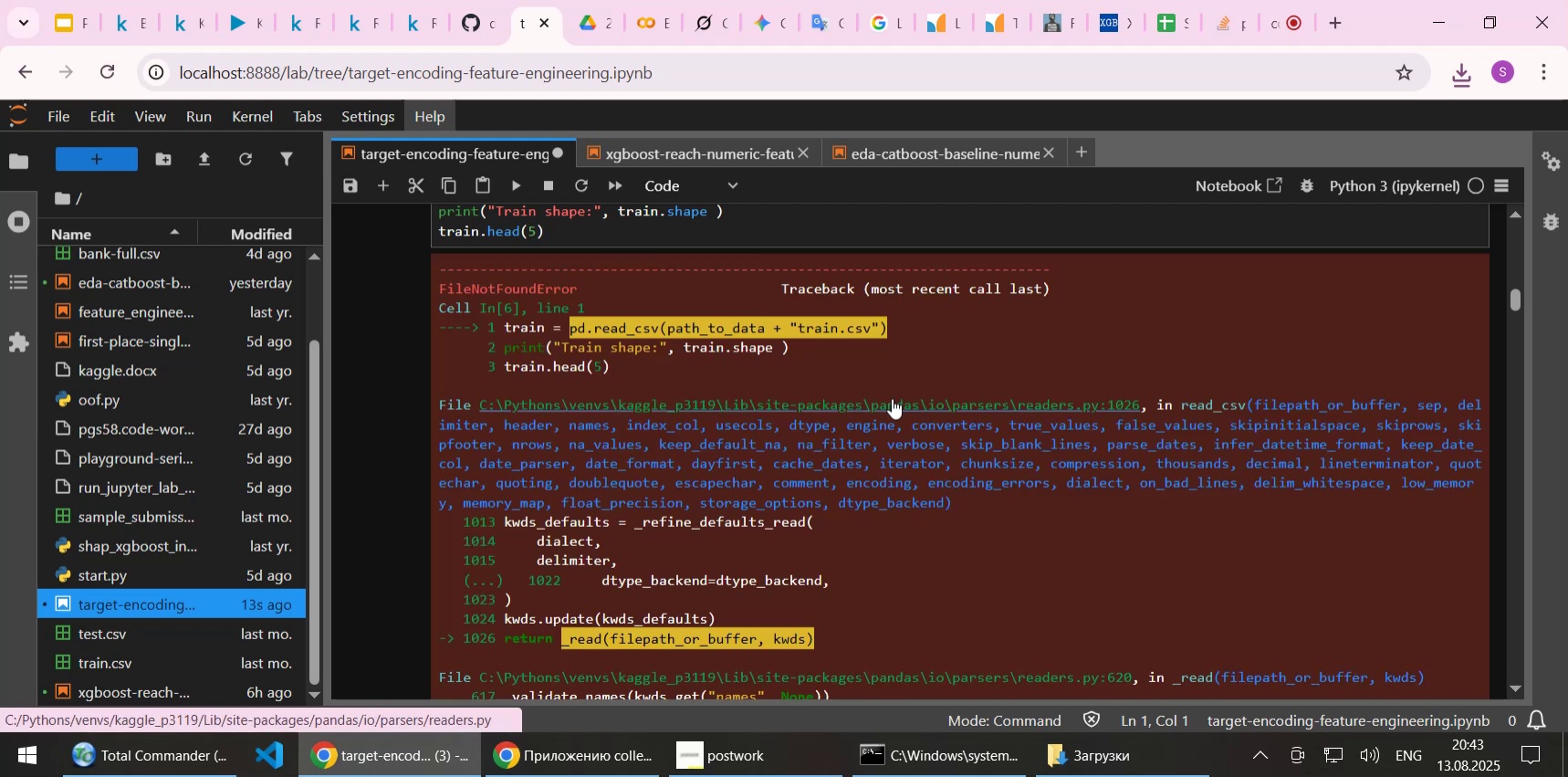 
scroll: coordinate [892, 398], scroll_direction: up, amount: 1.0
 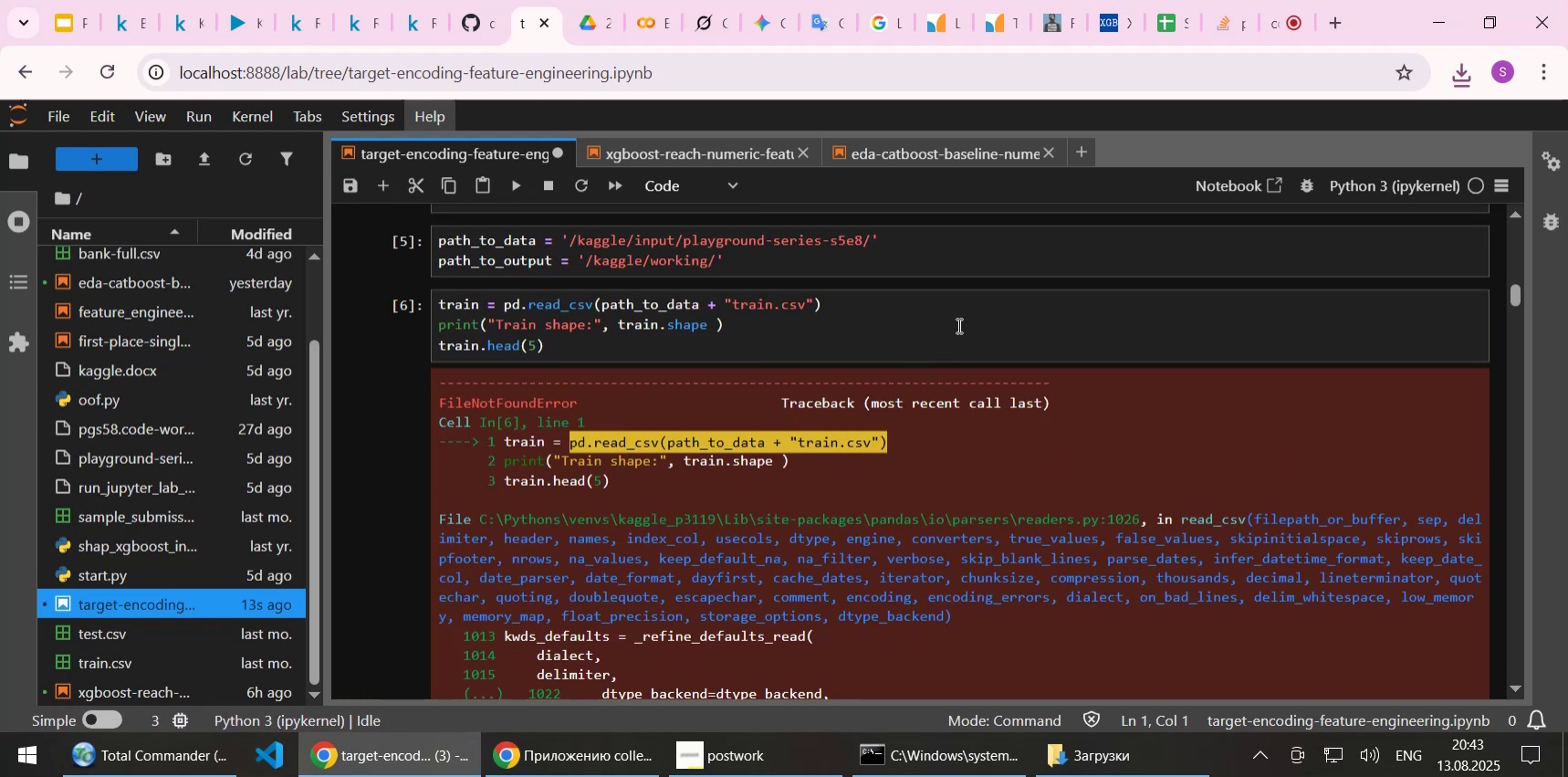 
scroll: coordinate [957, 325], scroll_direction: down, amount: 3.0
 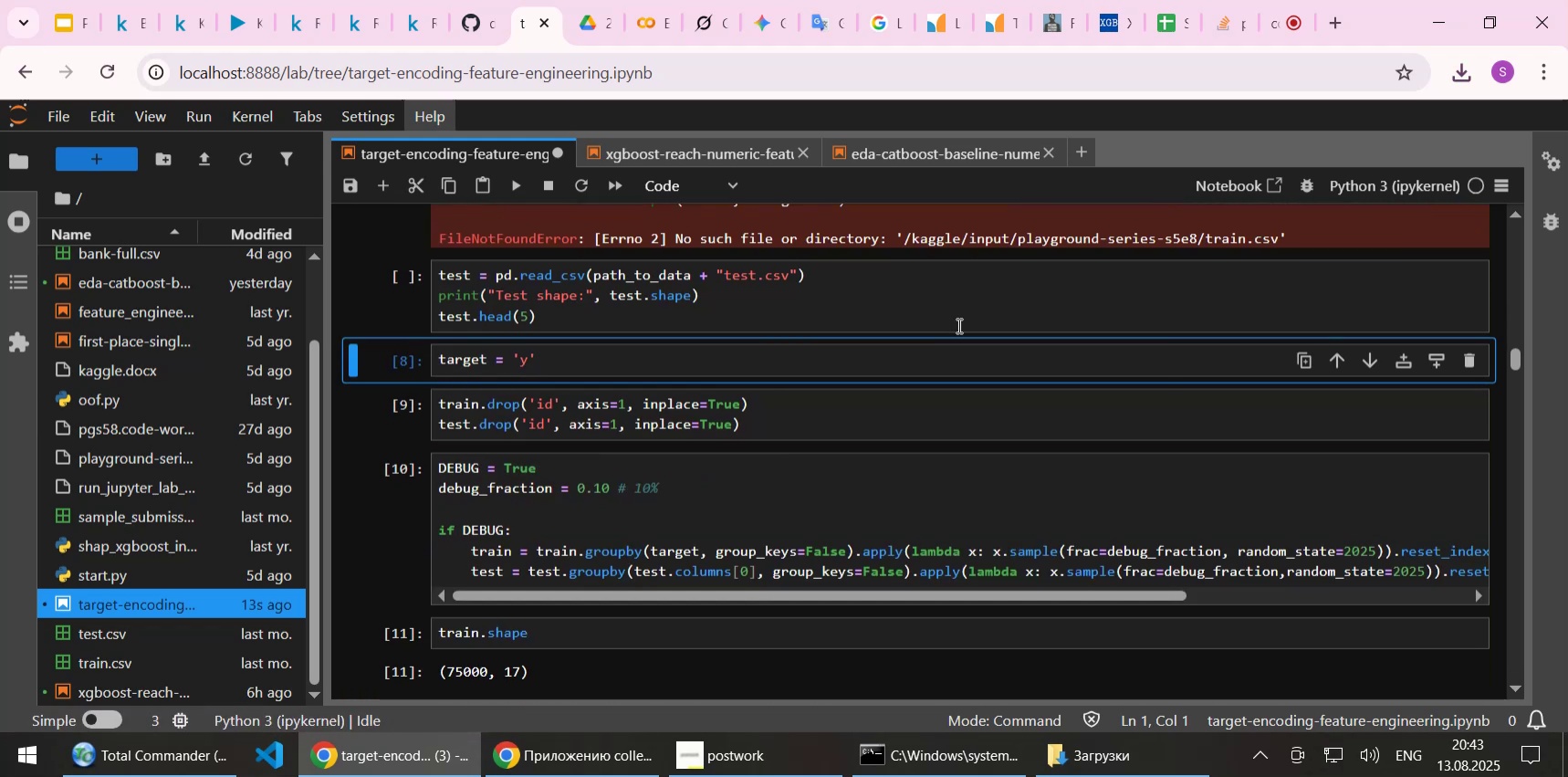 
scroll: coordinate [957, 325], scroll_direction: up, amount: 2.0
 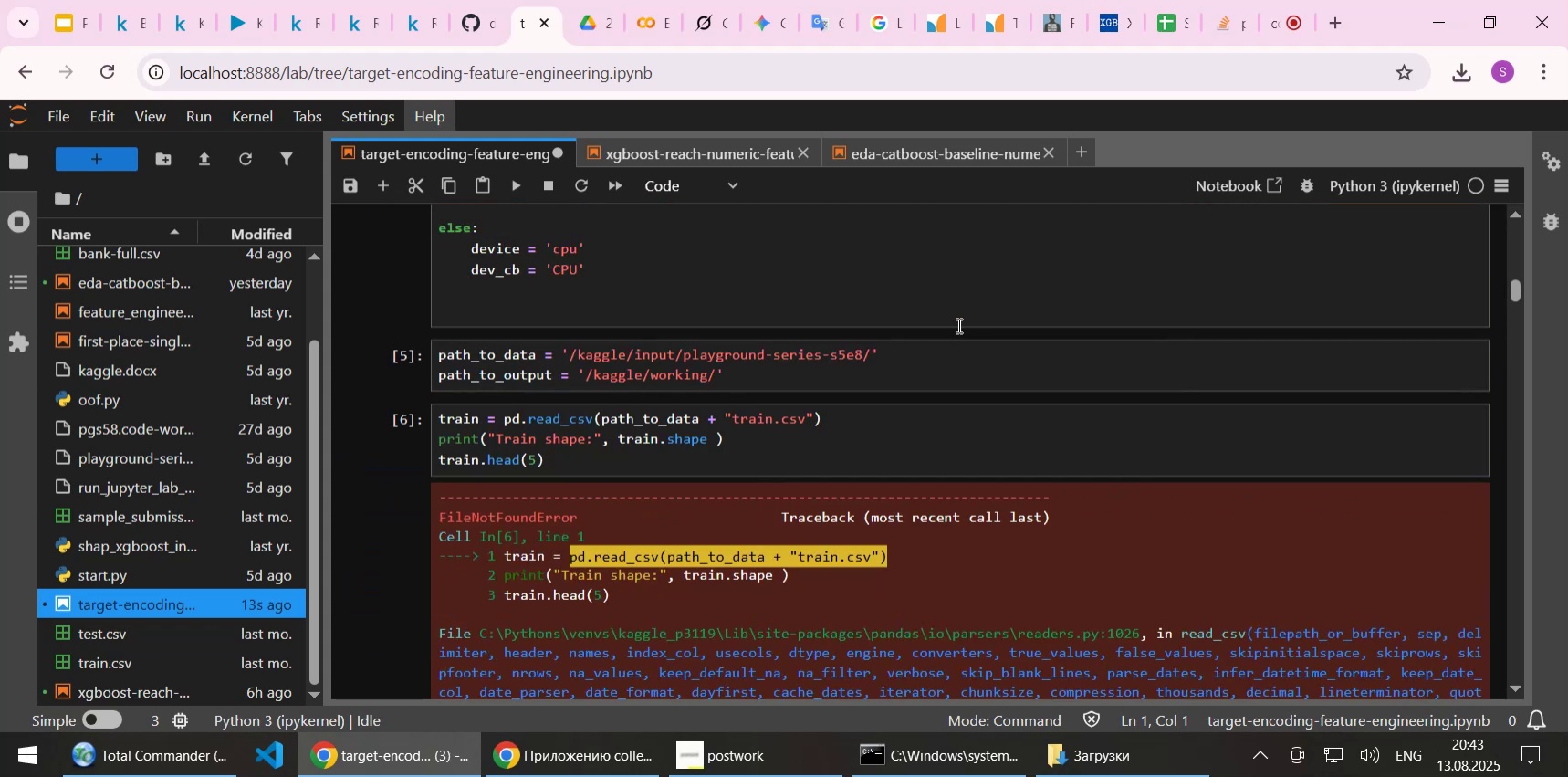 
left_click([944, 357])
 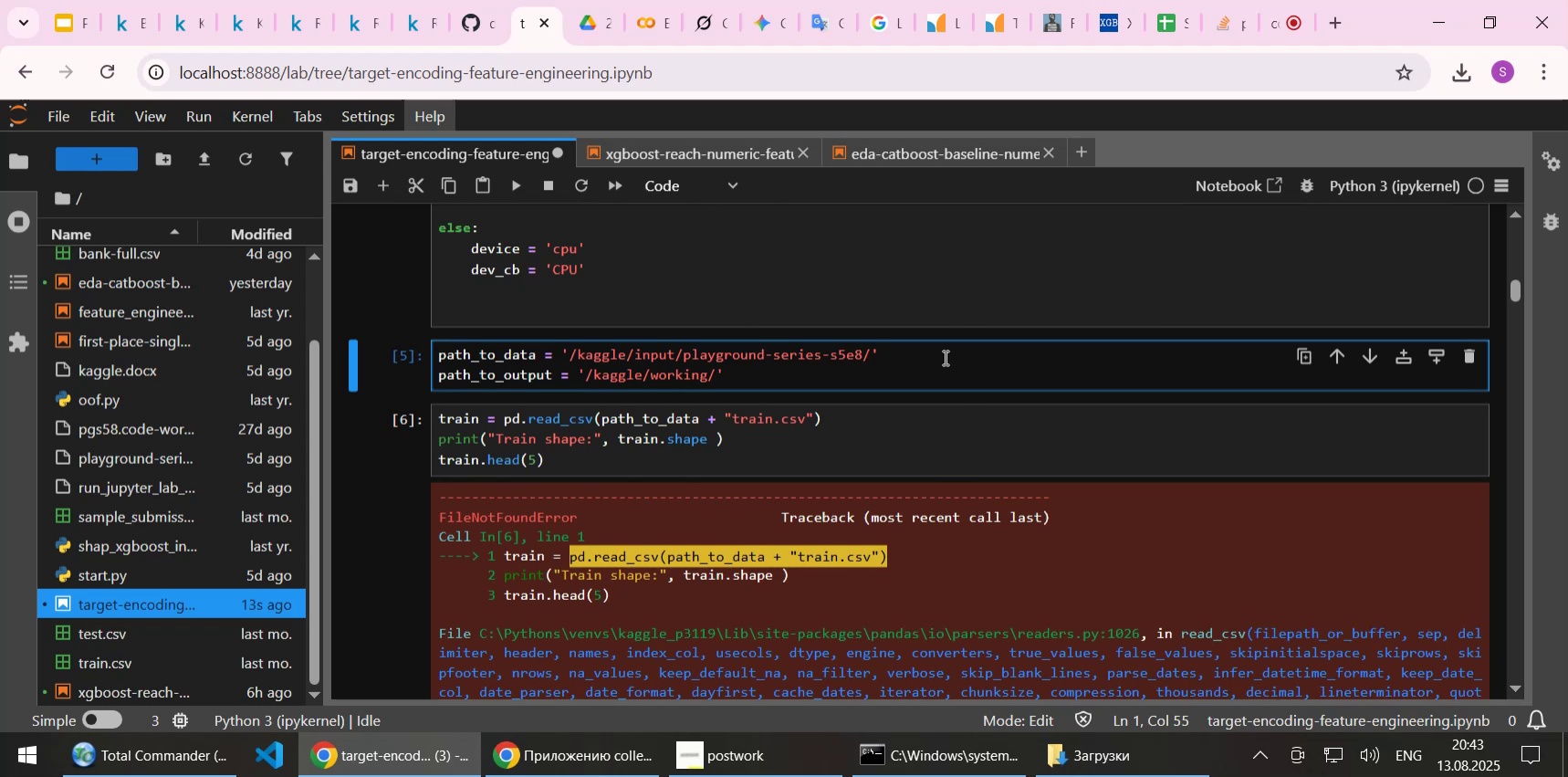 
wait(5.87)
 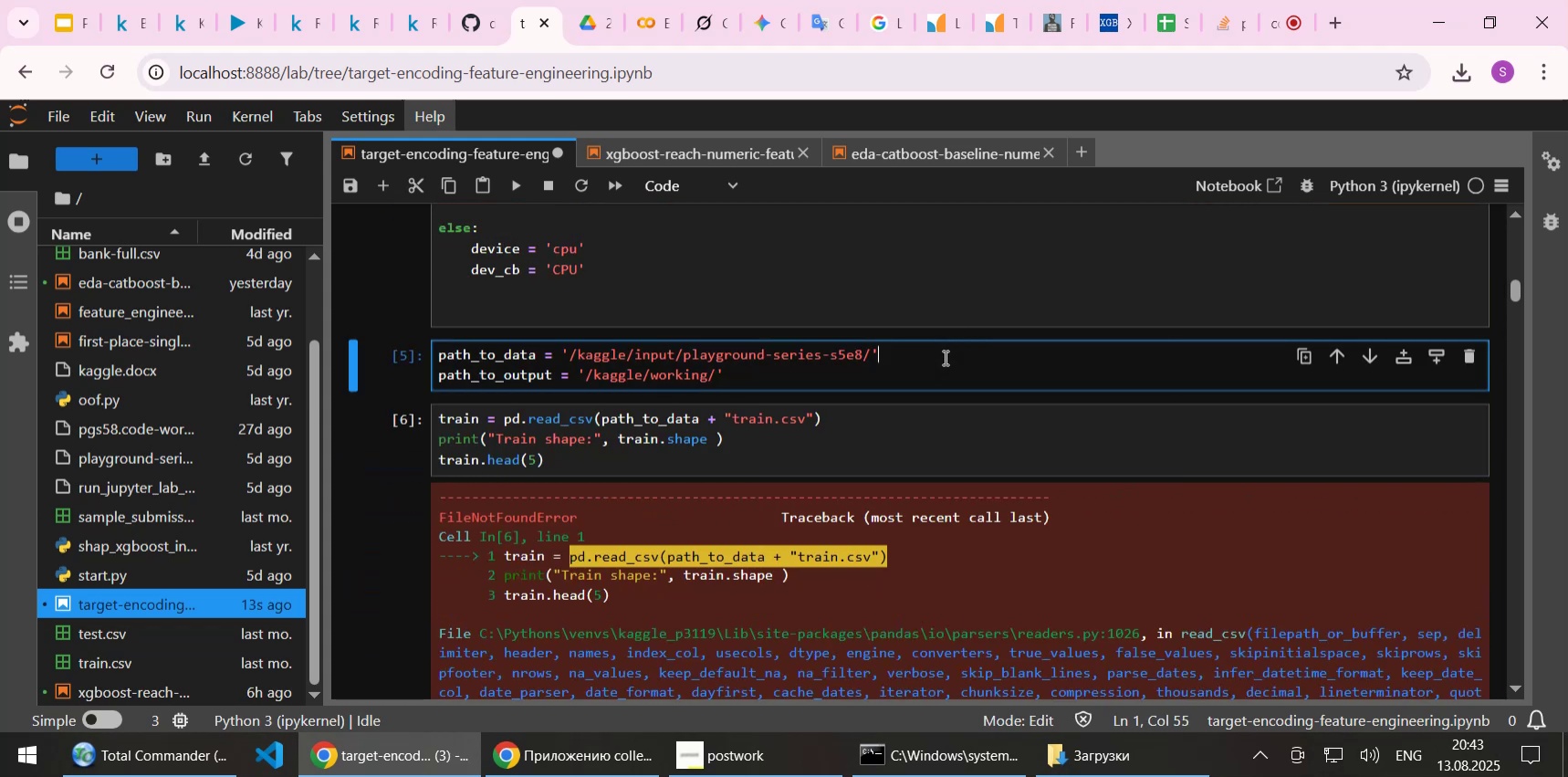 
left_click([663, 157])
 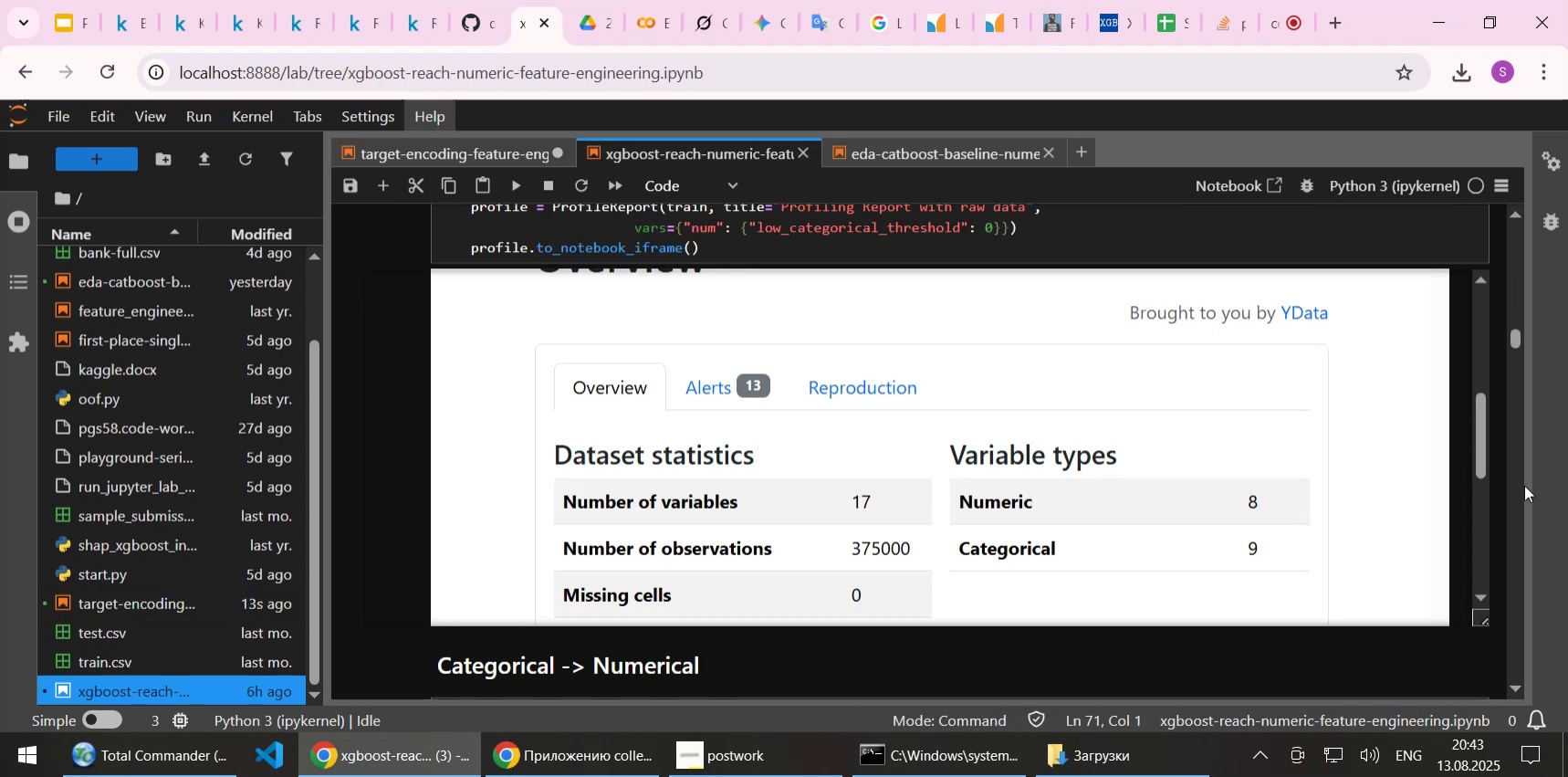 
left_click_drag(start_coordinate=[1480, 440], to_coordinate=[1481, 296])
 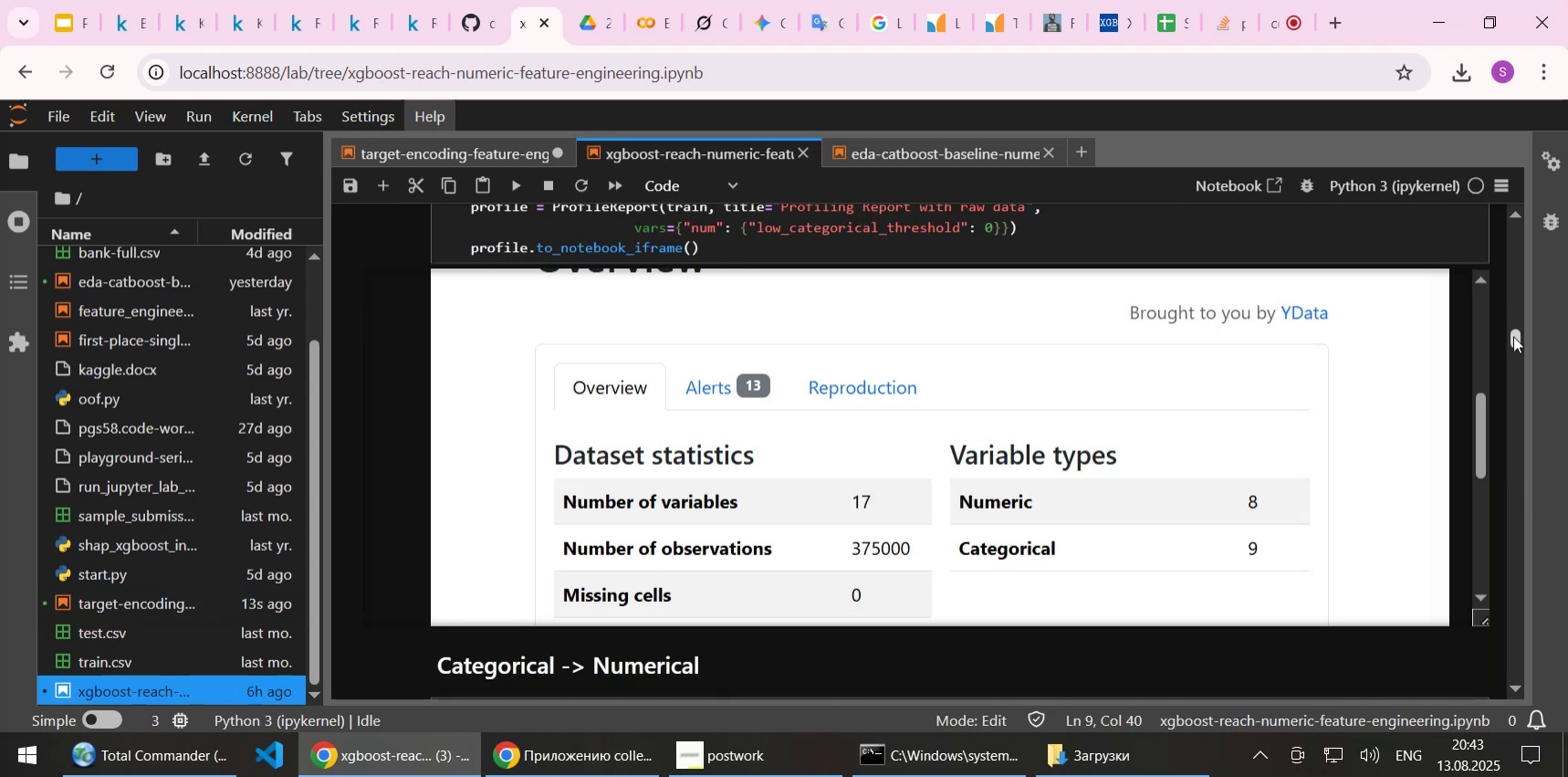 
left_click_drag(start_coordinate=[1514, 338], to_coordinate=[1515, 229])
 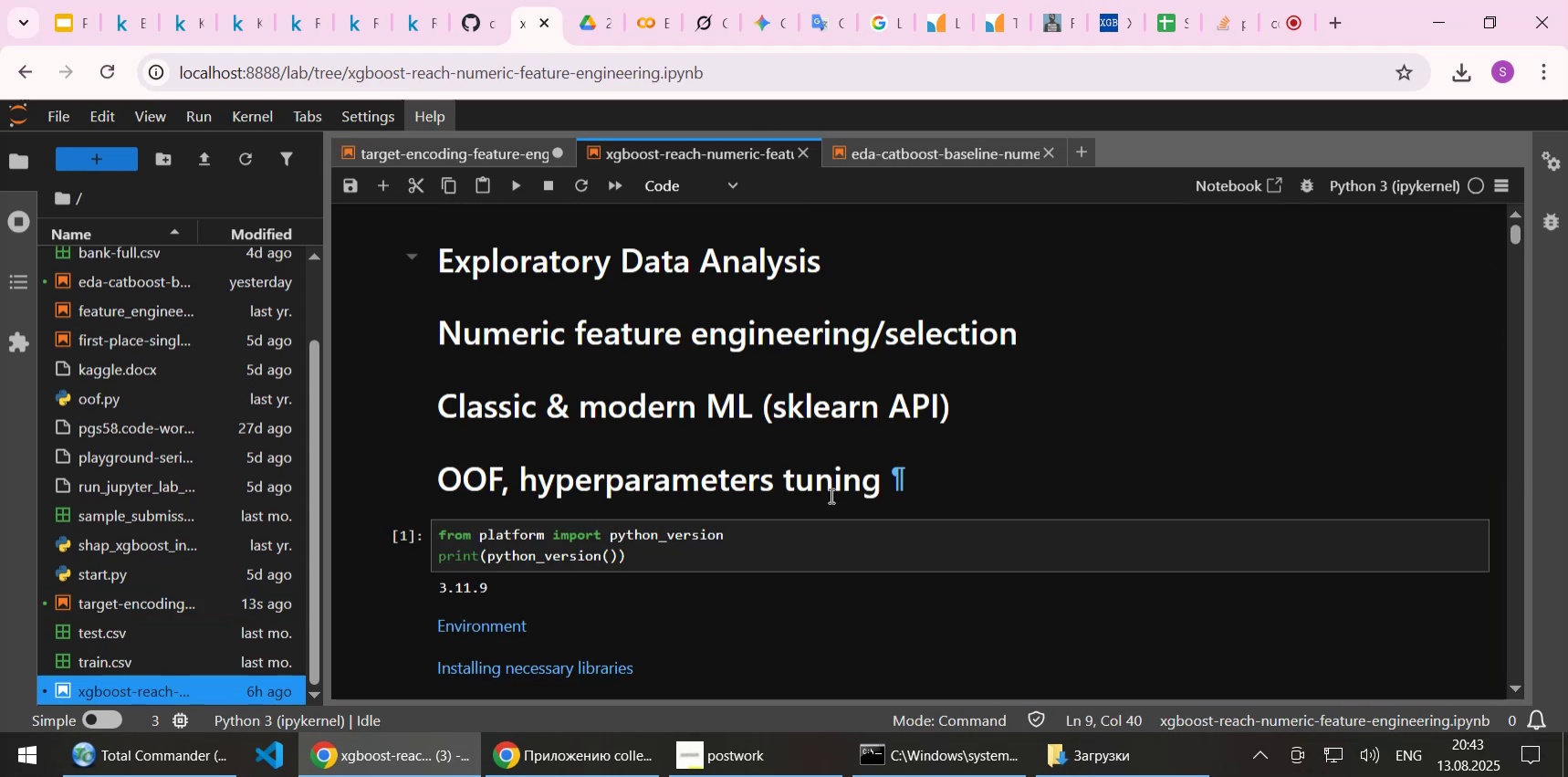 
scroll: coordinate [827, 495], scroll_direction: down, amount: 13.0
 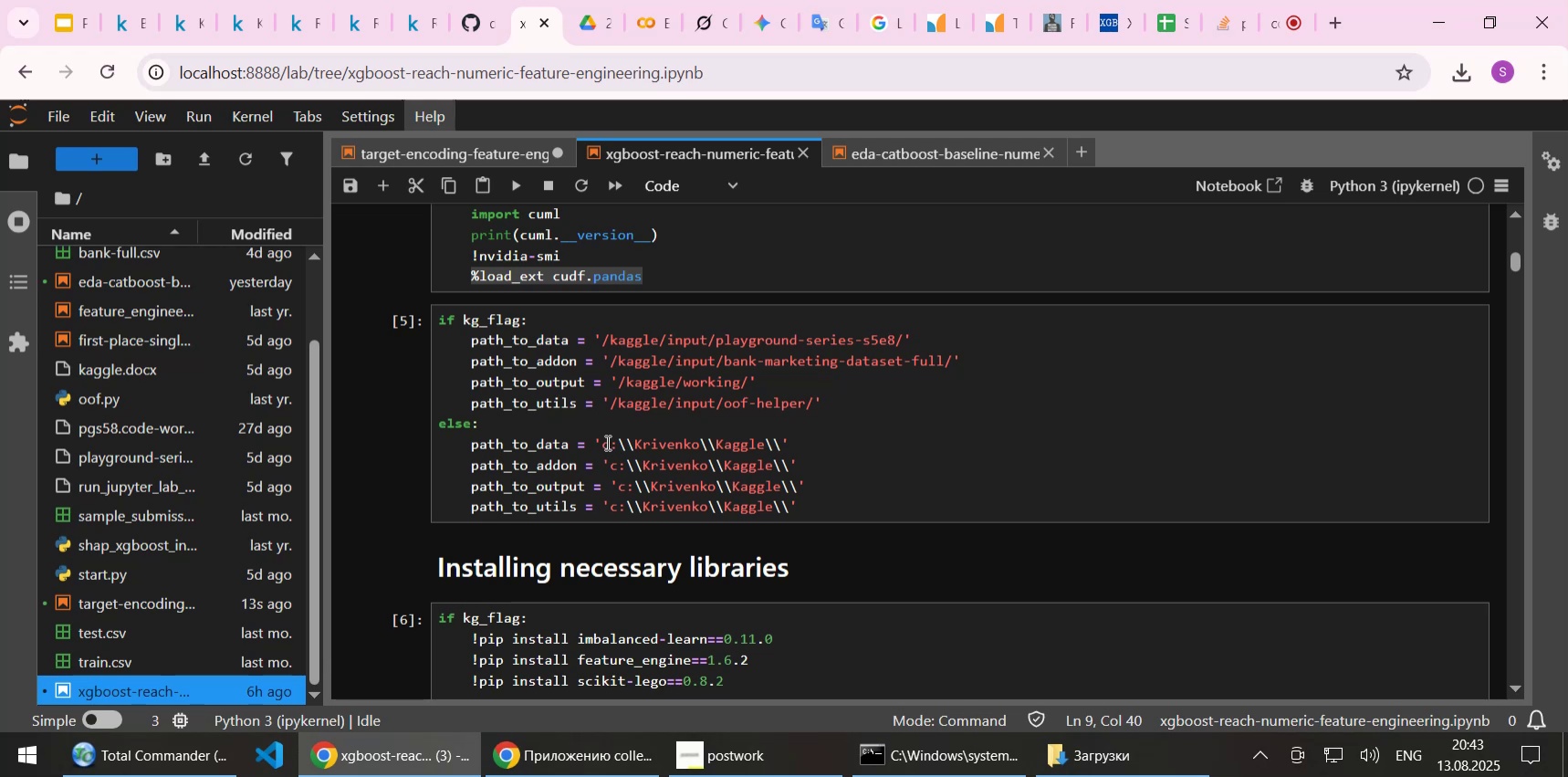 
left_click_drag(start_coordinate=[602, 442], to_coordinate=[781, 441])
 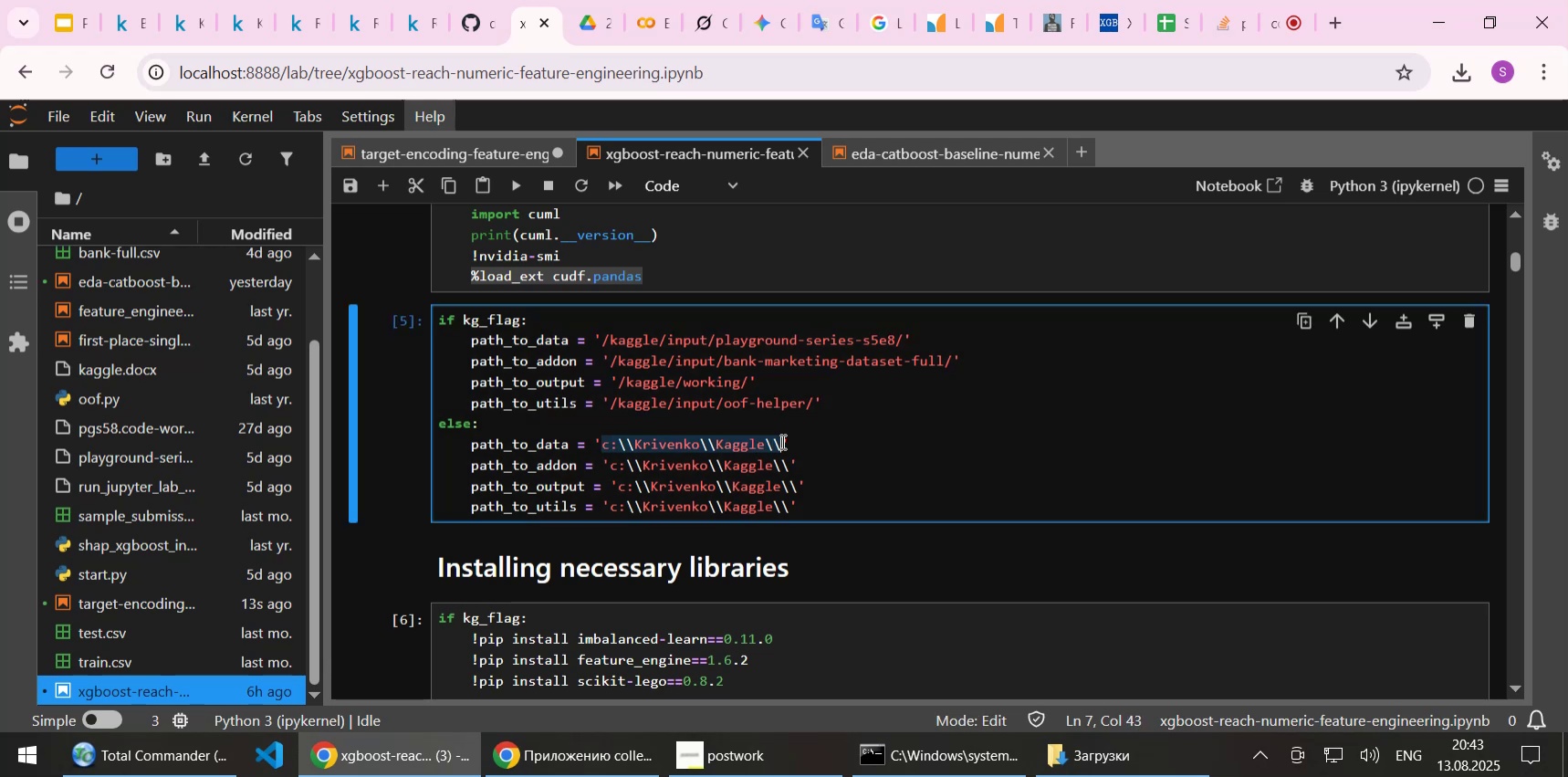 
key(Control+C)
 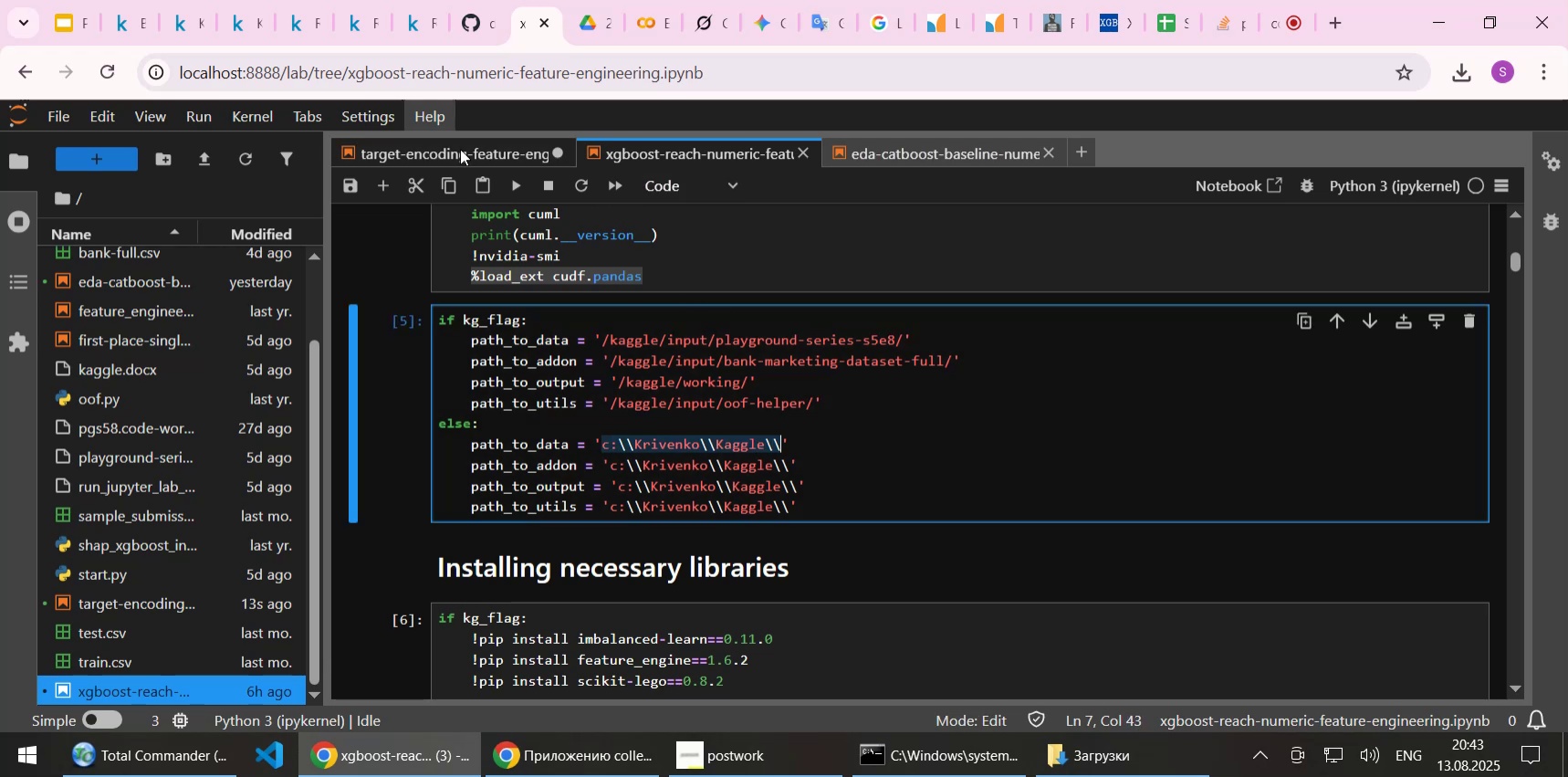 
left_click([458, 148])
 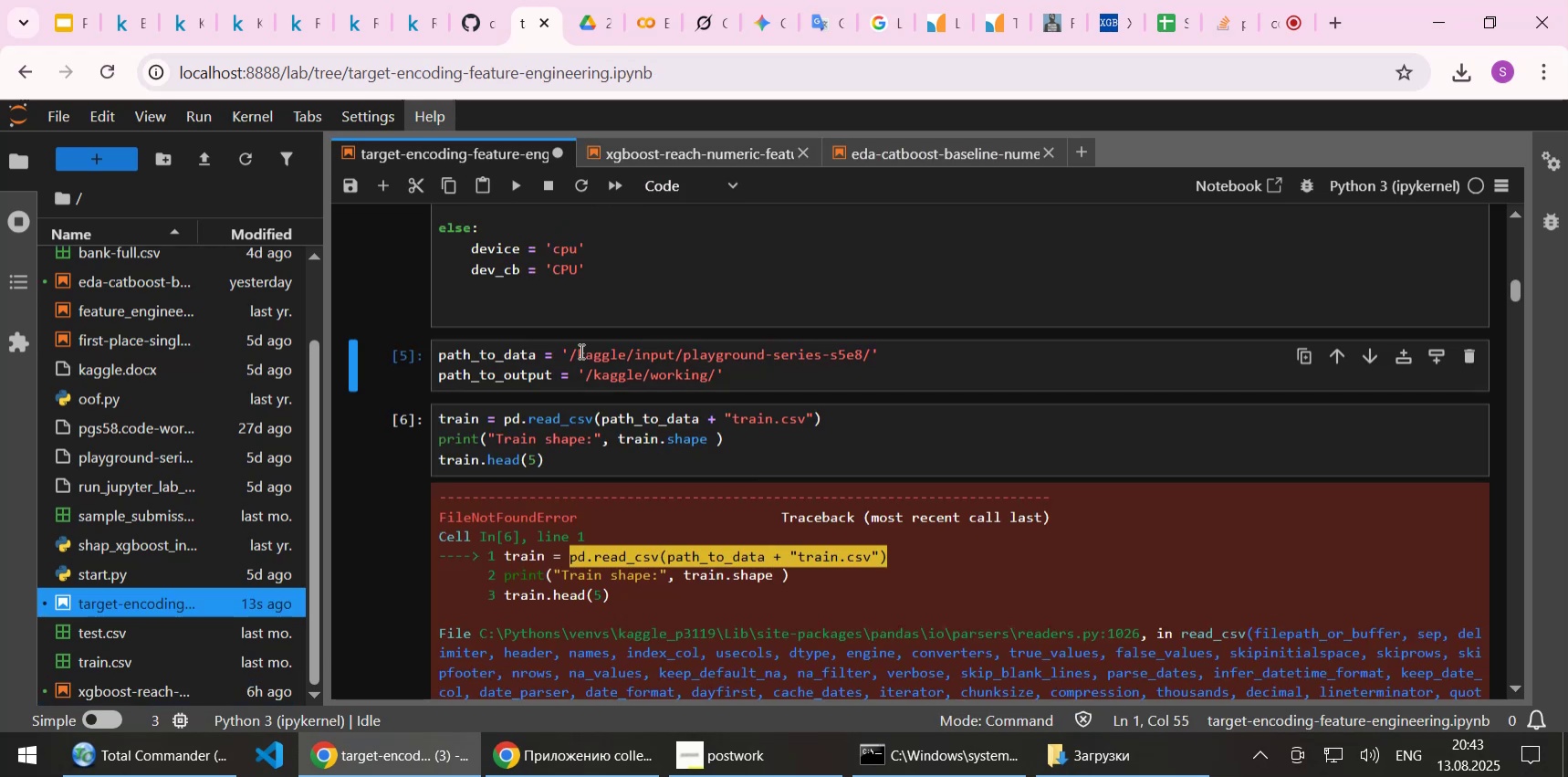 
left_click_drag(start_coordinate=[570, 350], to_coordinate=[872, 354])
 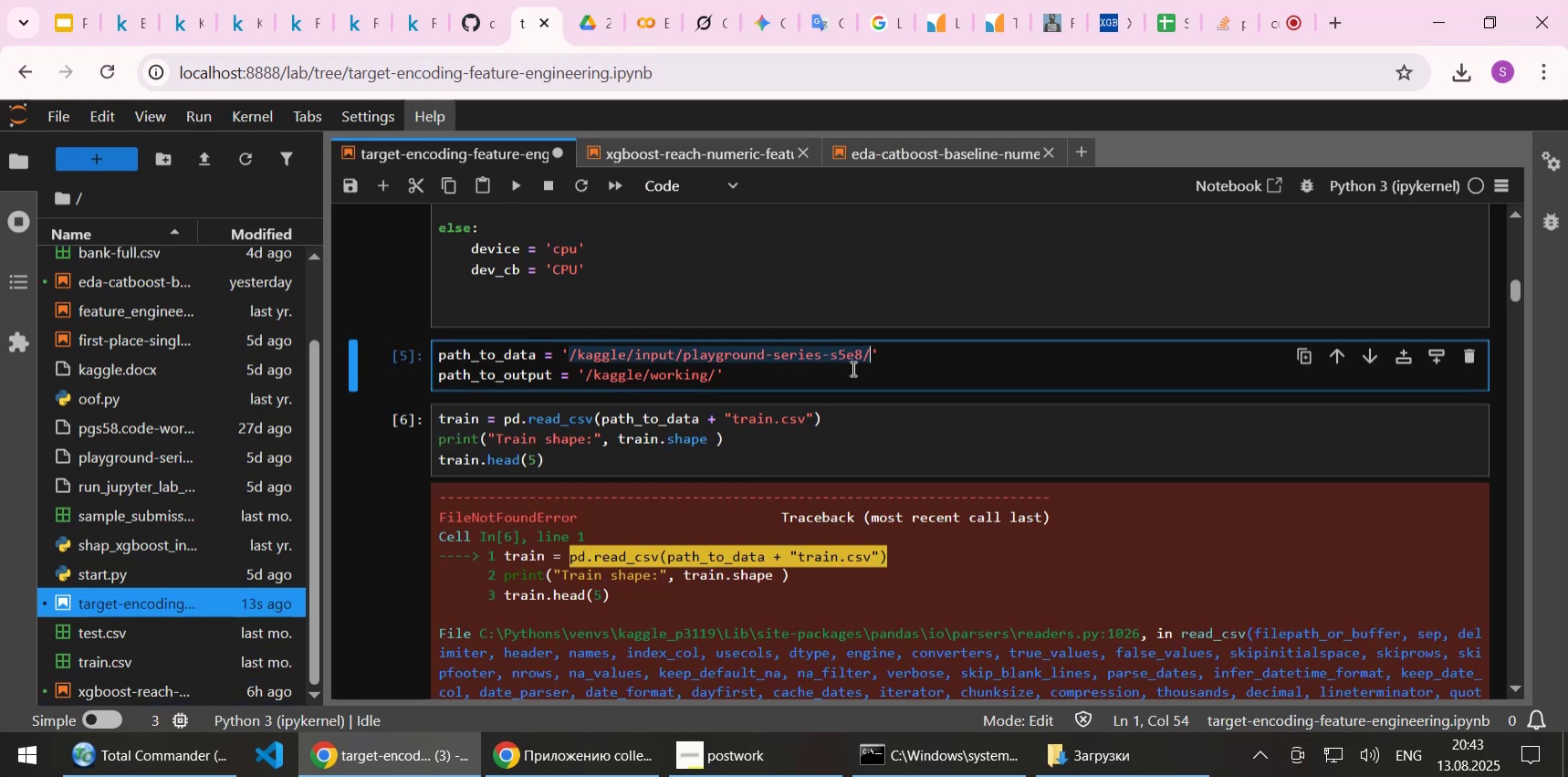 
key(Control+ControlLeft)
 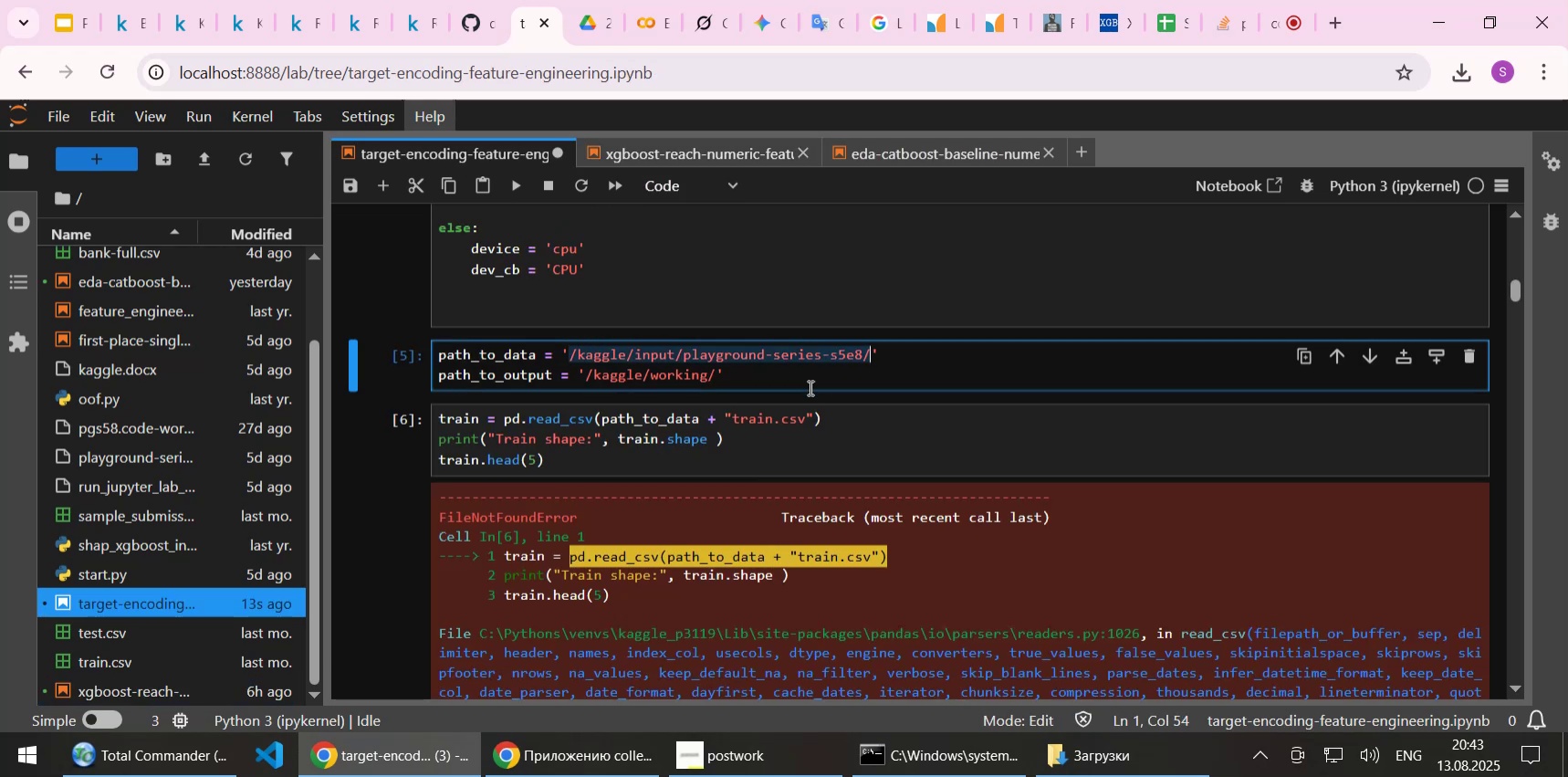 
key(Control+V)
 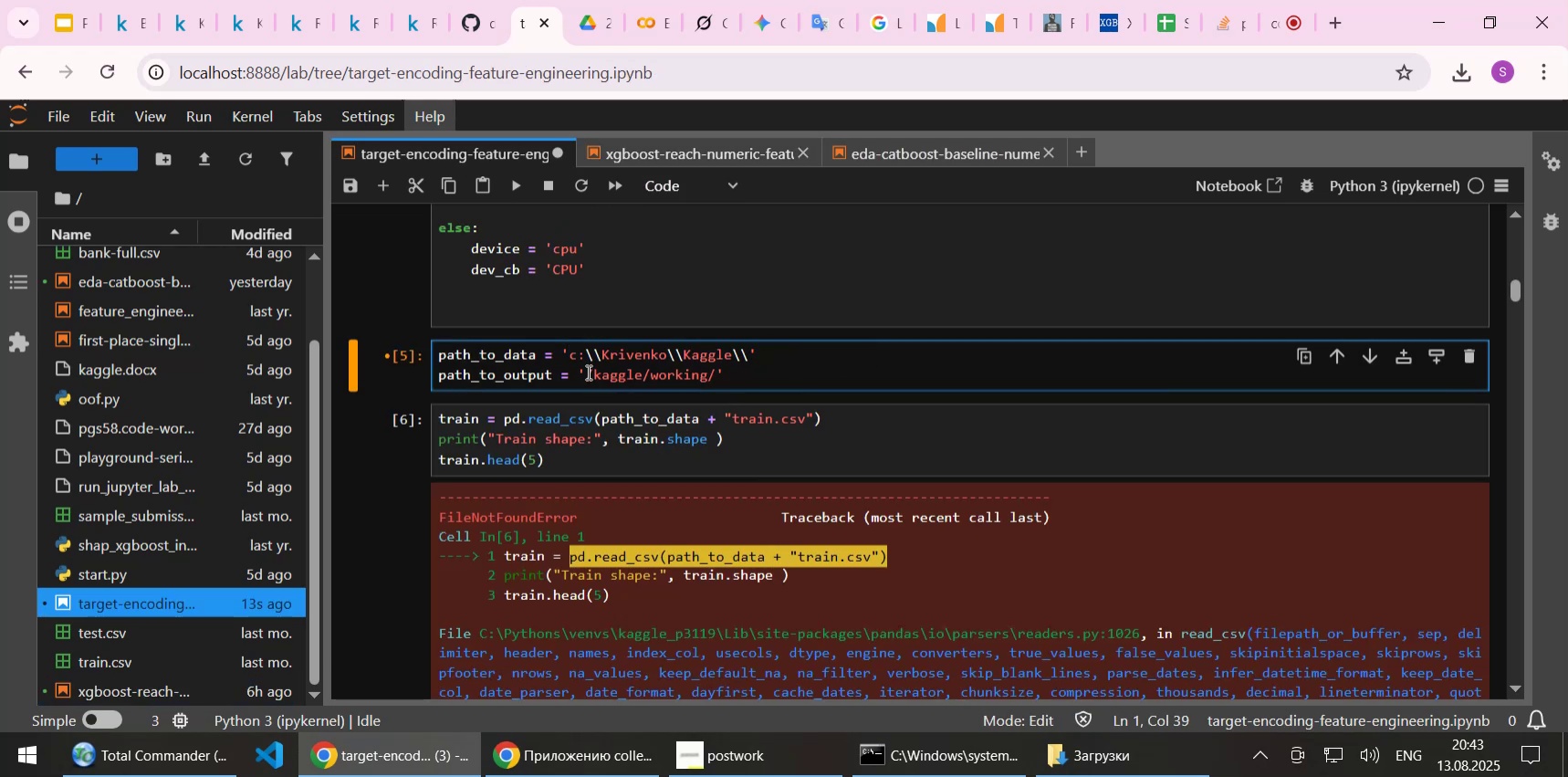 
left_click_drag(start_coordinate=[586, 375], to_coordinate=[716, 374])
 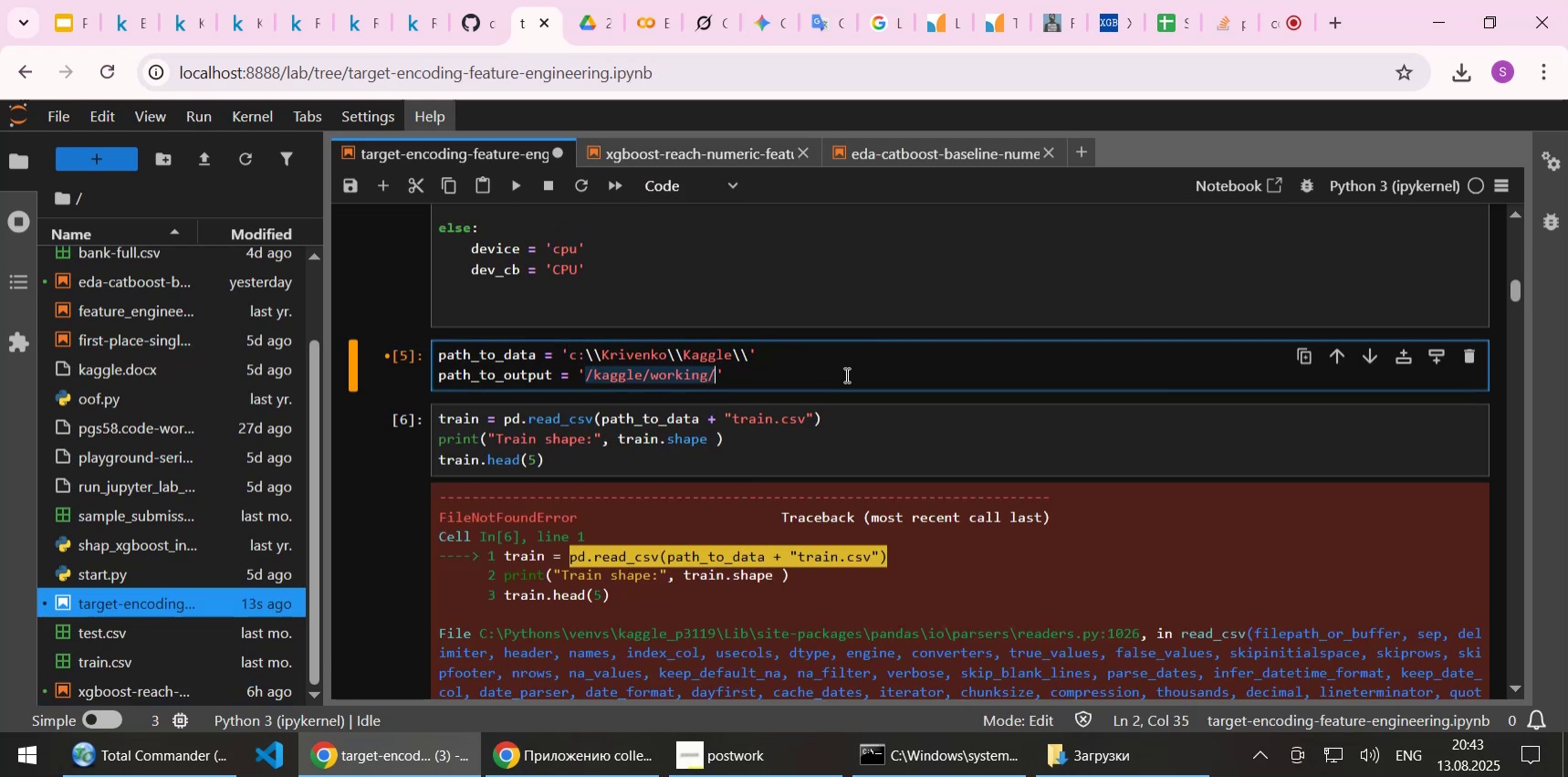 
key(Control+ControlLeft)
 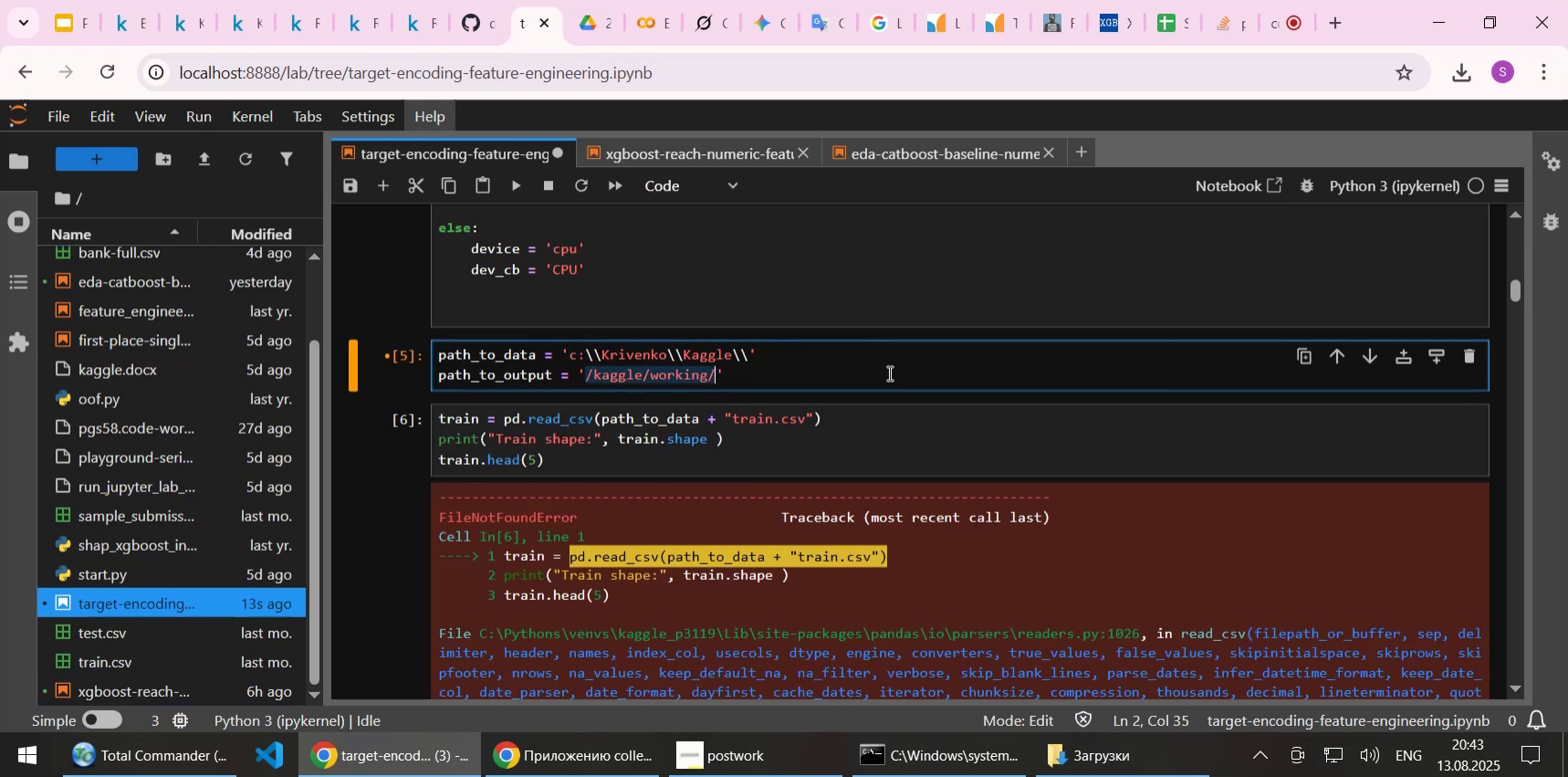 
key(Control+V)
 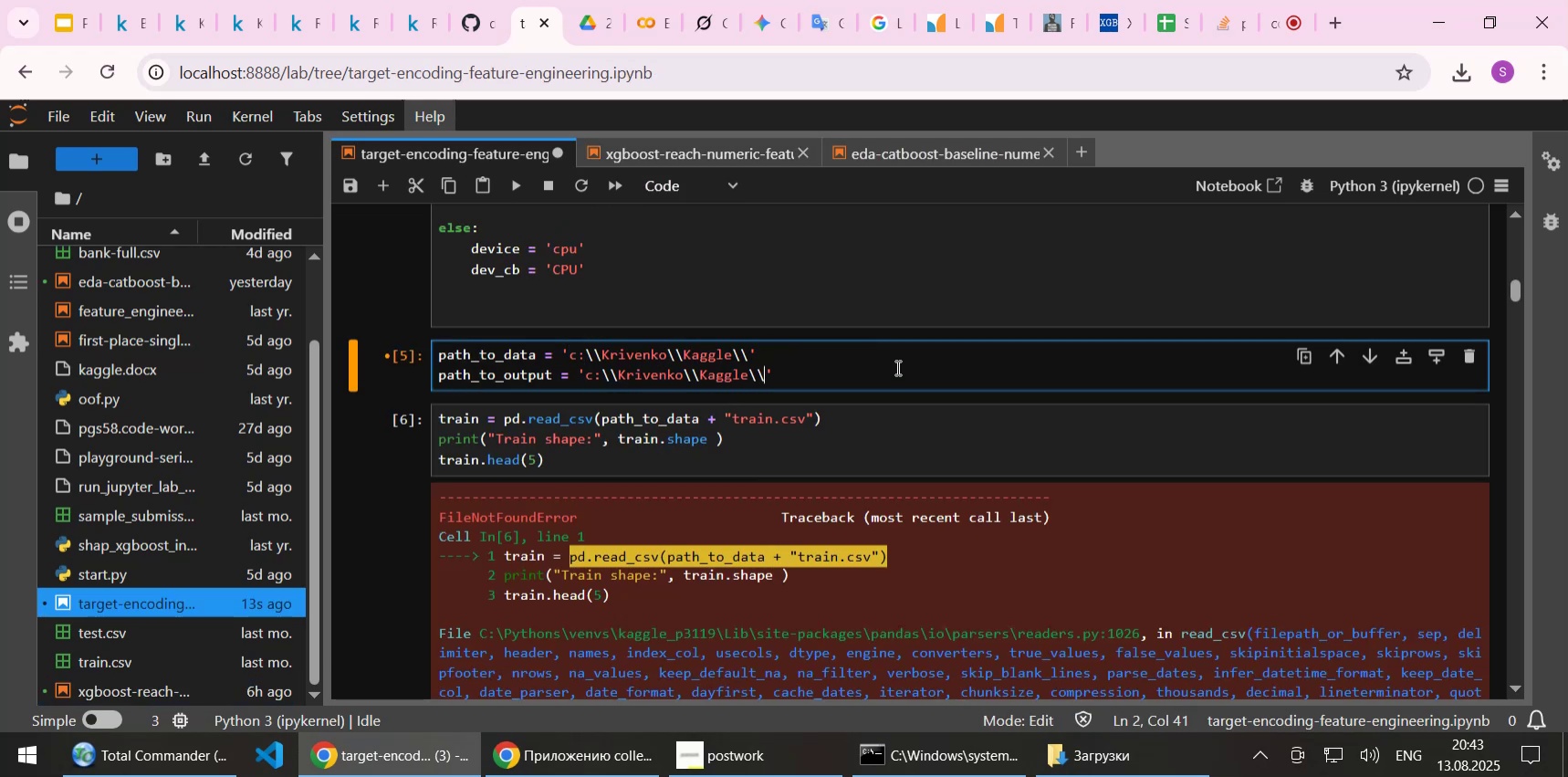 
key(Shift+Enter)
 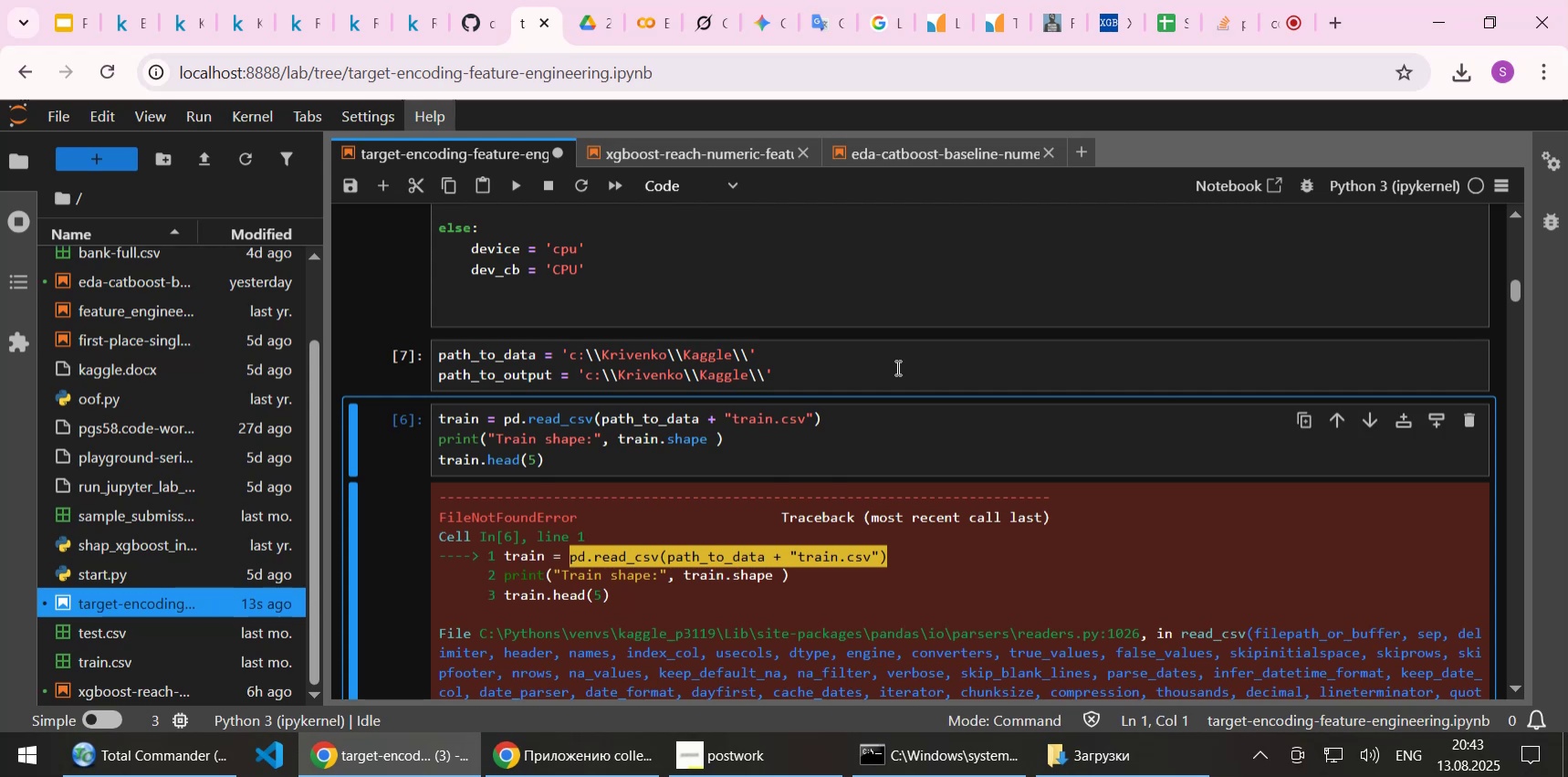 
key(Shift+ShiftLeft)
 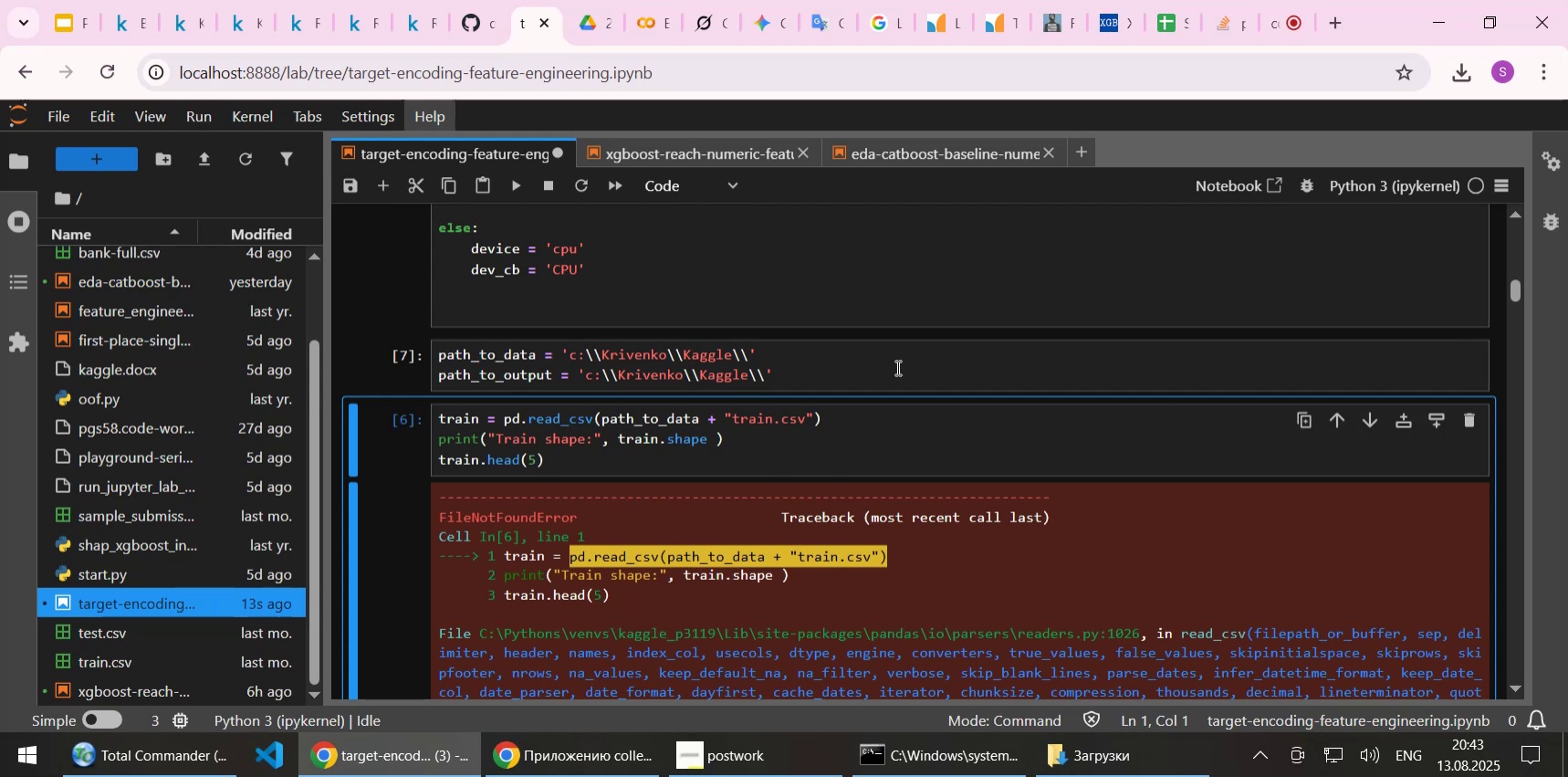 
key(Shift+Enter)
 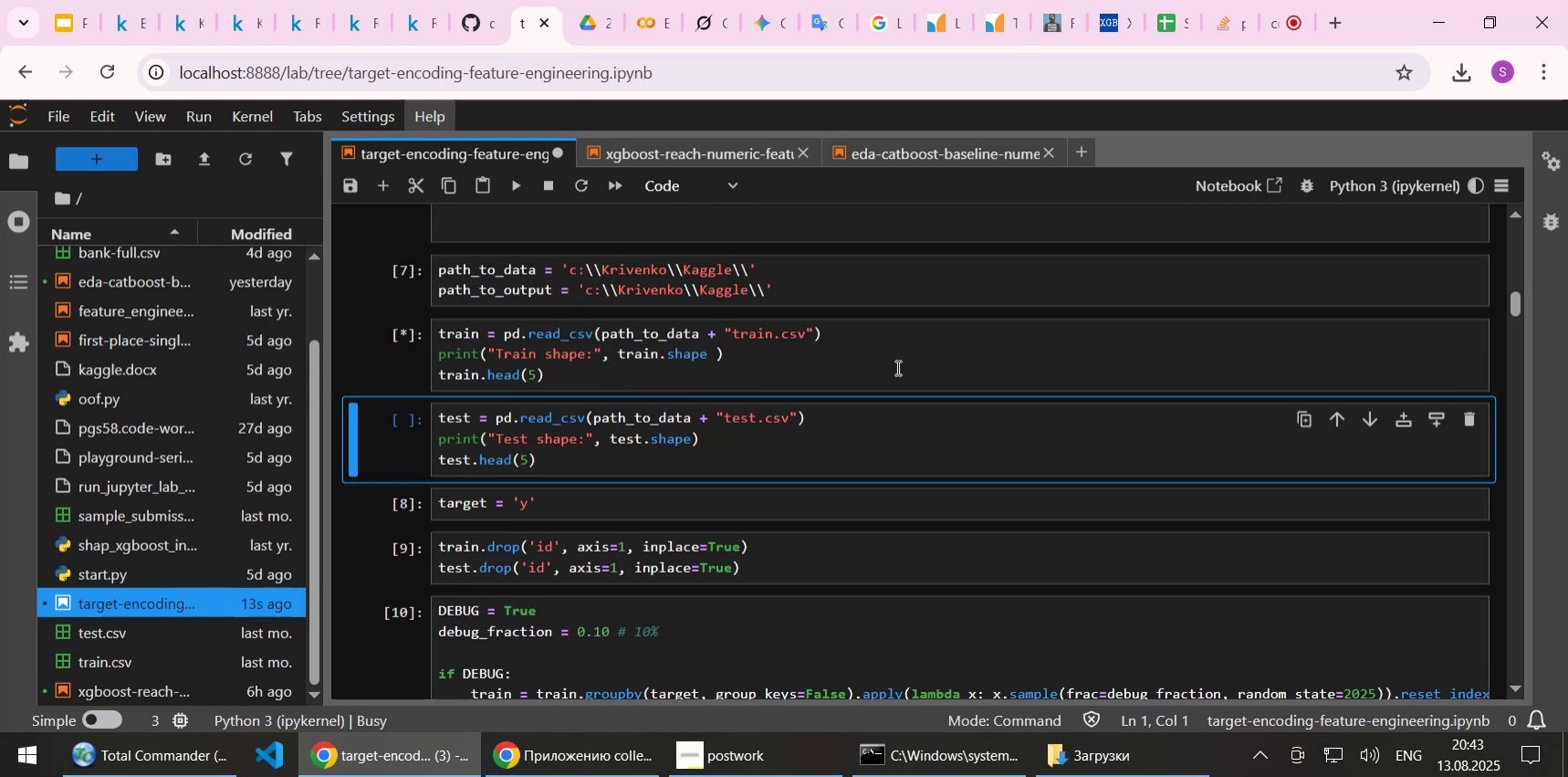 
key(Shift+ShiftLeft)
 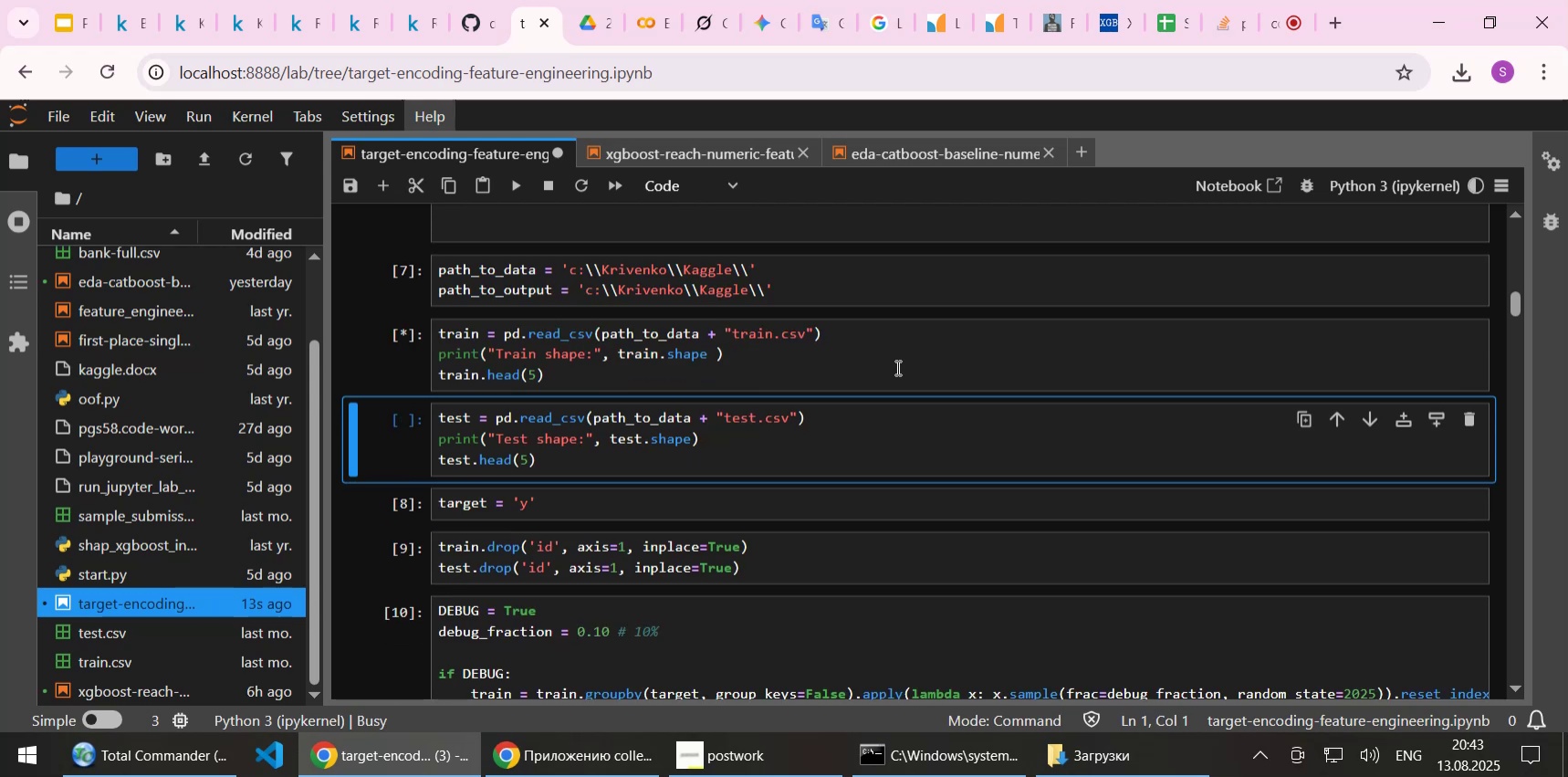 
key(Shift+Enter)
 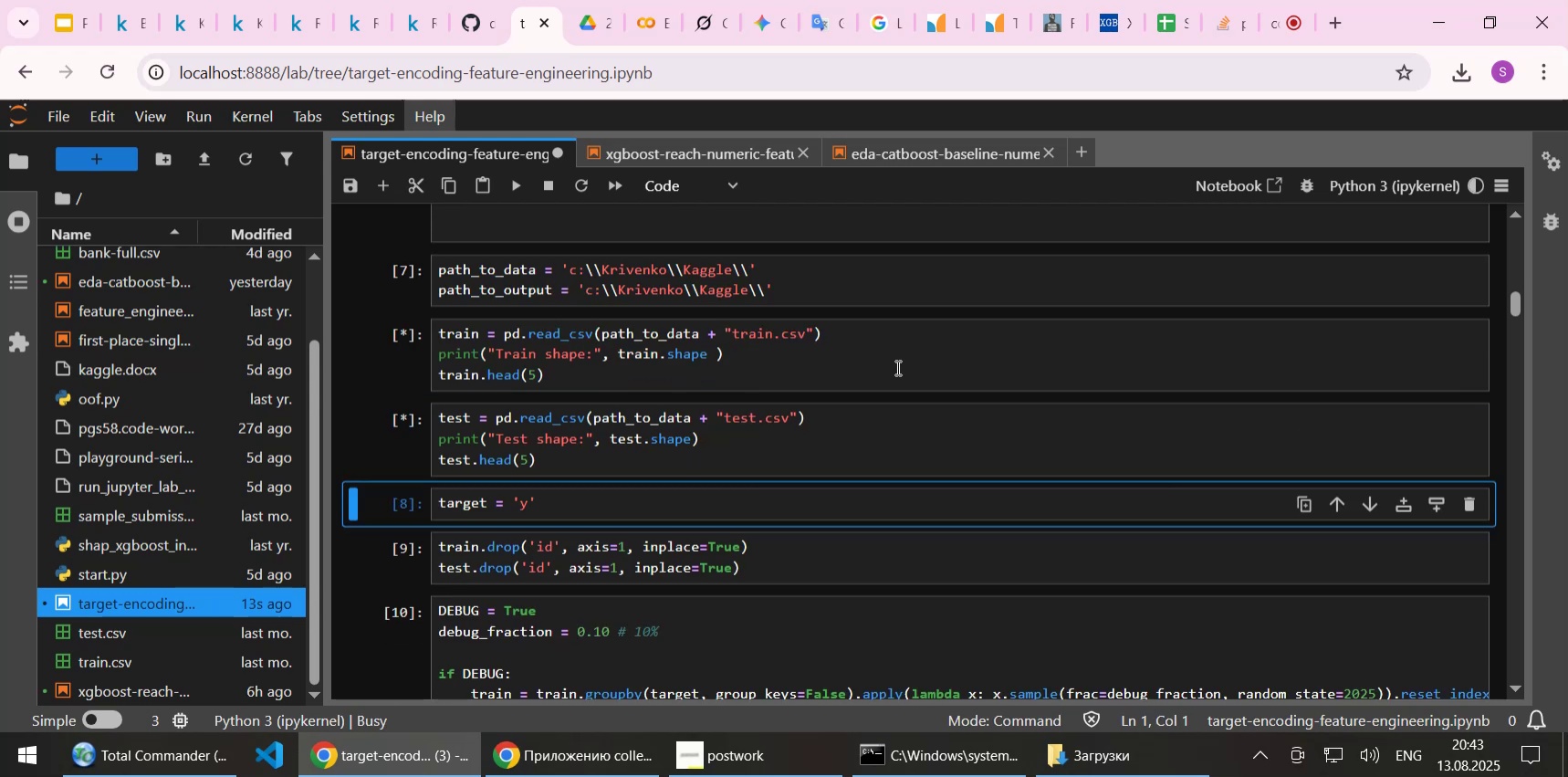 
key(Shift+Enter)
 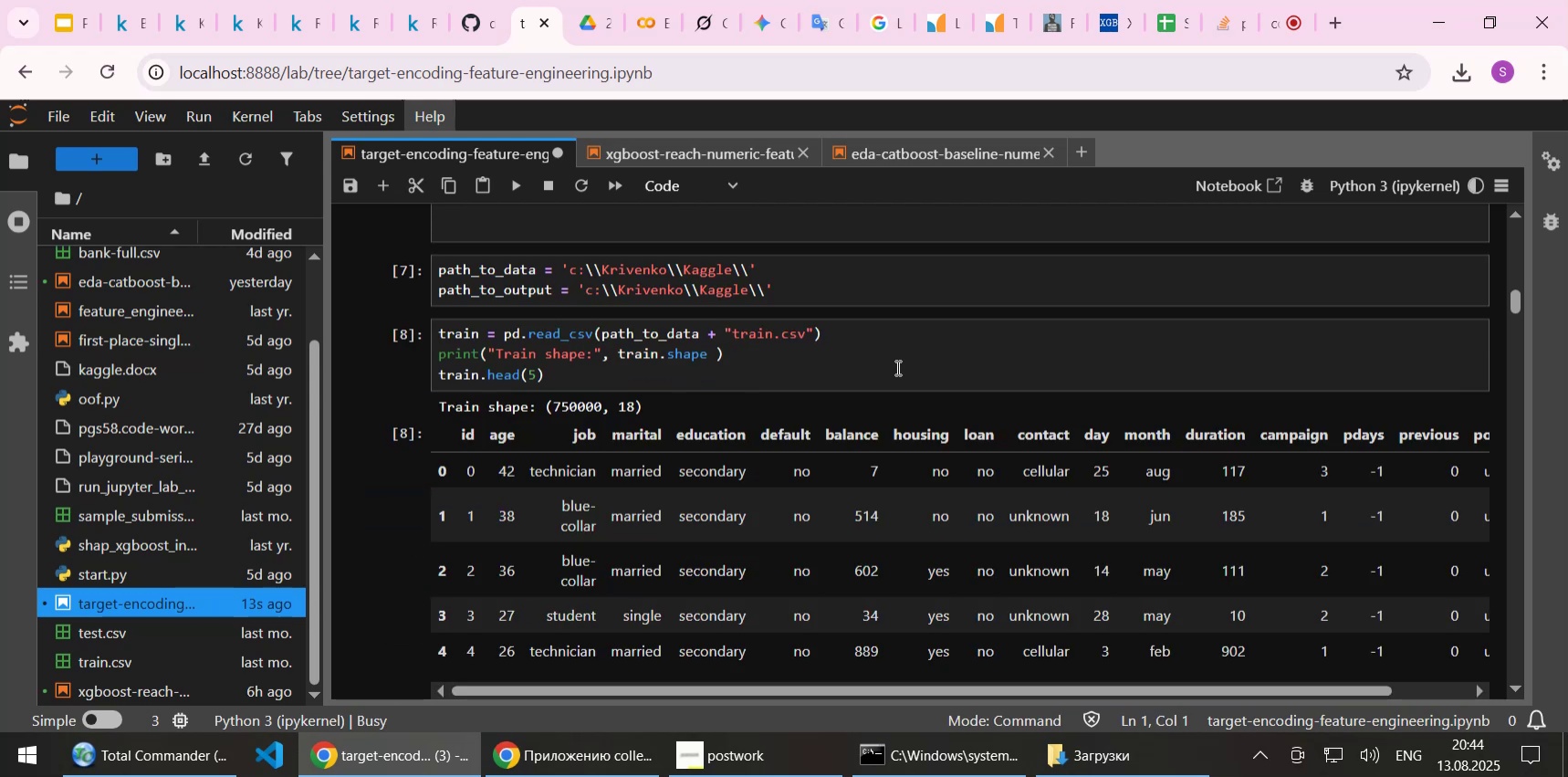 
key(Shift+Enter)
 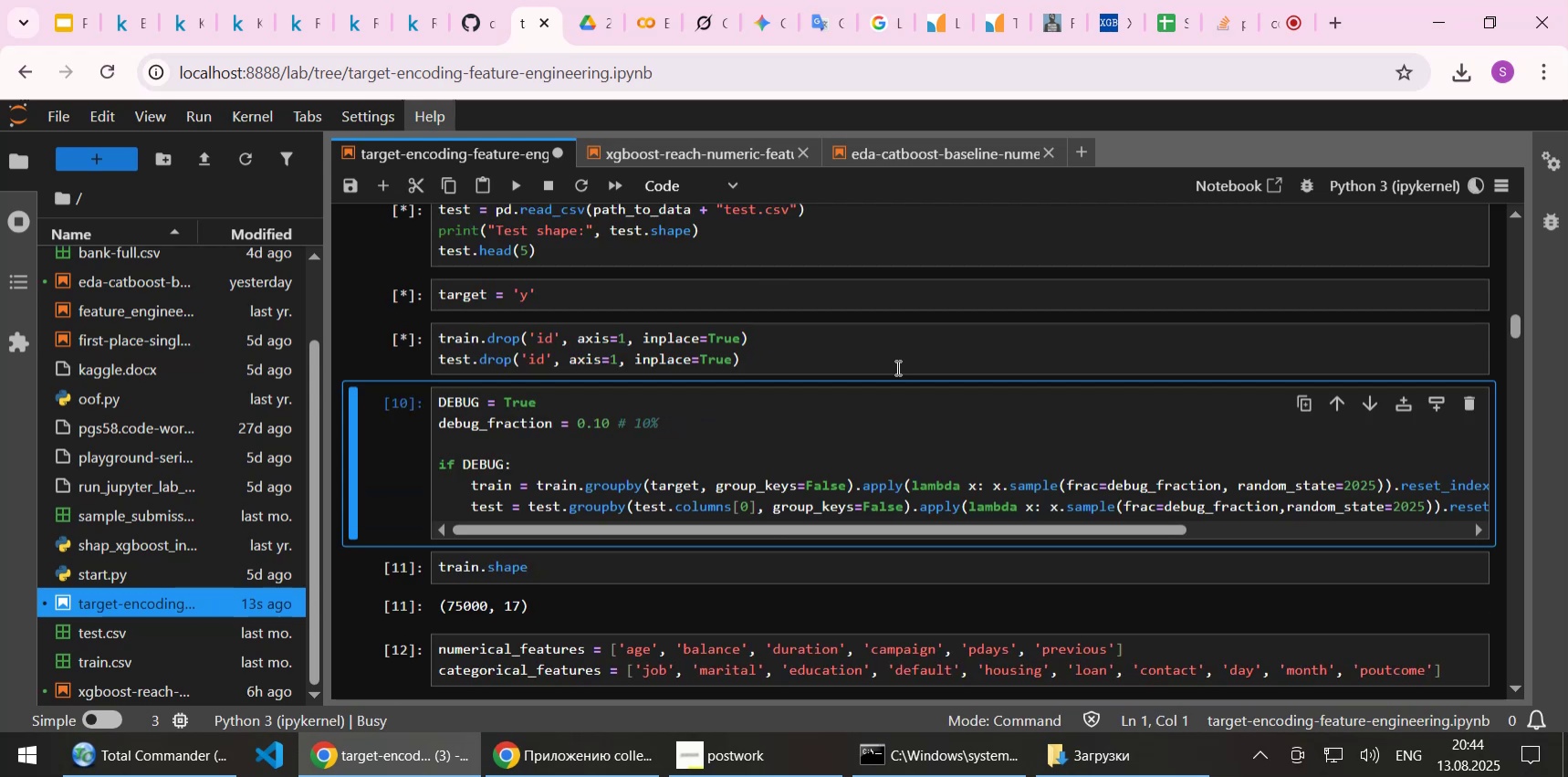 
key(Shift+Enter)
 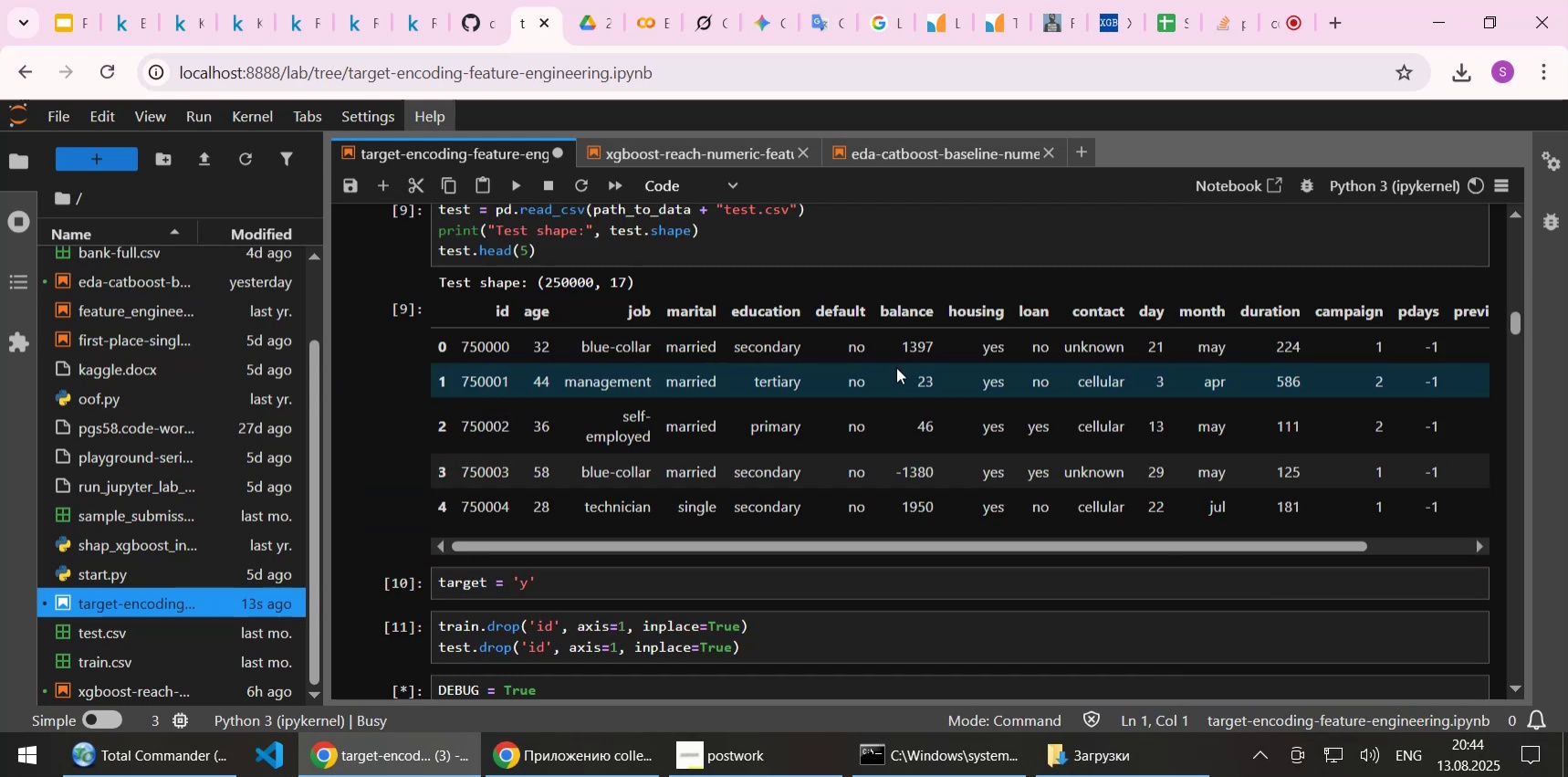 
scroll: coordinate [896, 367], scroll_direction: up, amount: 2.0
 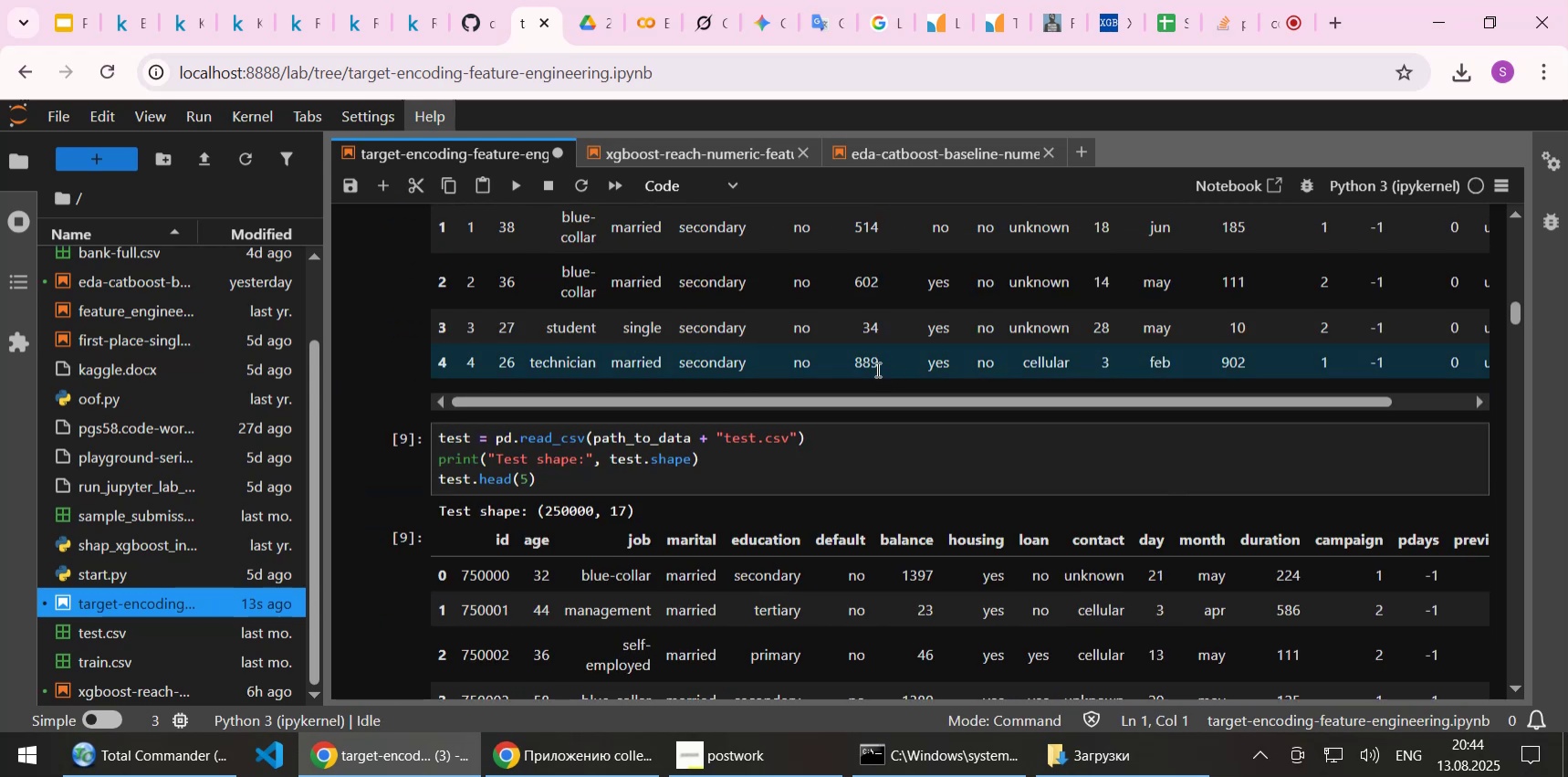 
scroll: coordinate [833, 413], scroll_direction: down, amount: 2.0
 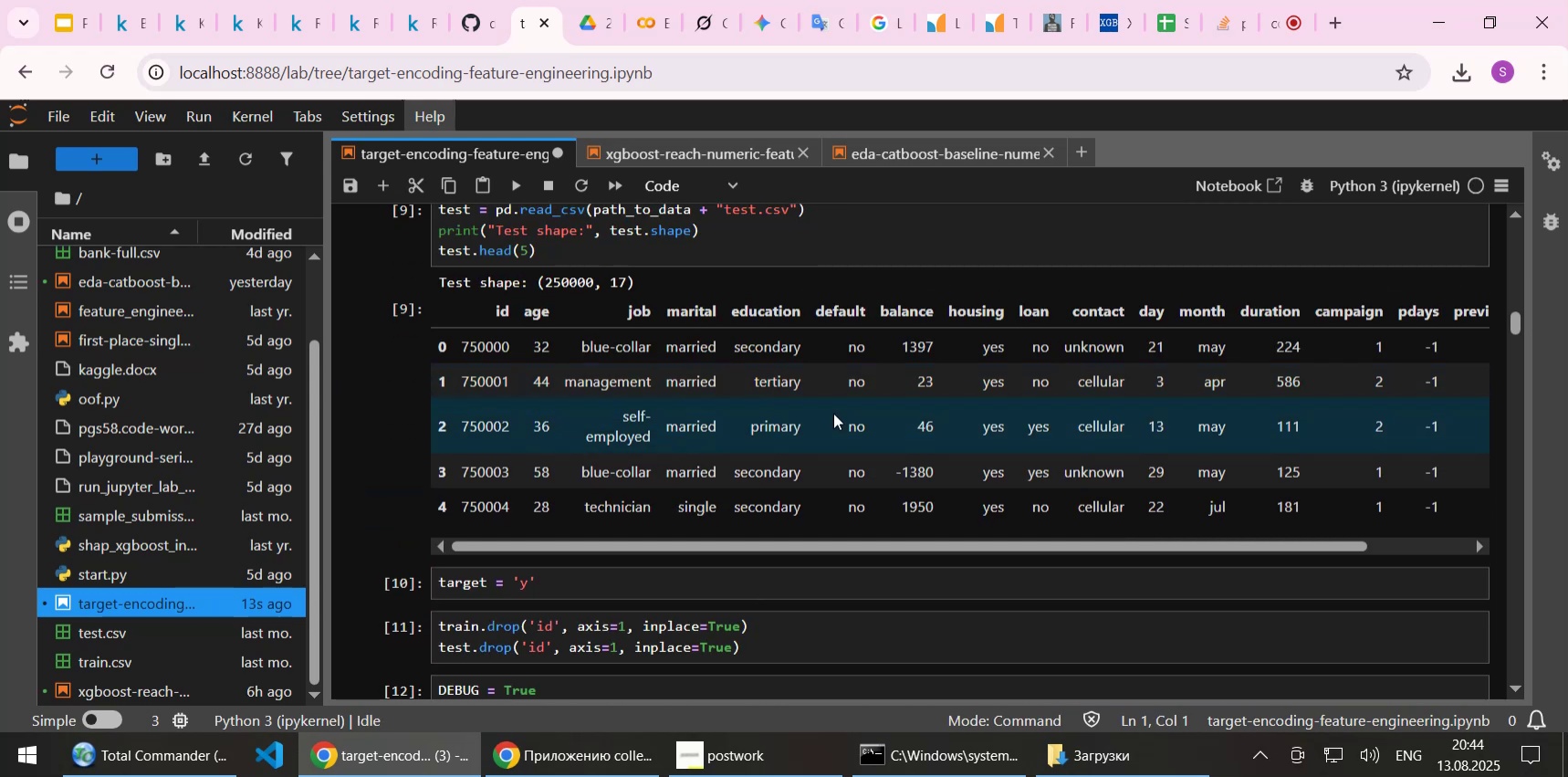 
scroll: coordinate [833, 413], scroll_direction: up, amount: 4.0
 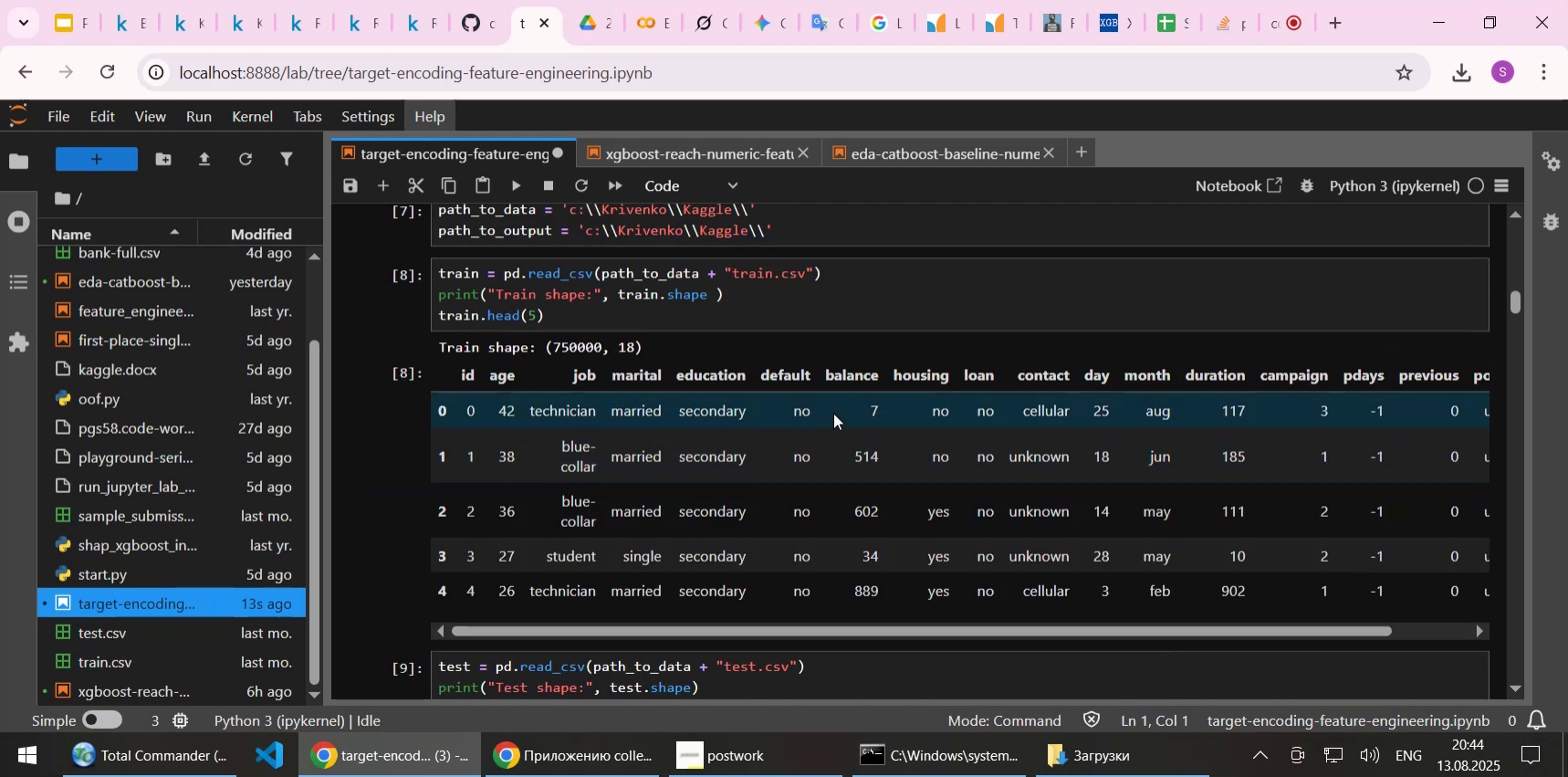 
scroll: coordinate [833, 413], scroll_direction: down, amount: 6.0
 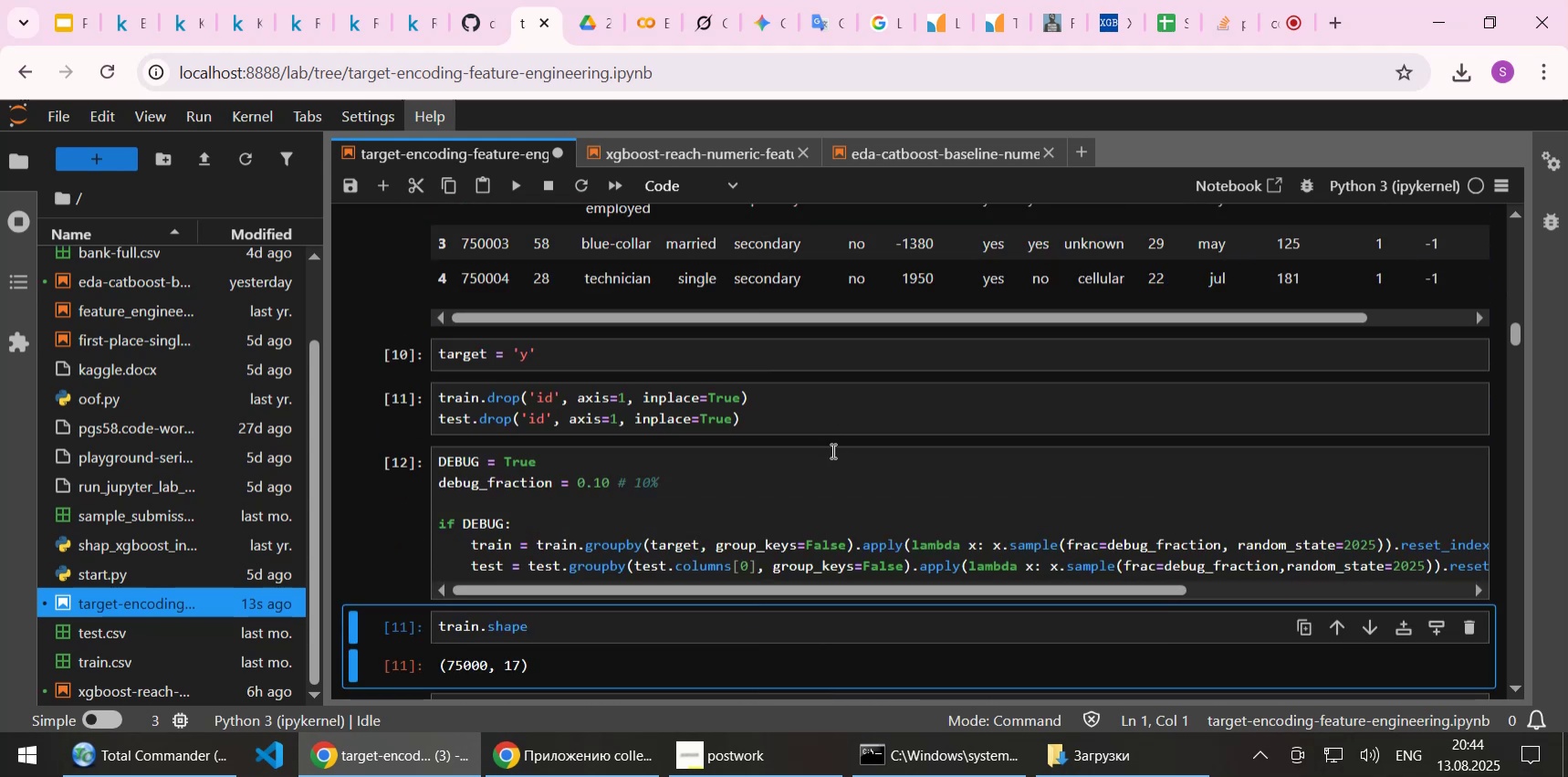 
wait(5.54)
 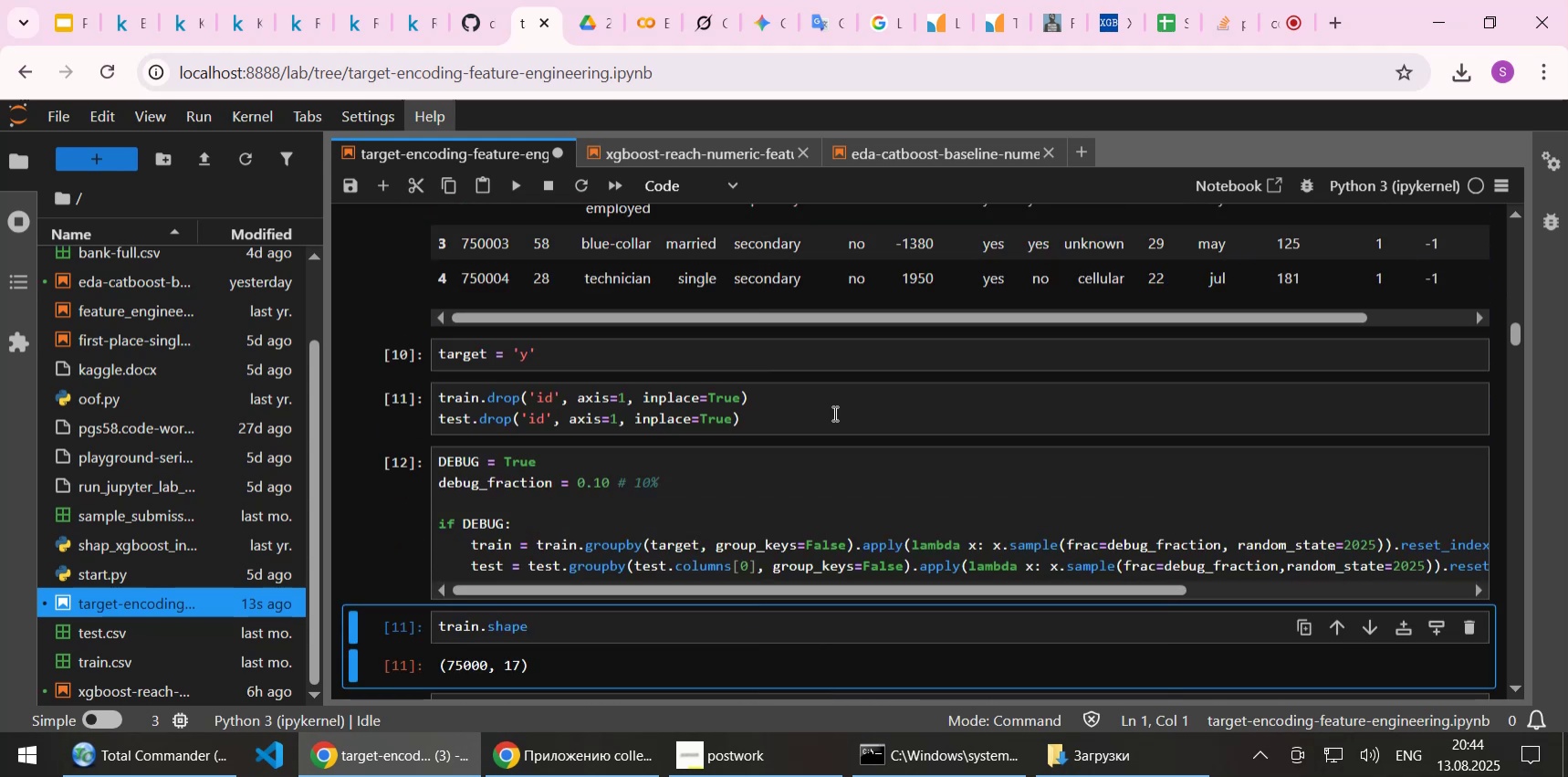 
left_click([577, 188])
 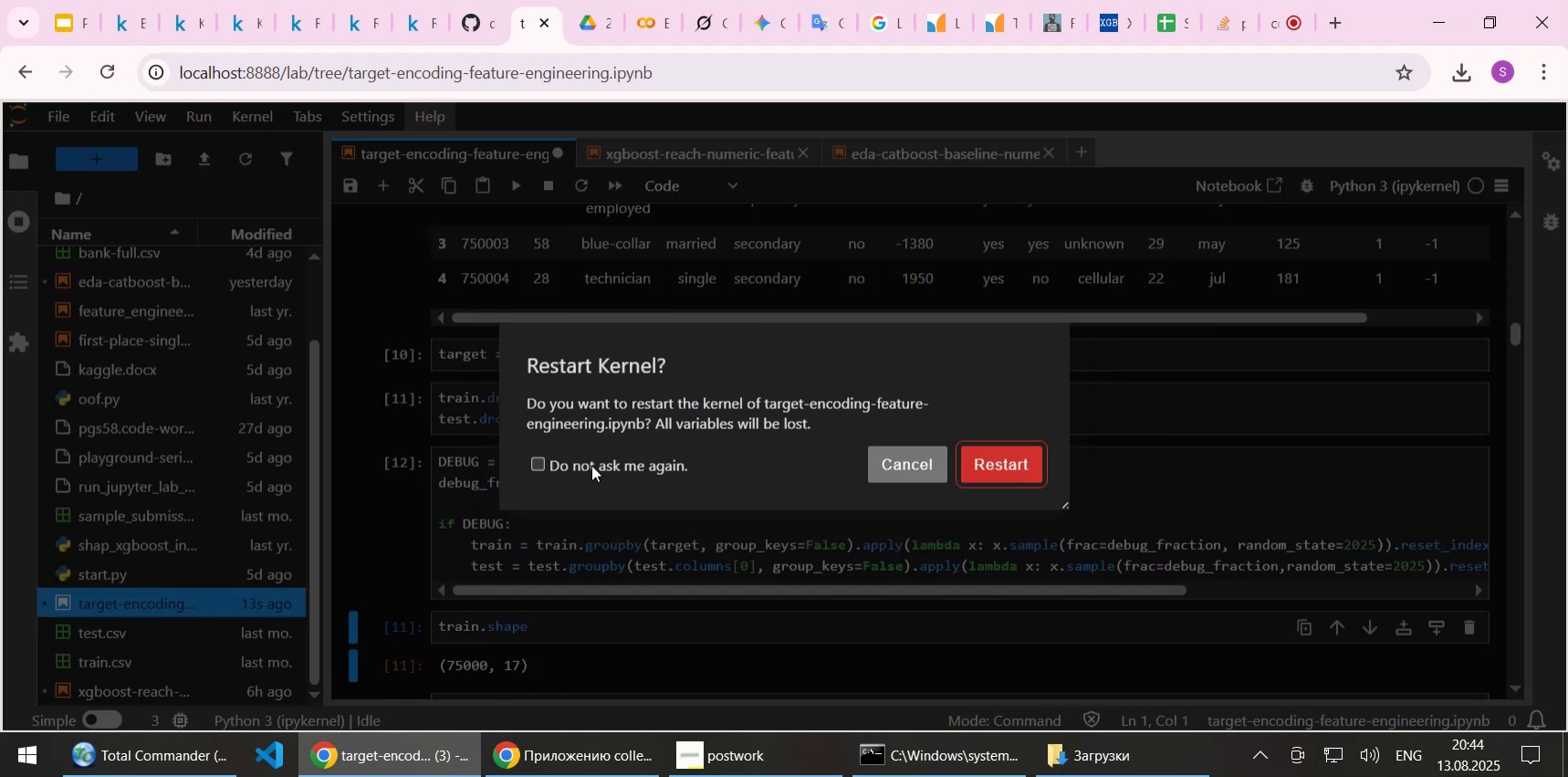 
left_click([591, 462])
 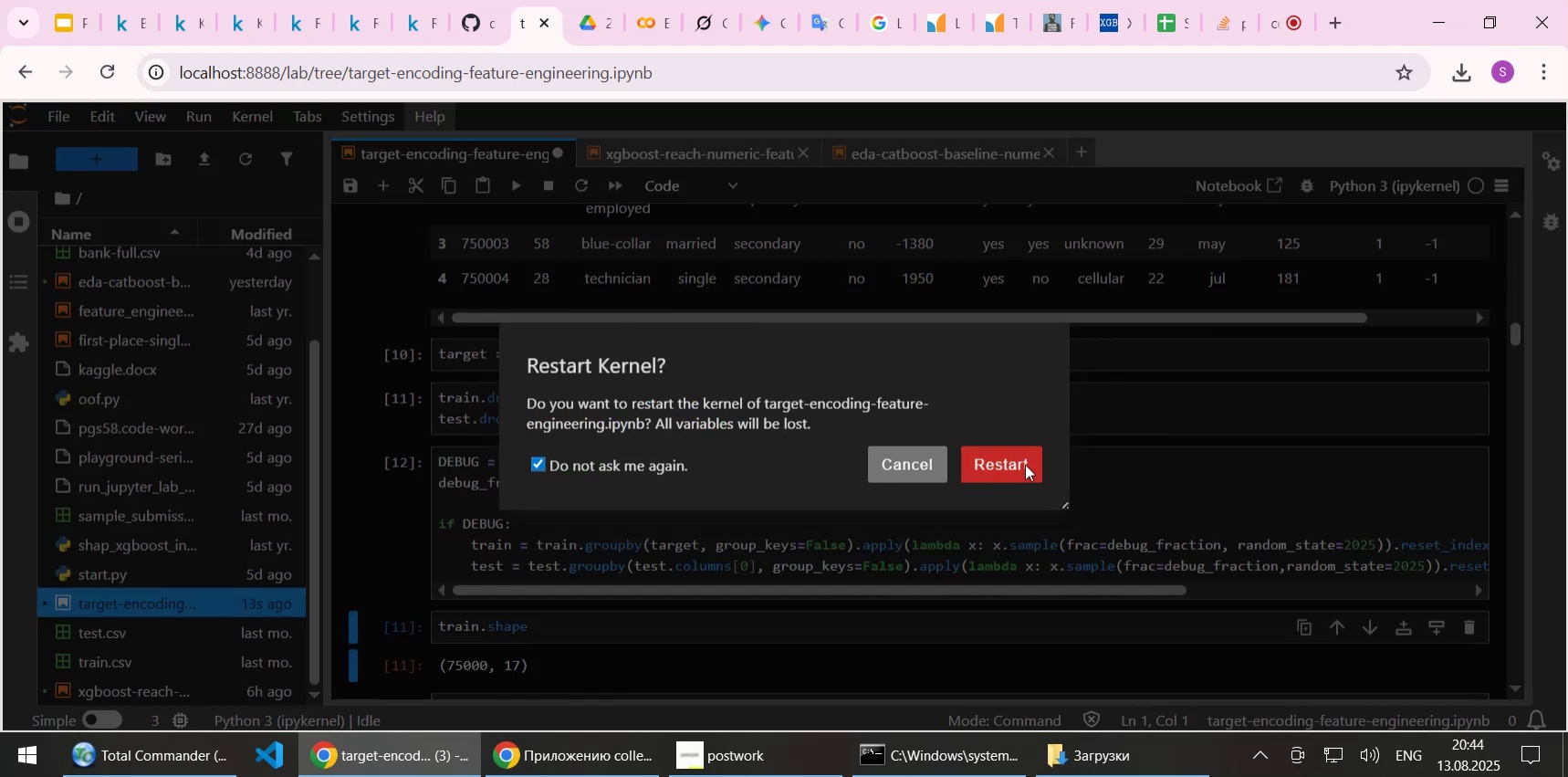 
left_click([1025, 464])
 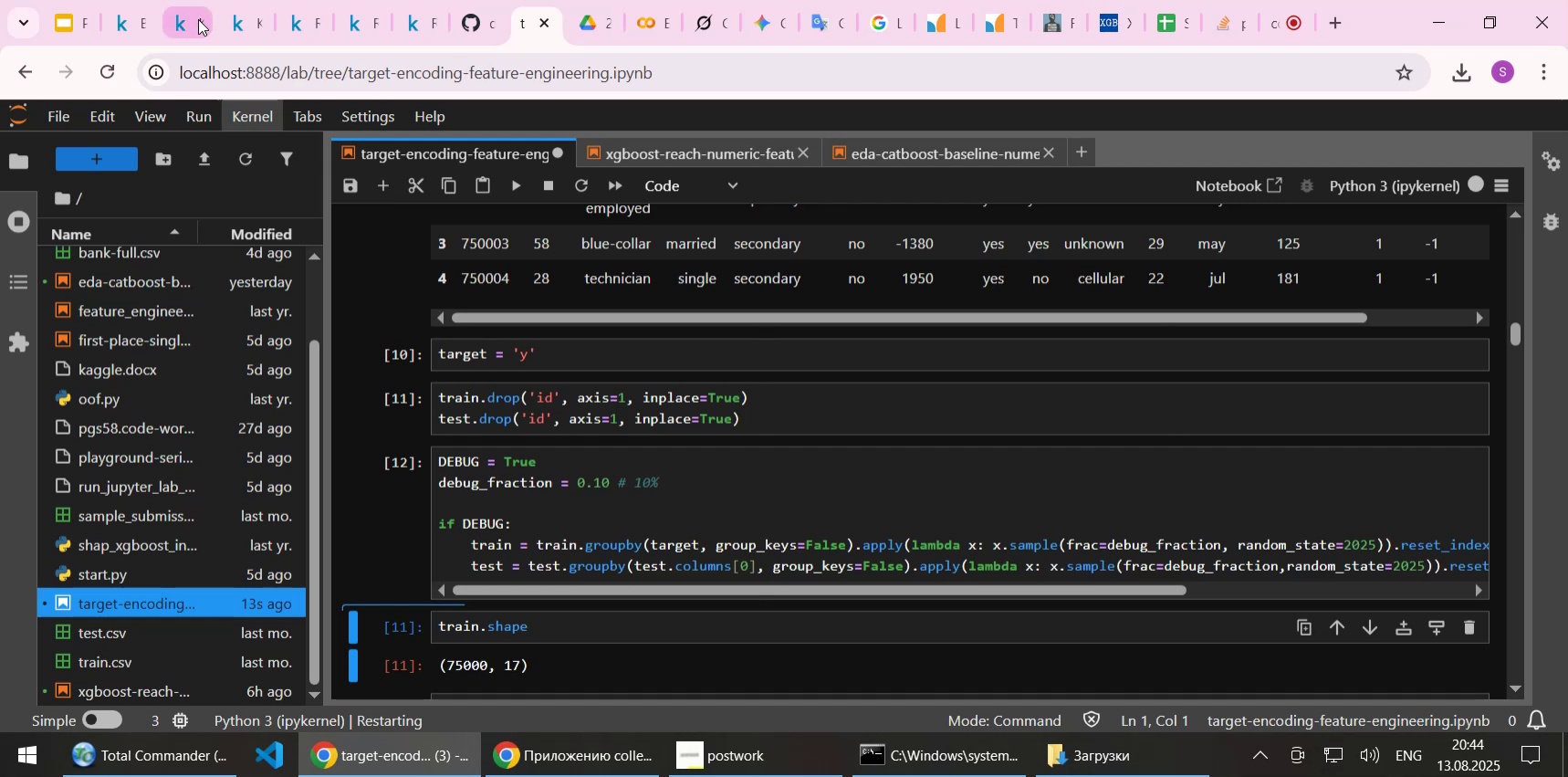 
left_click([235, 22])
 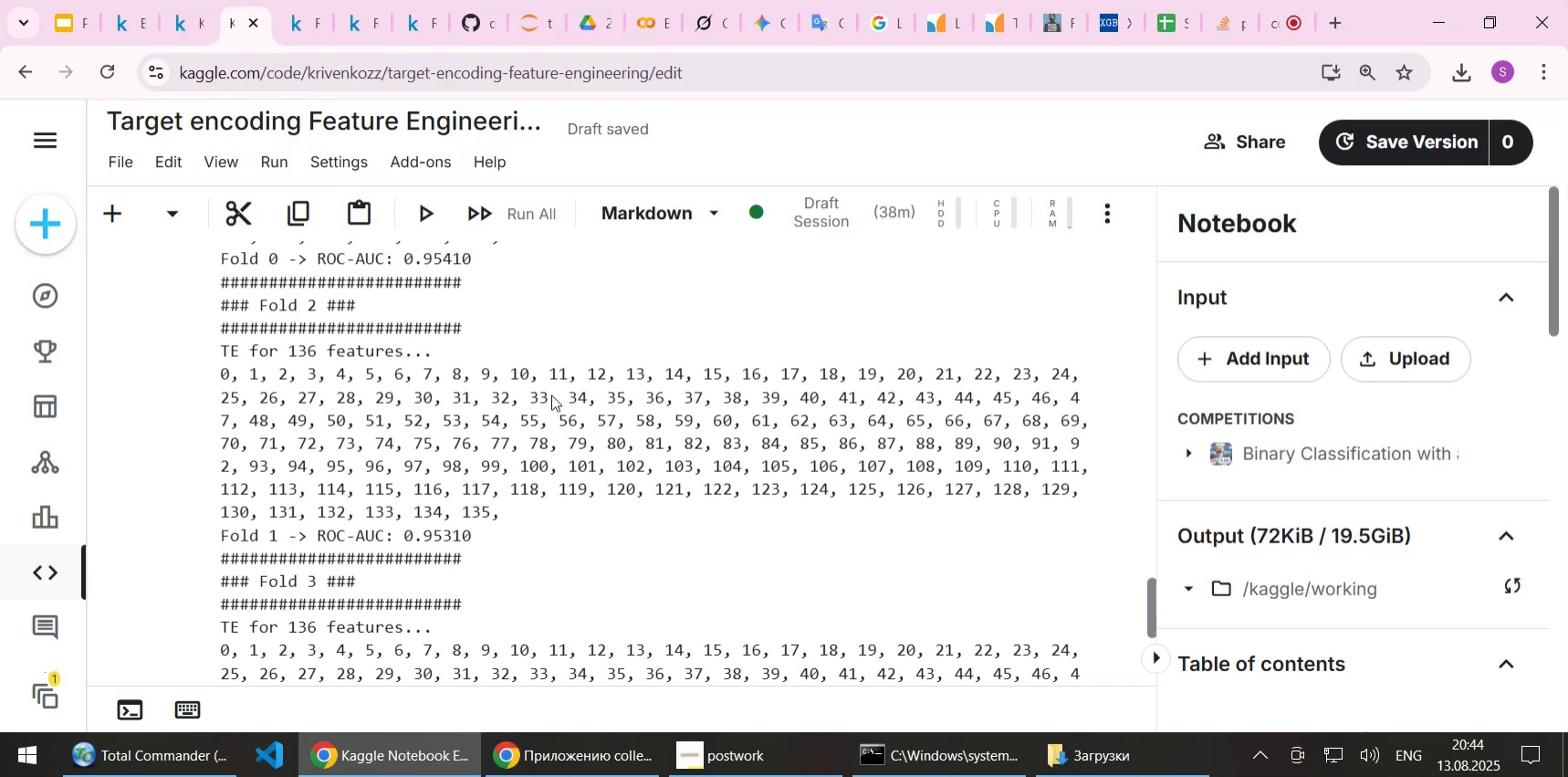 
scroll: coordinate [600, 413], scroll_direction: down, amount: 8.0
 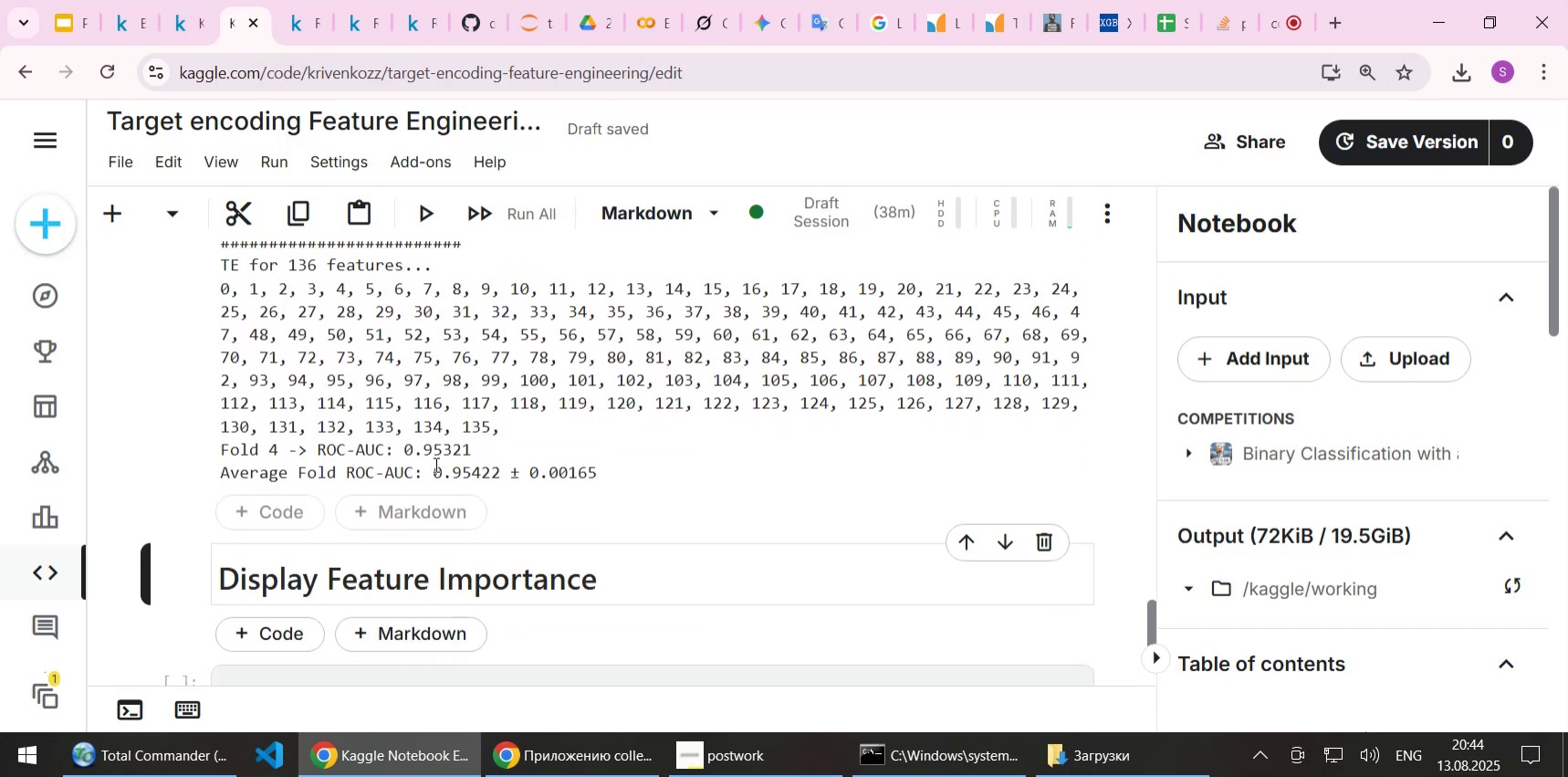 
left_click_drag(start_coordinate=[433, 468], to_coordinate=[594, 469])
 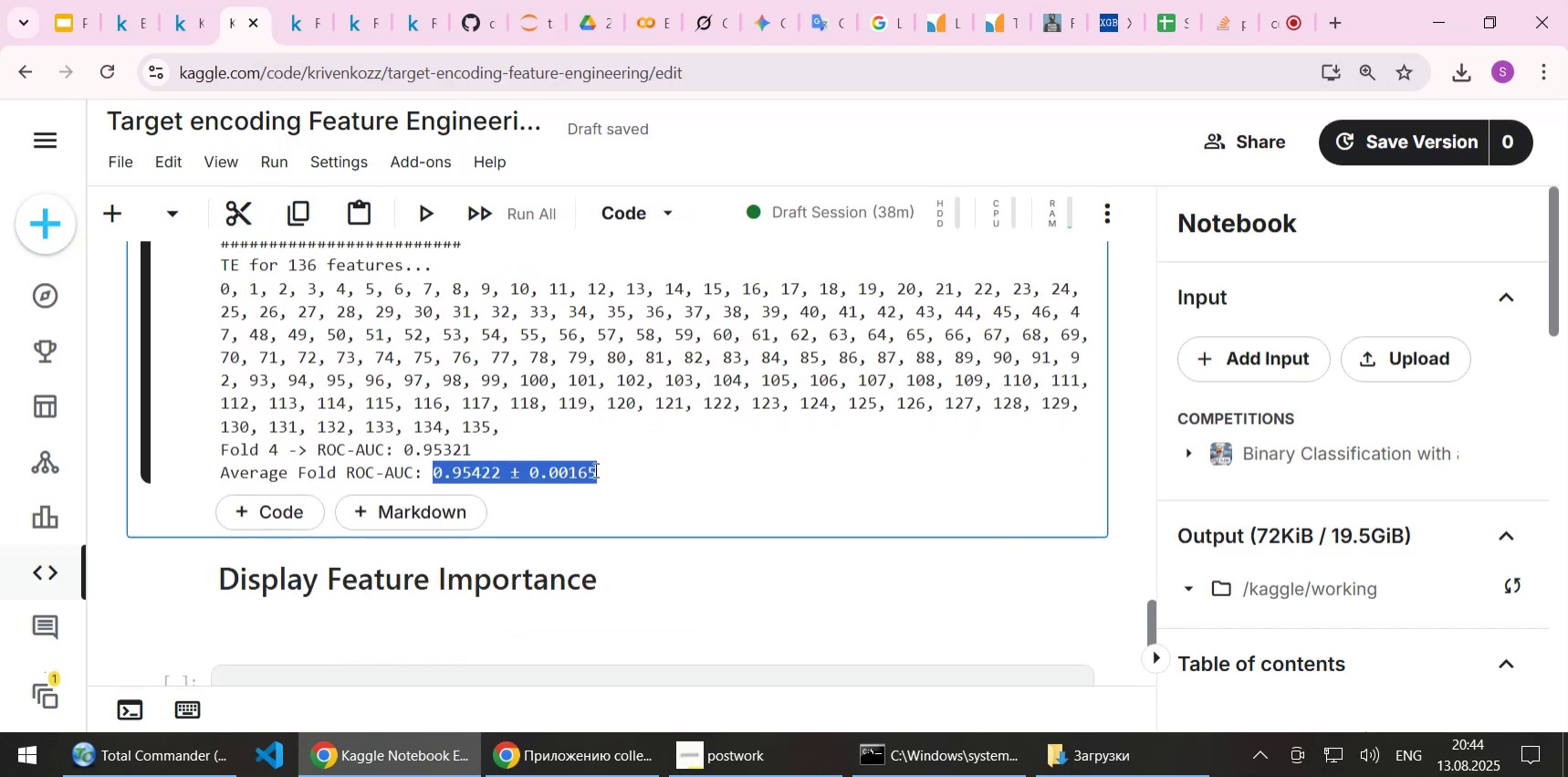 
key(Control+C)
 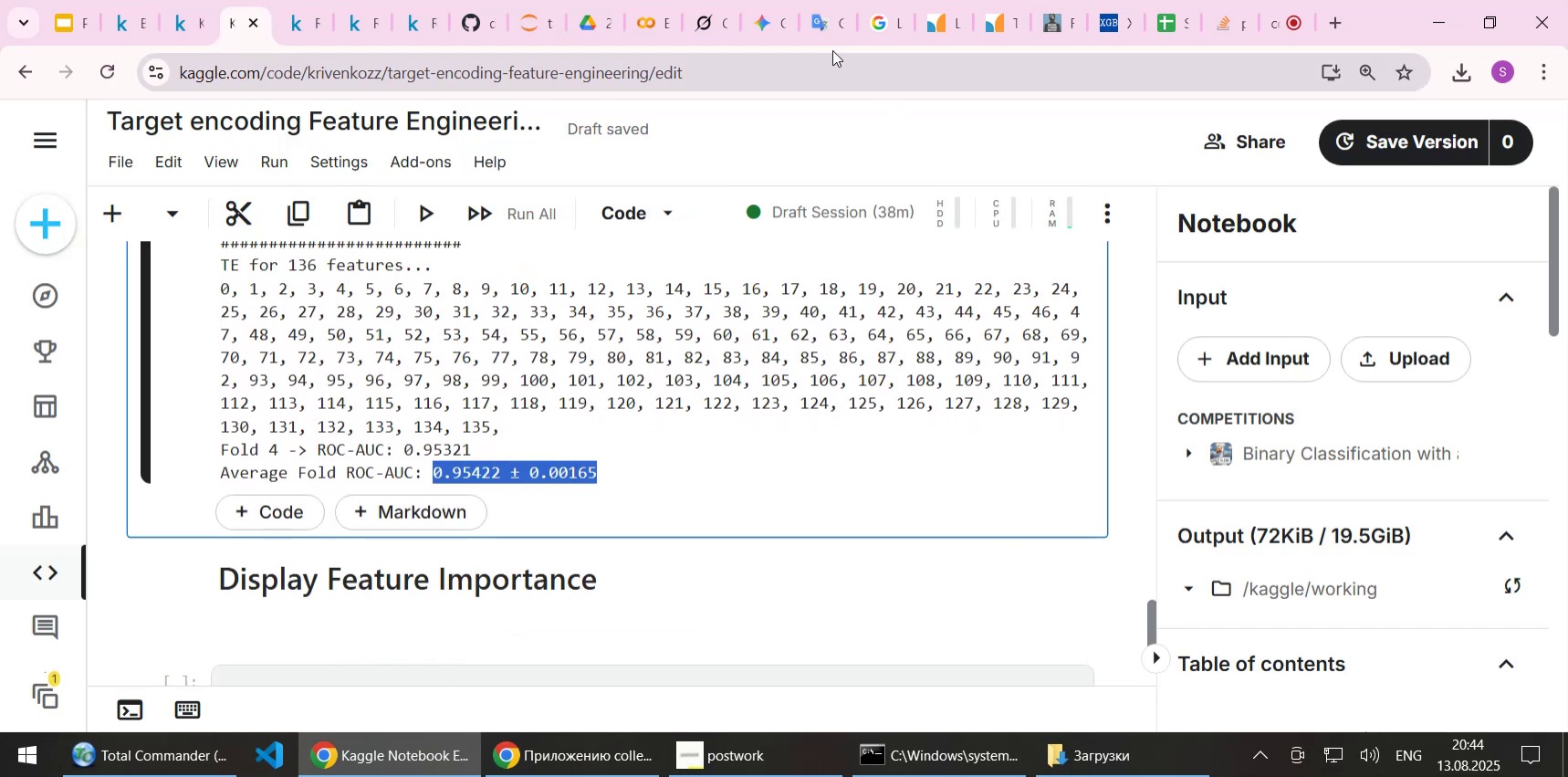 
left_click([817, 23])
 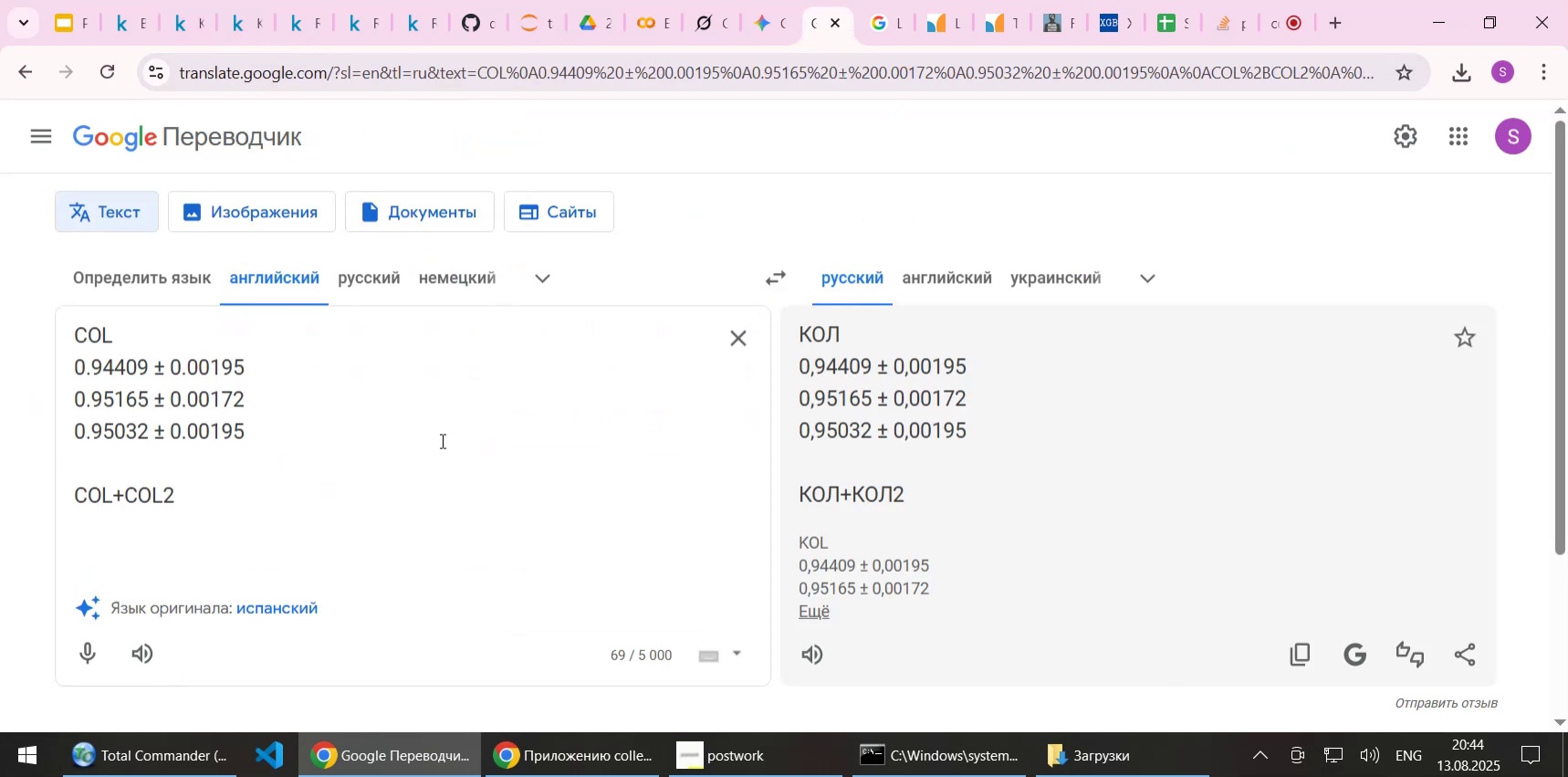 
key(Control+V)
 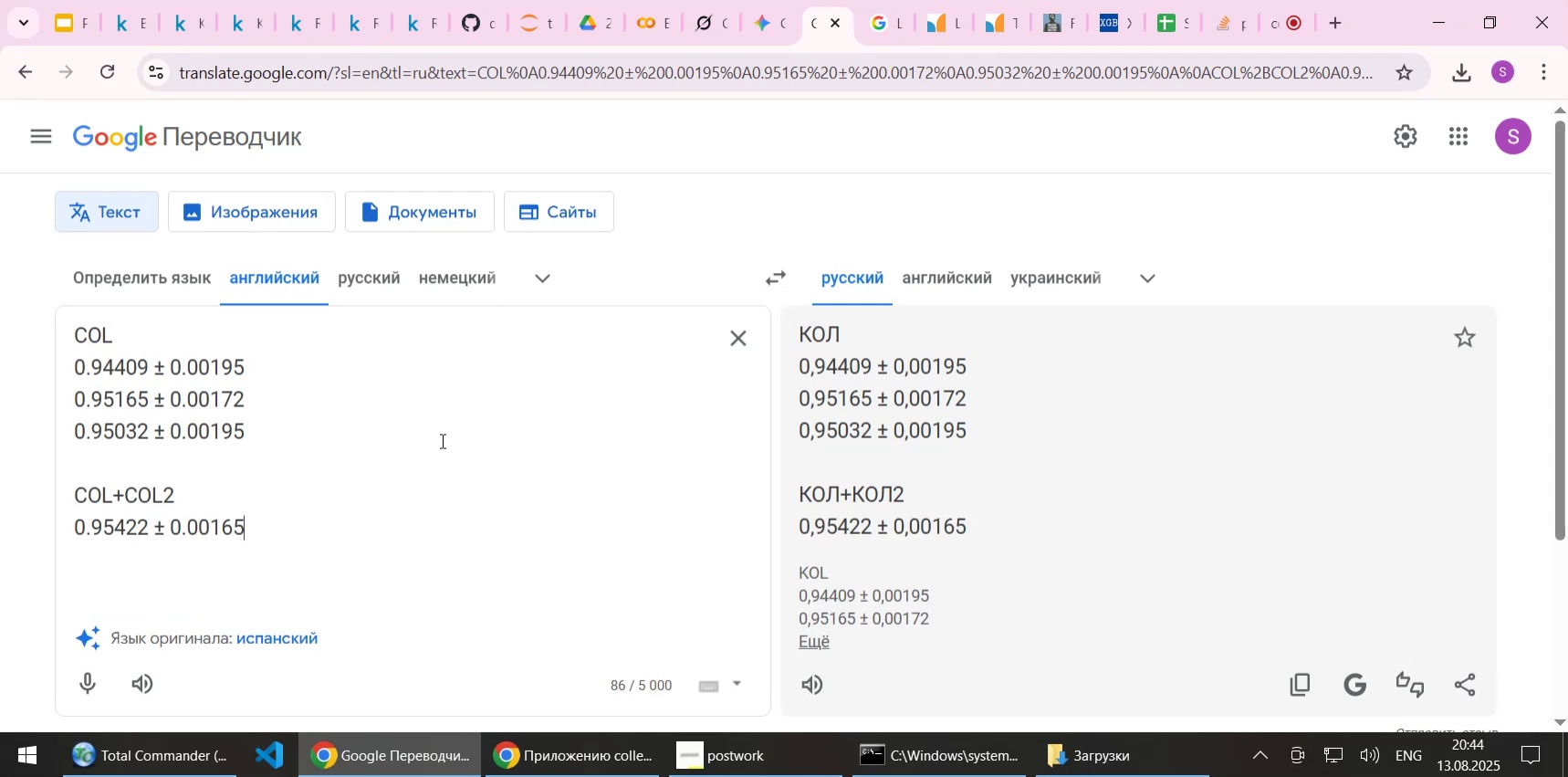 
key(NumpadEnter)
 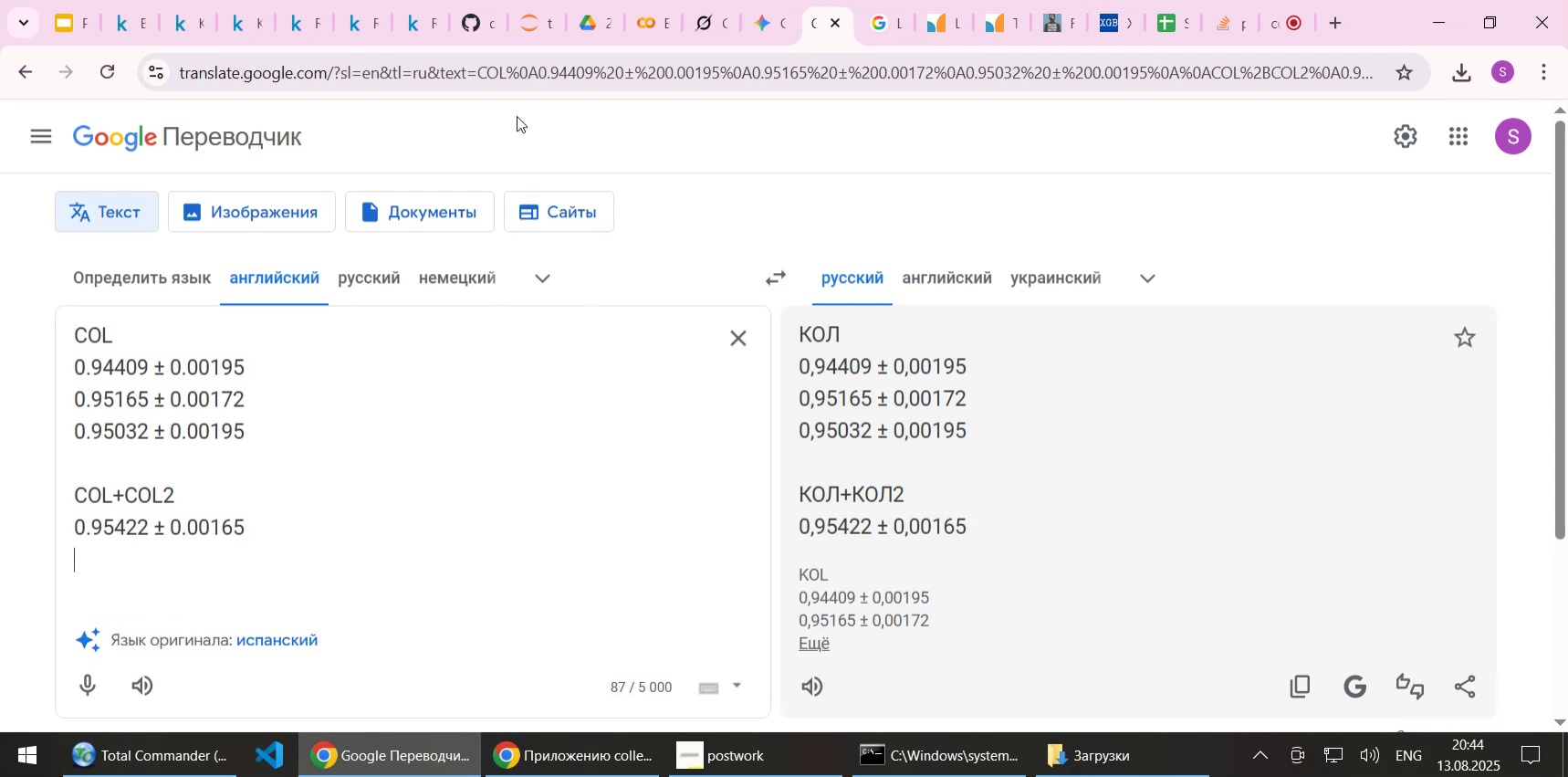 
left_click([243, 25])
 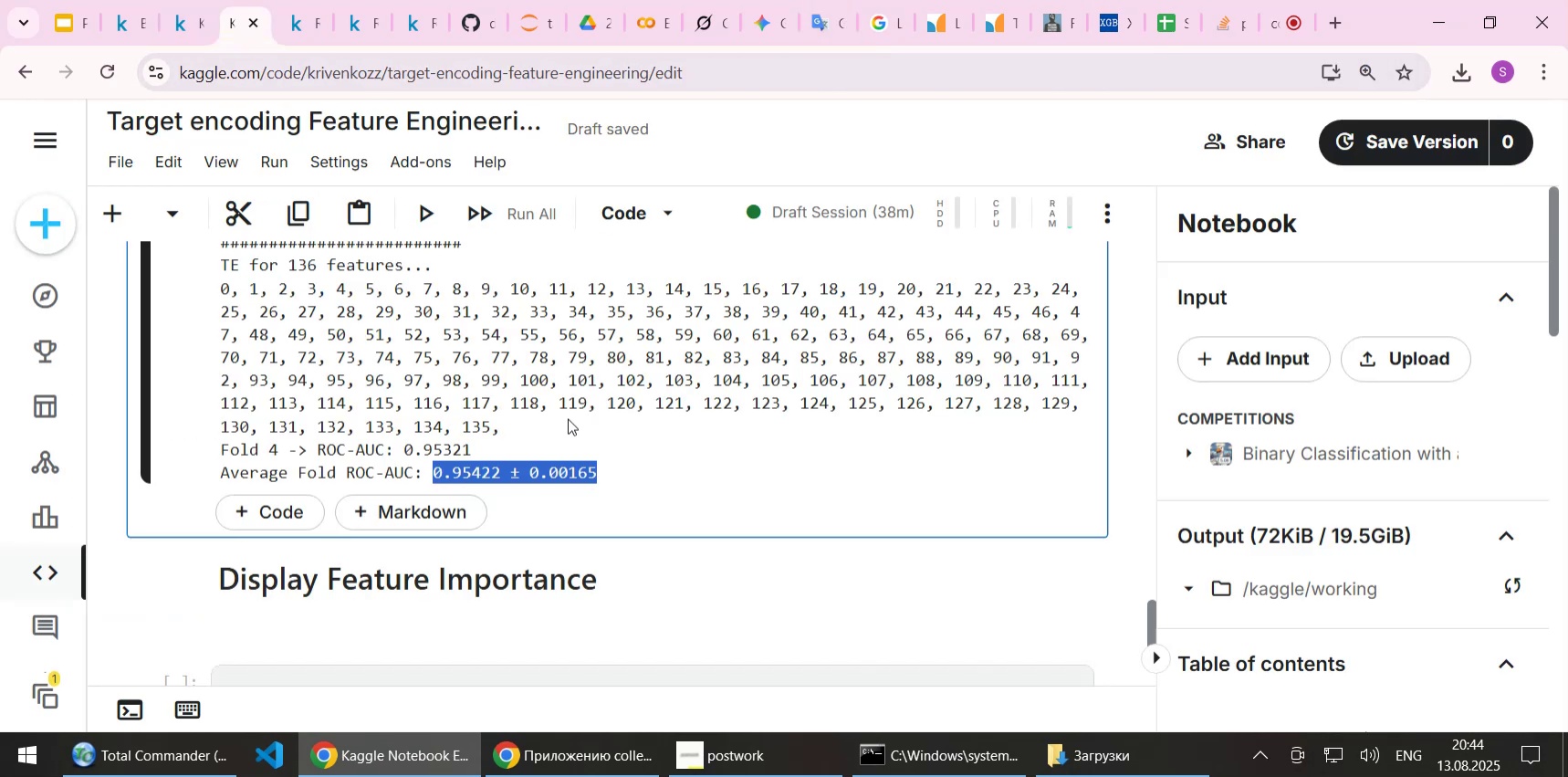 
scroll: coordinate [568, 418], scroll_direction: up, amount: 18.0
 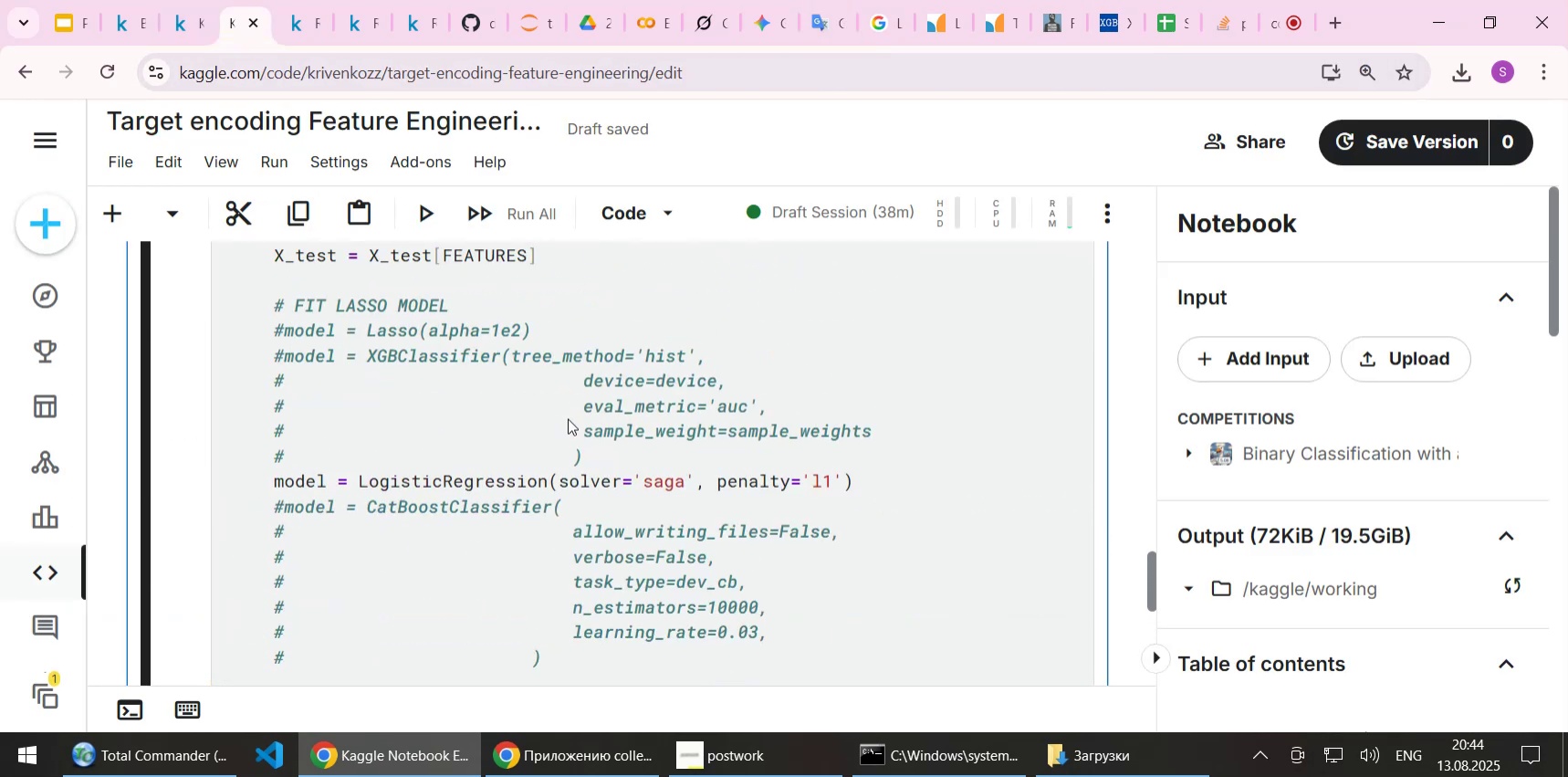 
scroll: coordinate [532, 448], scroll_direction: none, amount: 0.0
 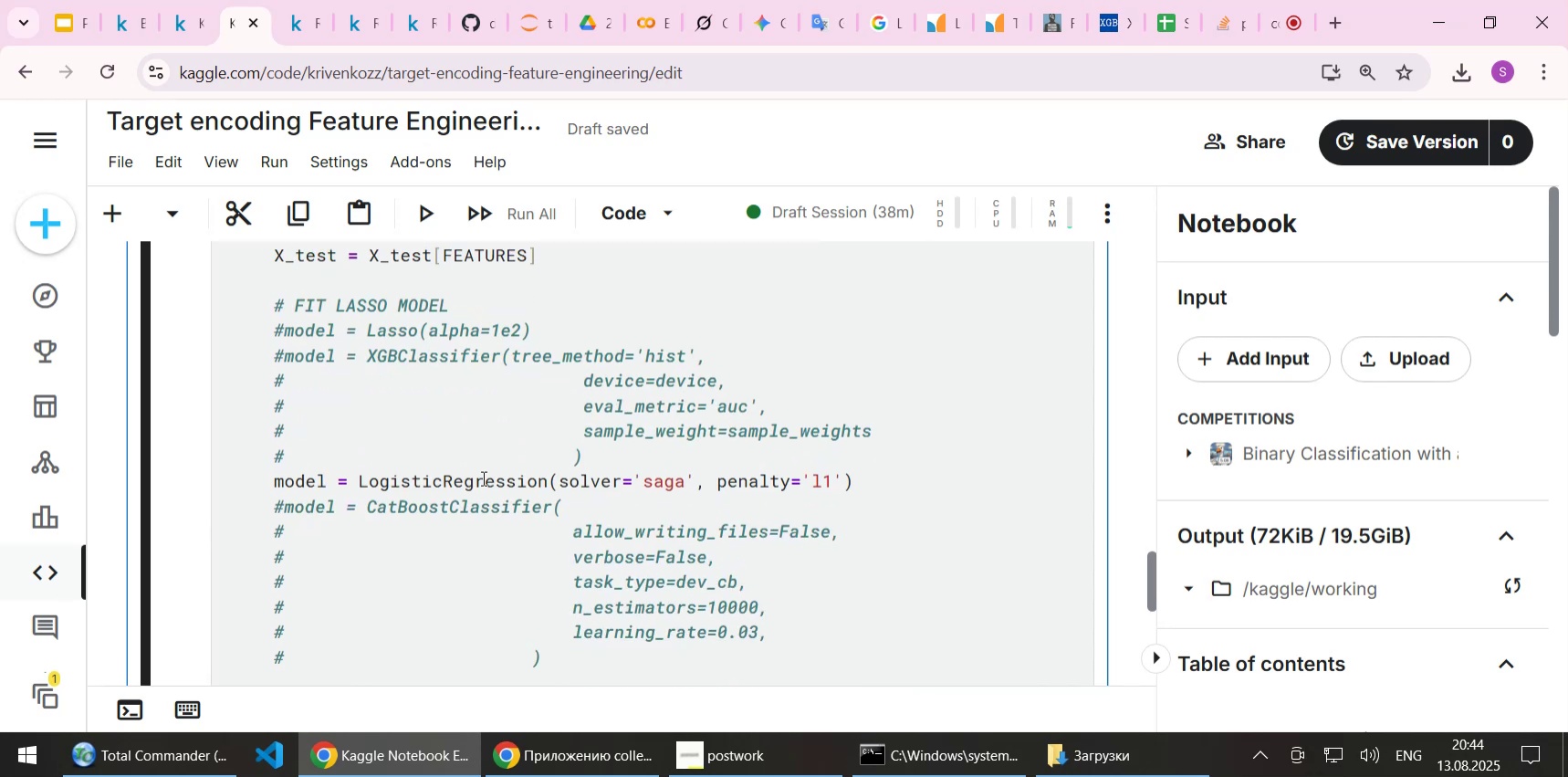 
left_click([482, 478])
 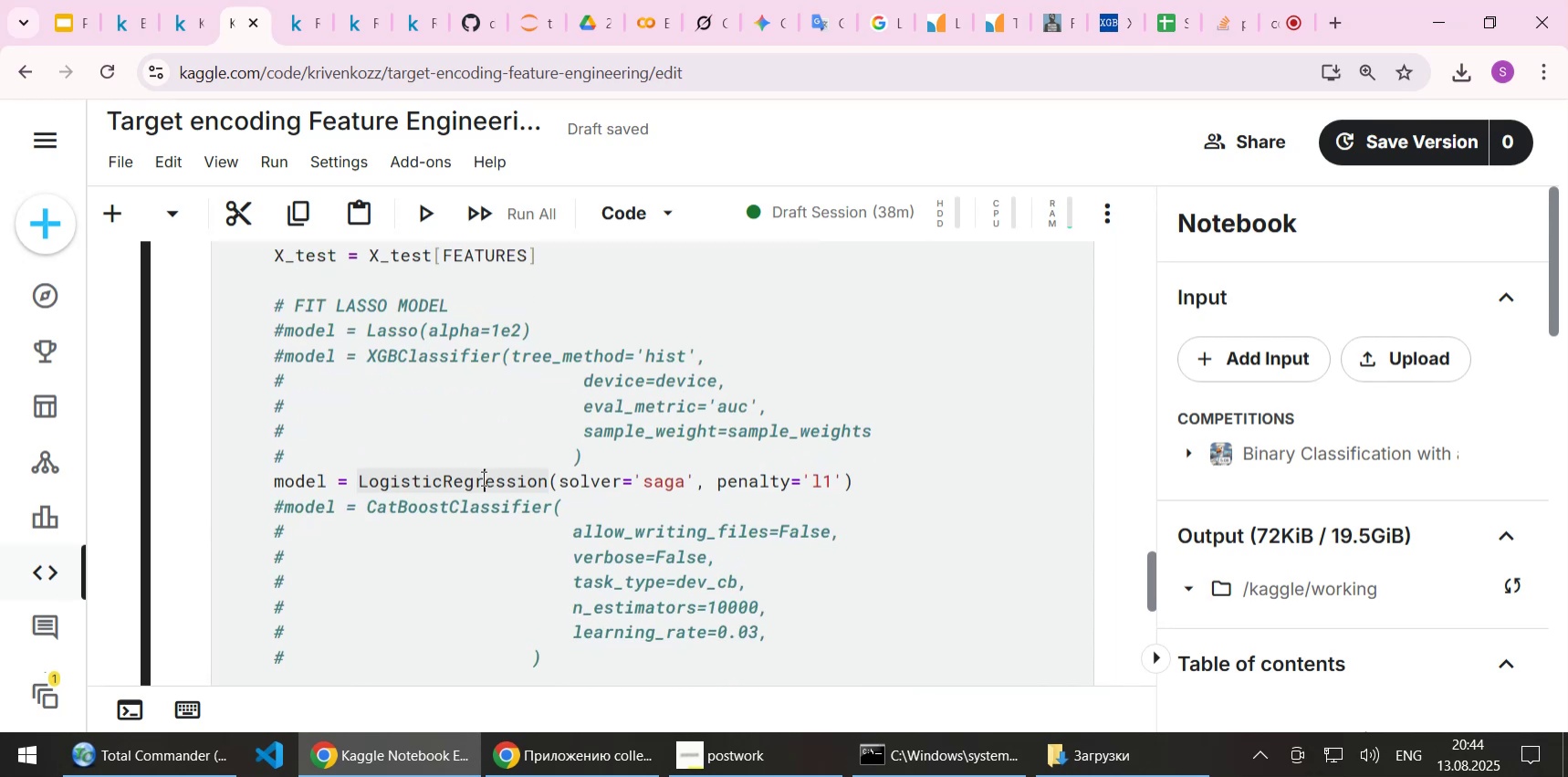 
key(Home)
 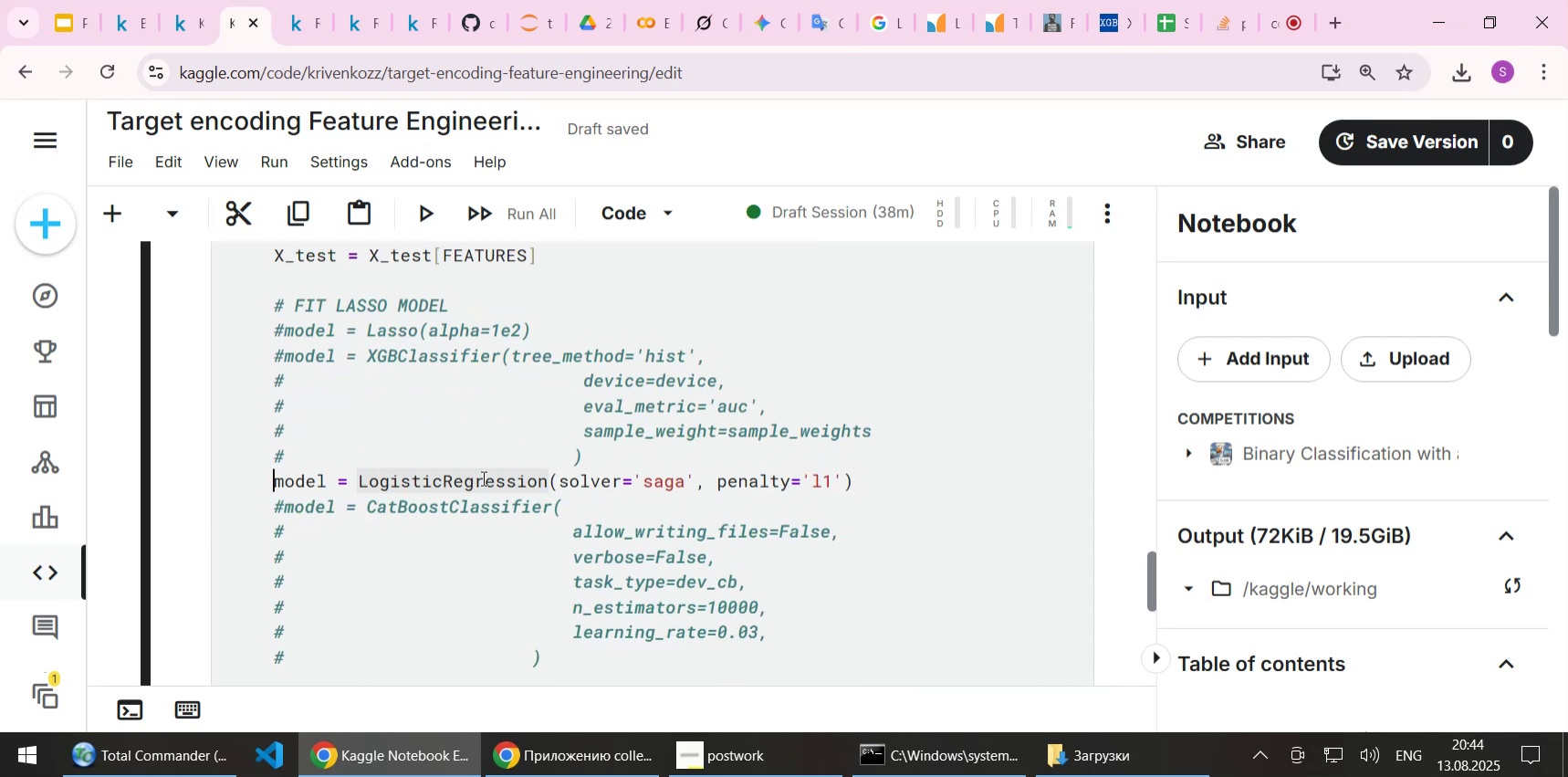 
key(Shift+3)
 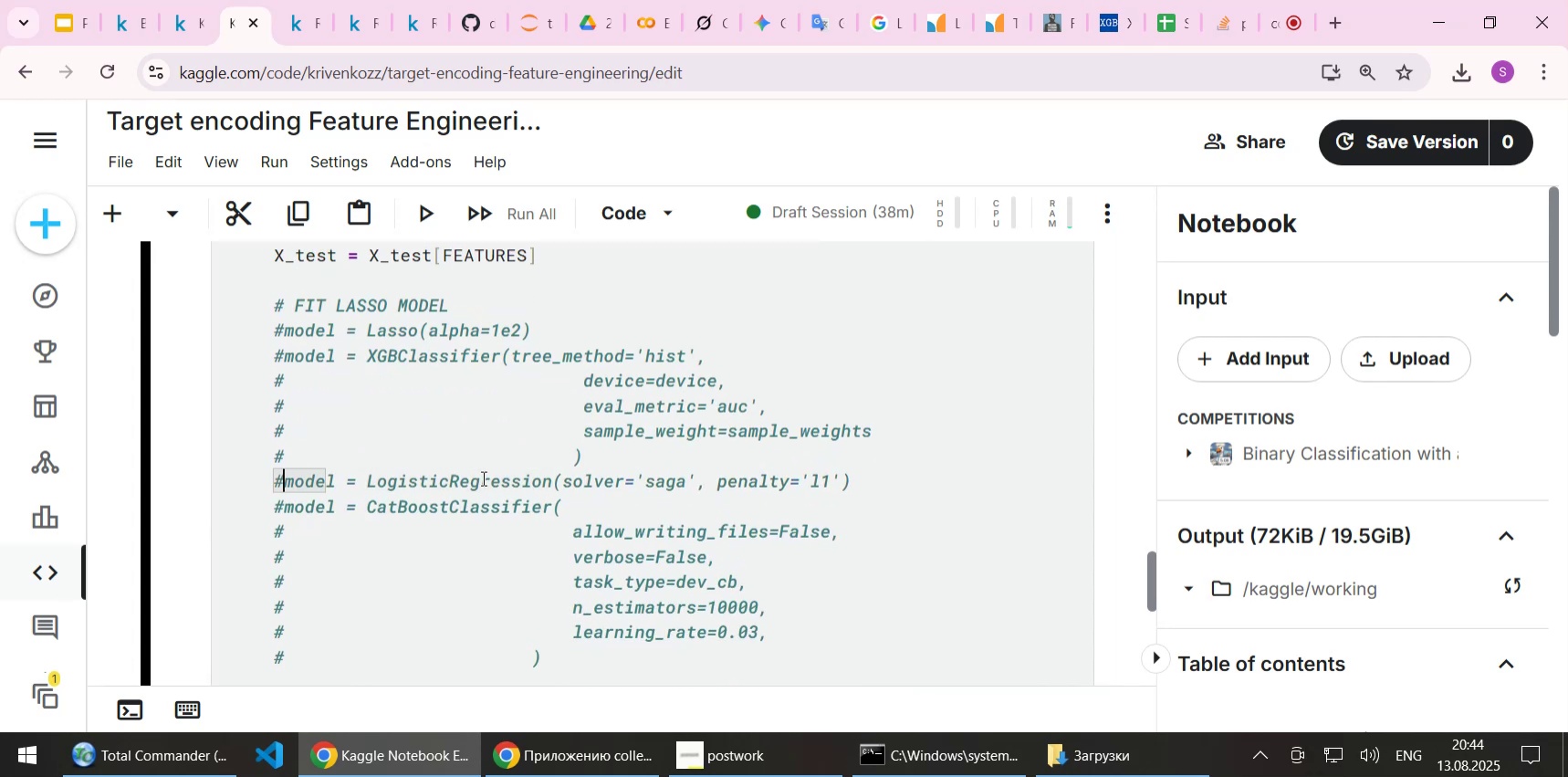 
key(ArrowUp)
 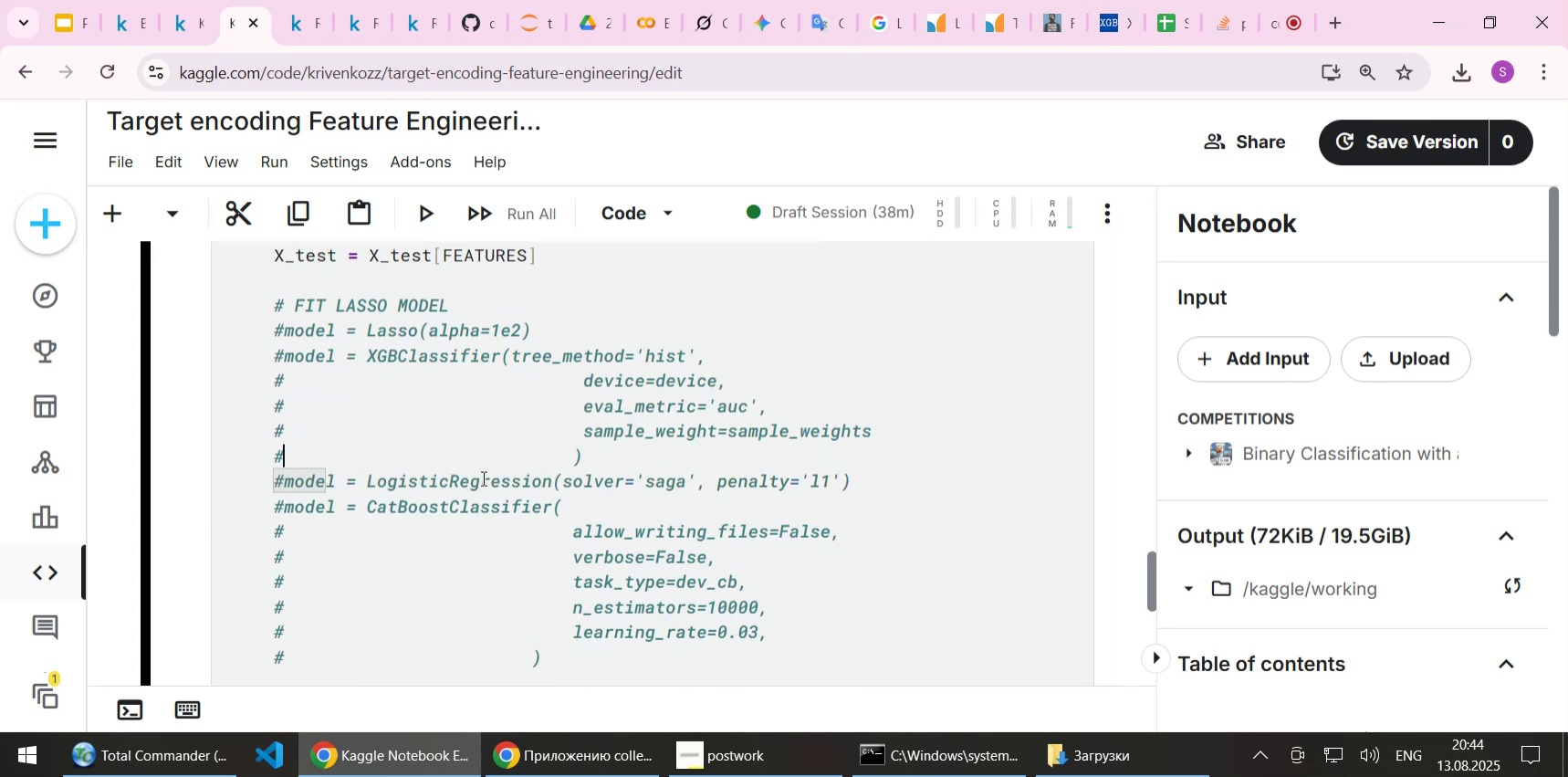 
key(ArrowUp)
 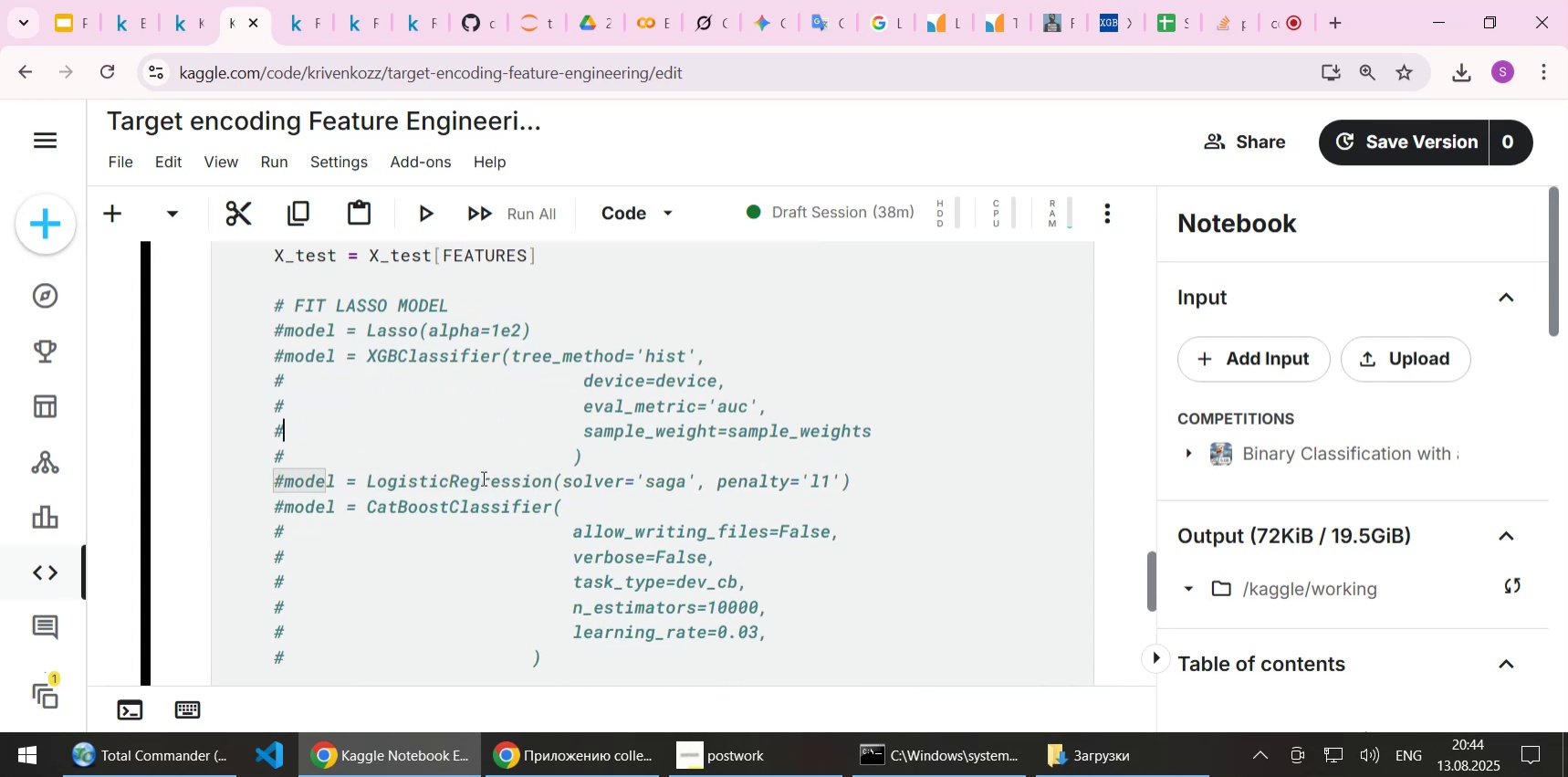 
key(ArrowUp)
 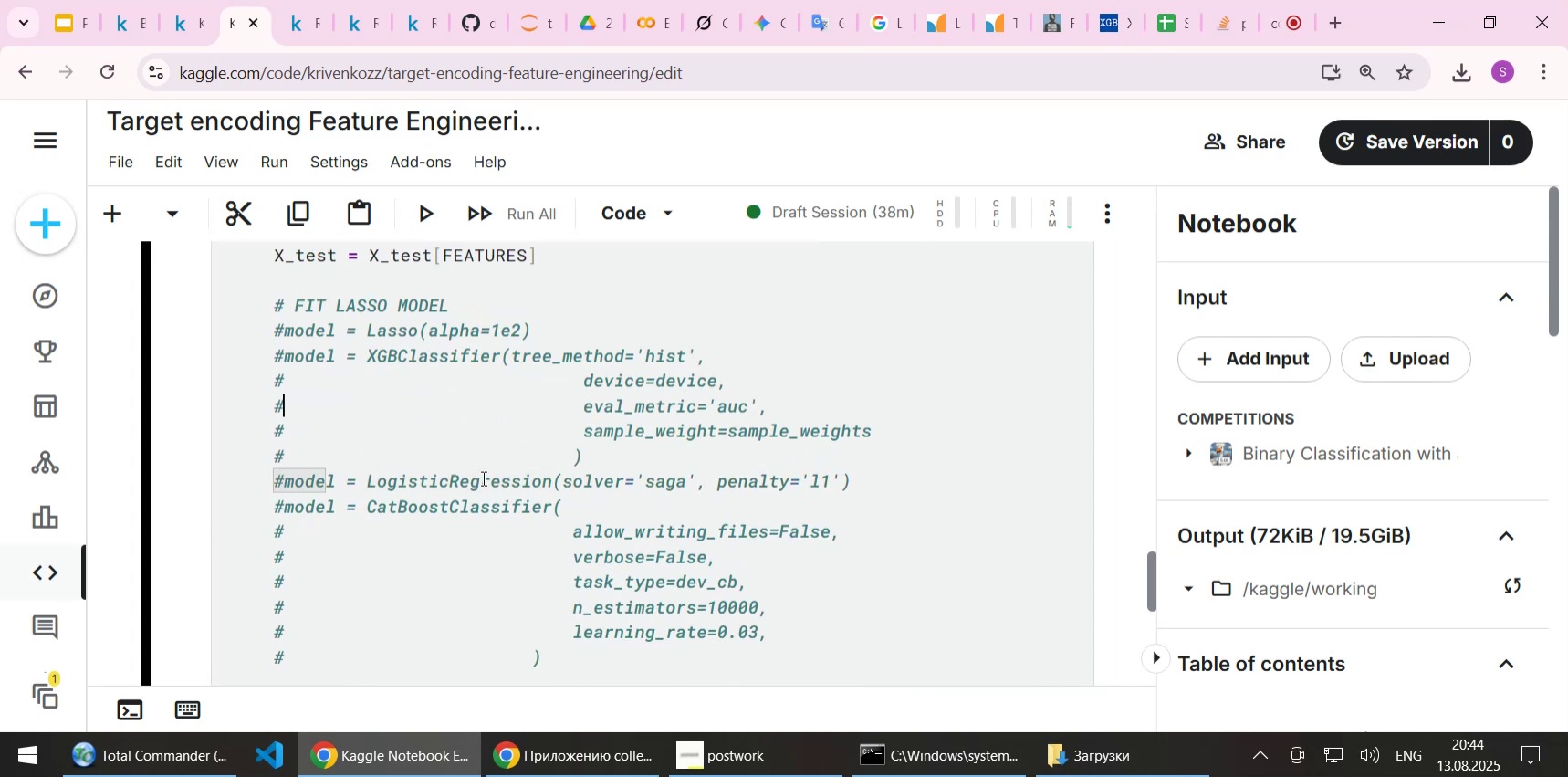 
key(ArrowUp)
 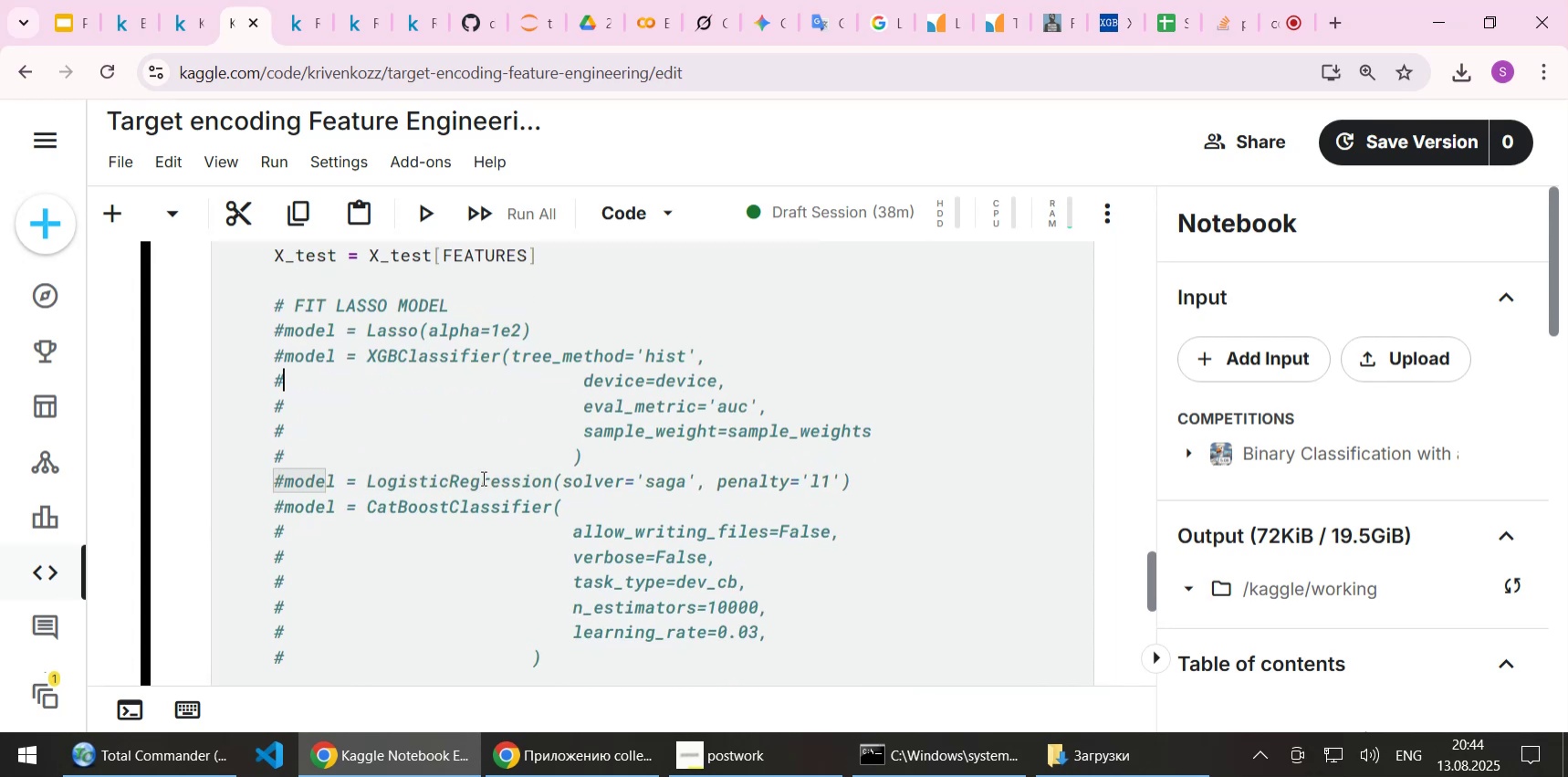 
key(ArrowUp)
 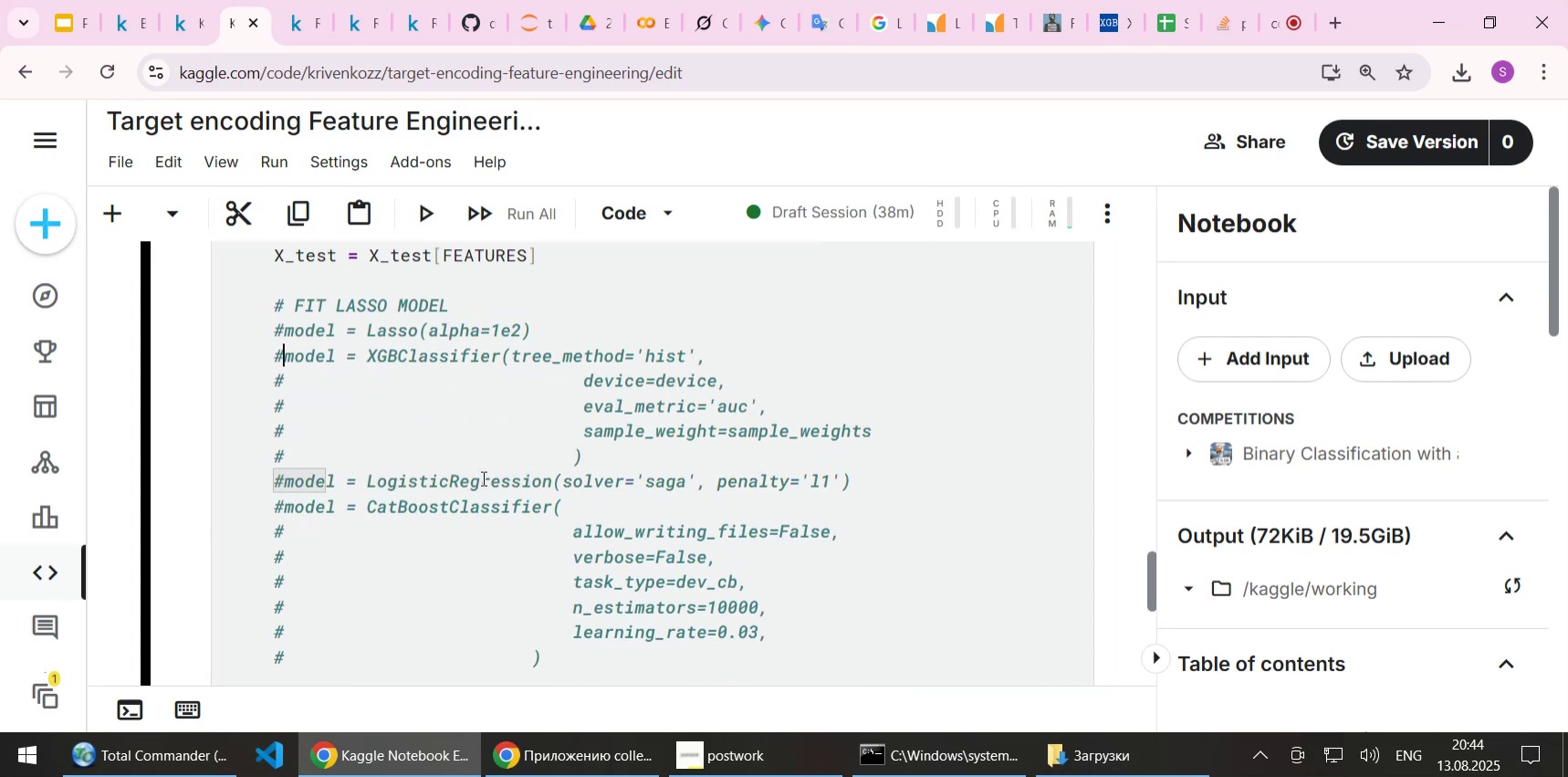 
key(ArrowLeft)
 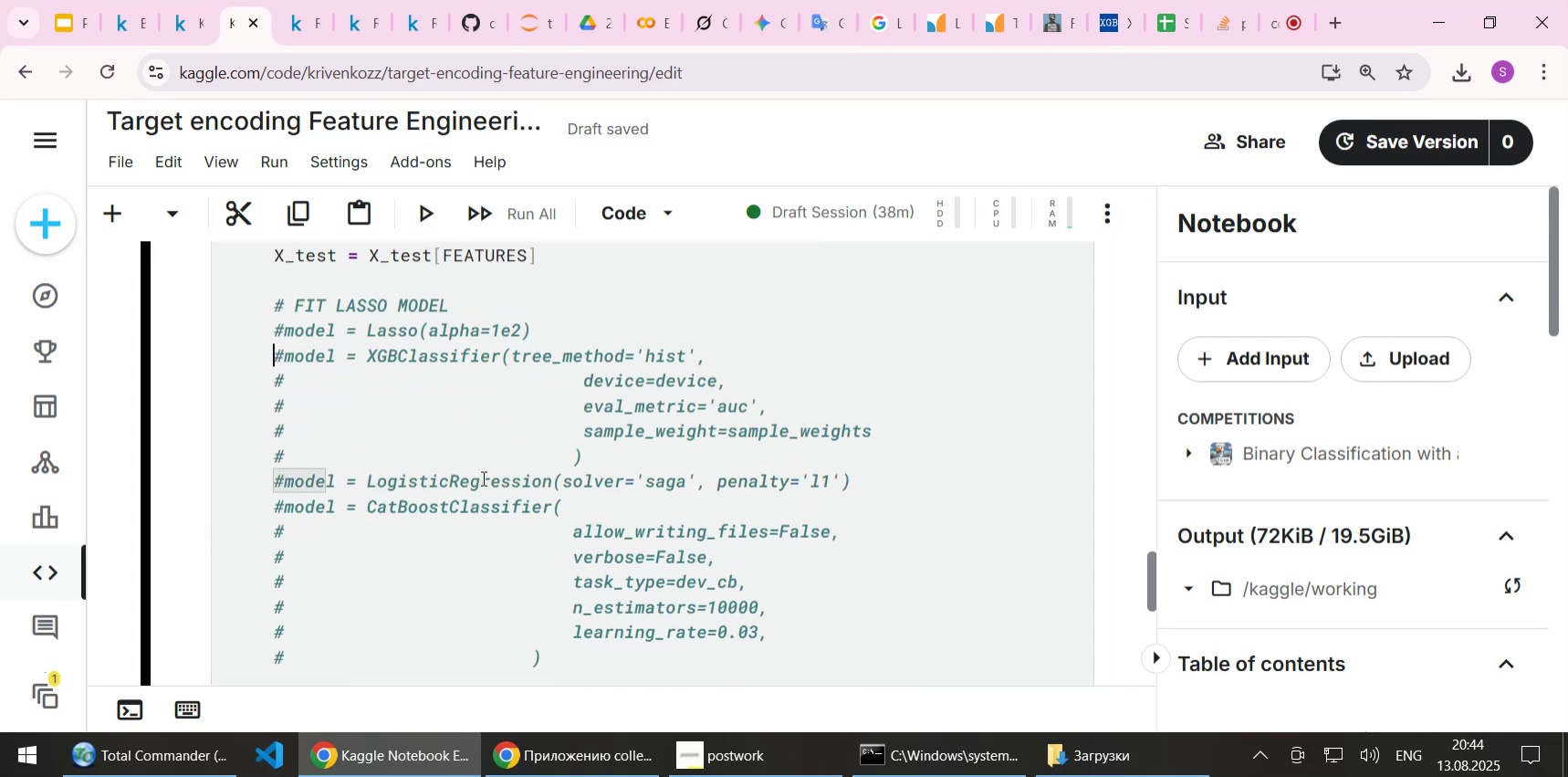 
key(Delete)
 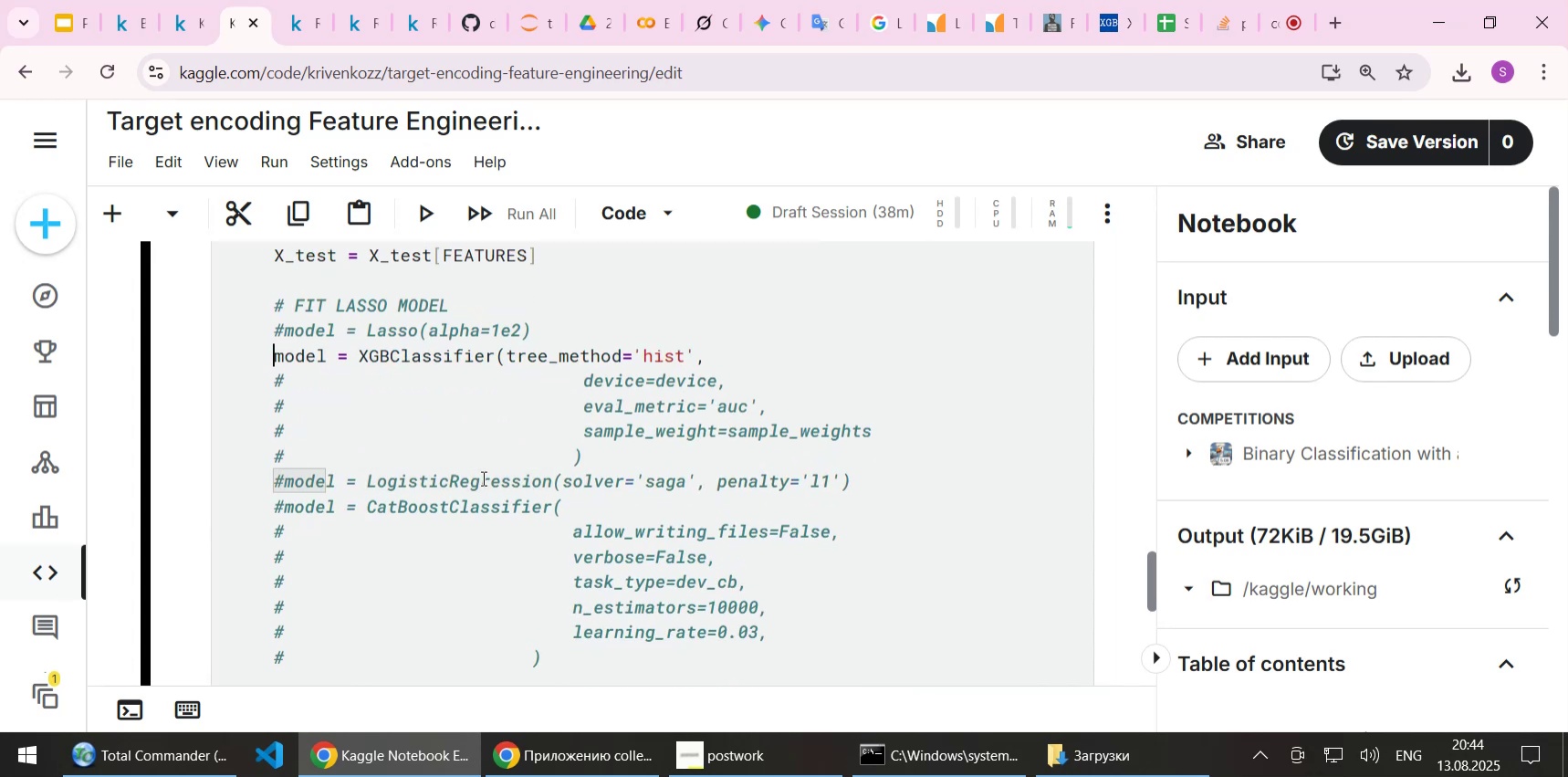 
hold_key(key=ControlLeft, duration=0.57)
 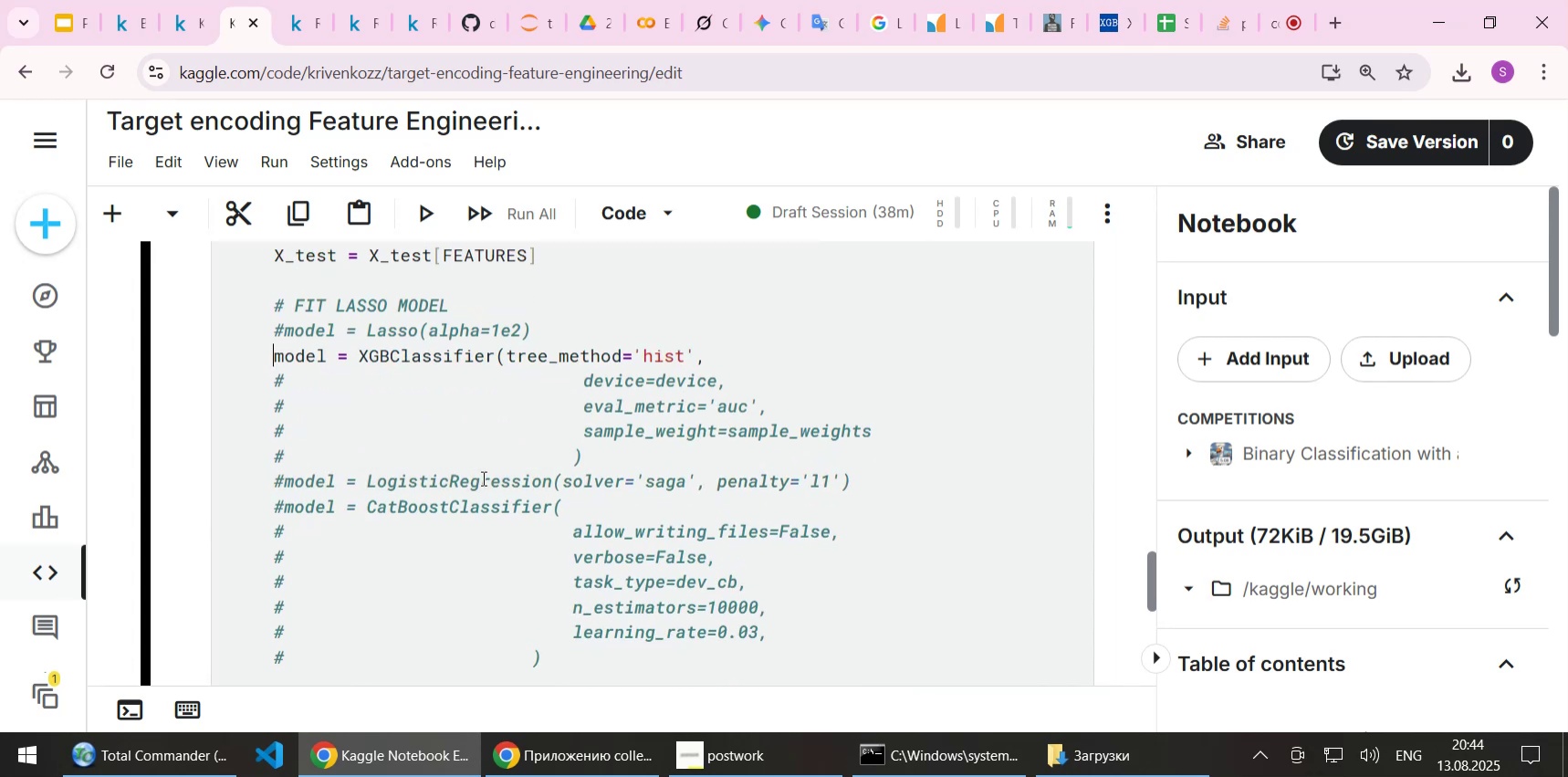 
key(ArrowDown)
 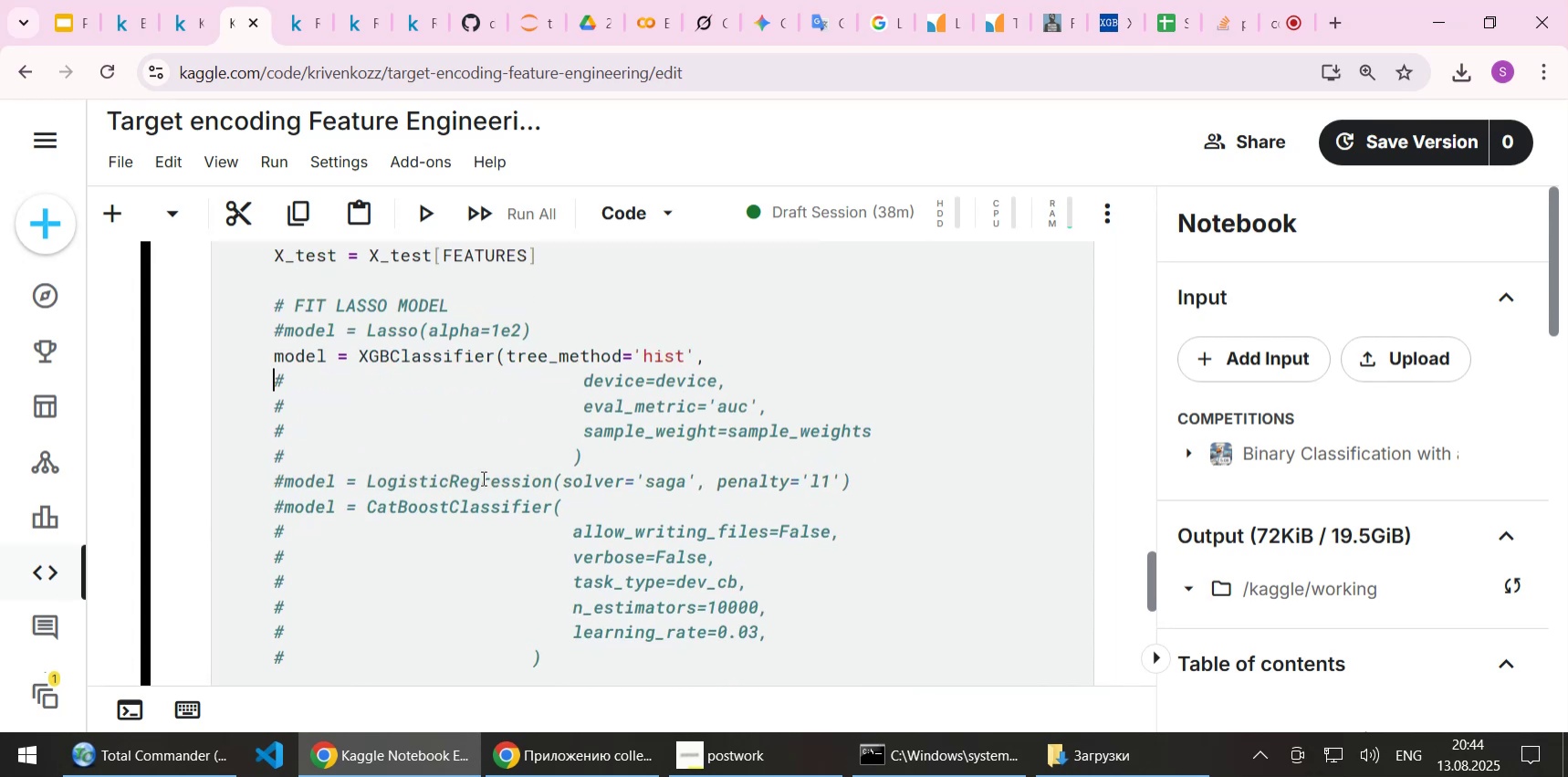 
key(Delete)
 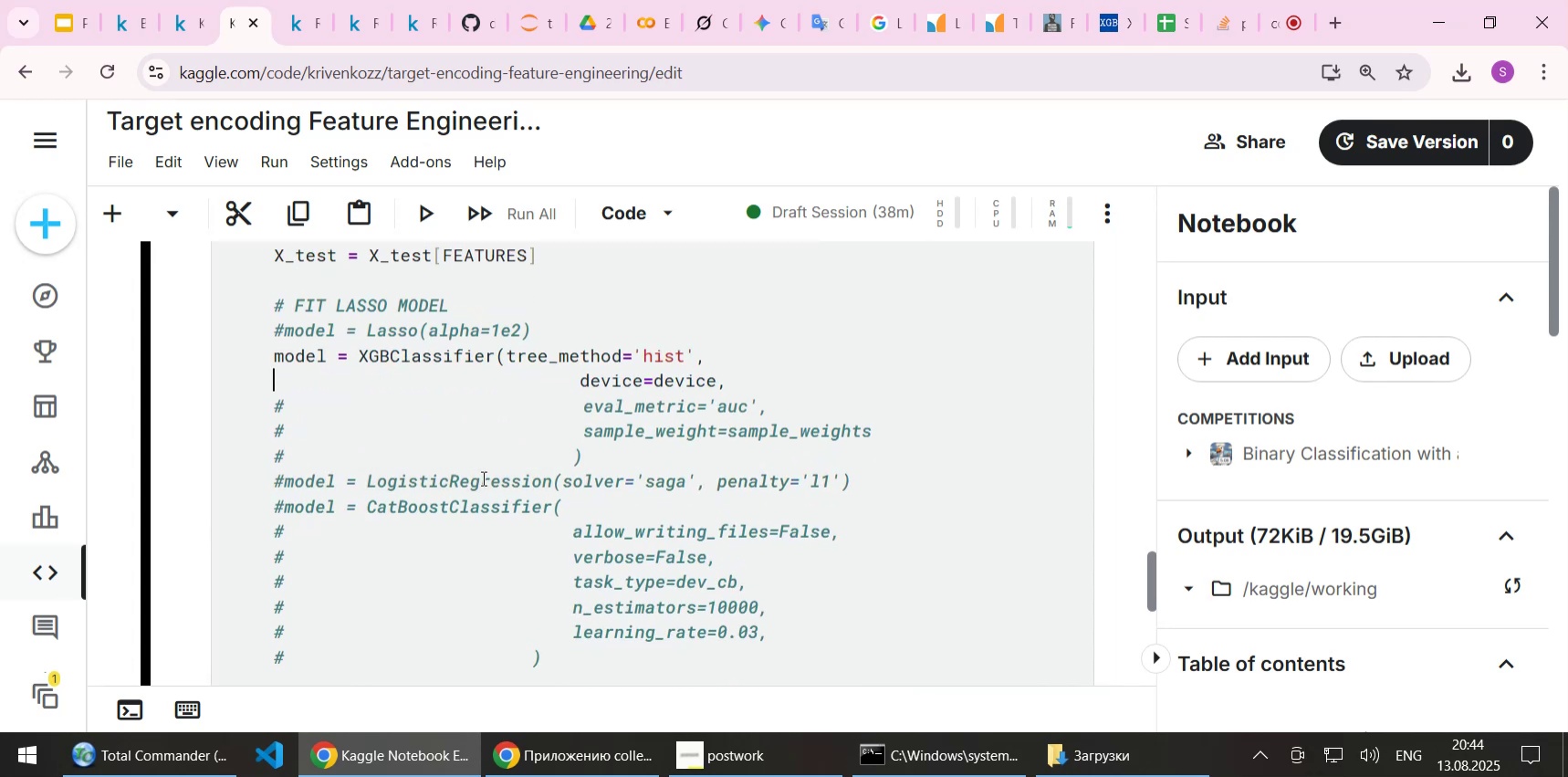 
key(ArrowDown)
 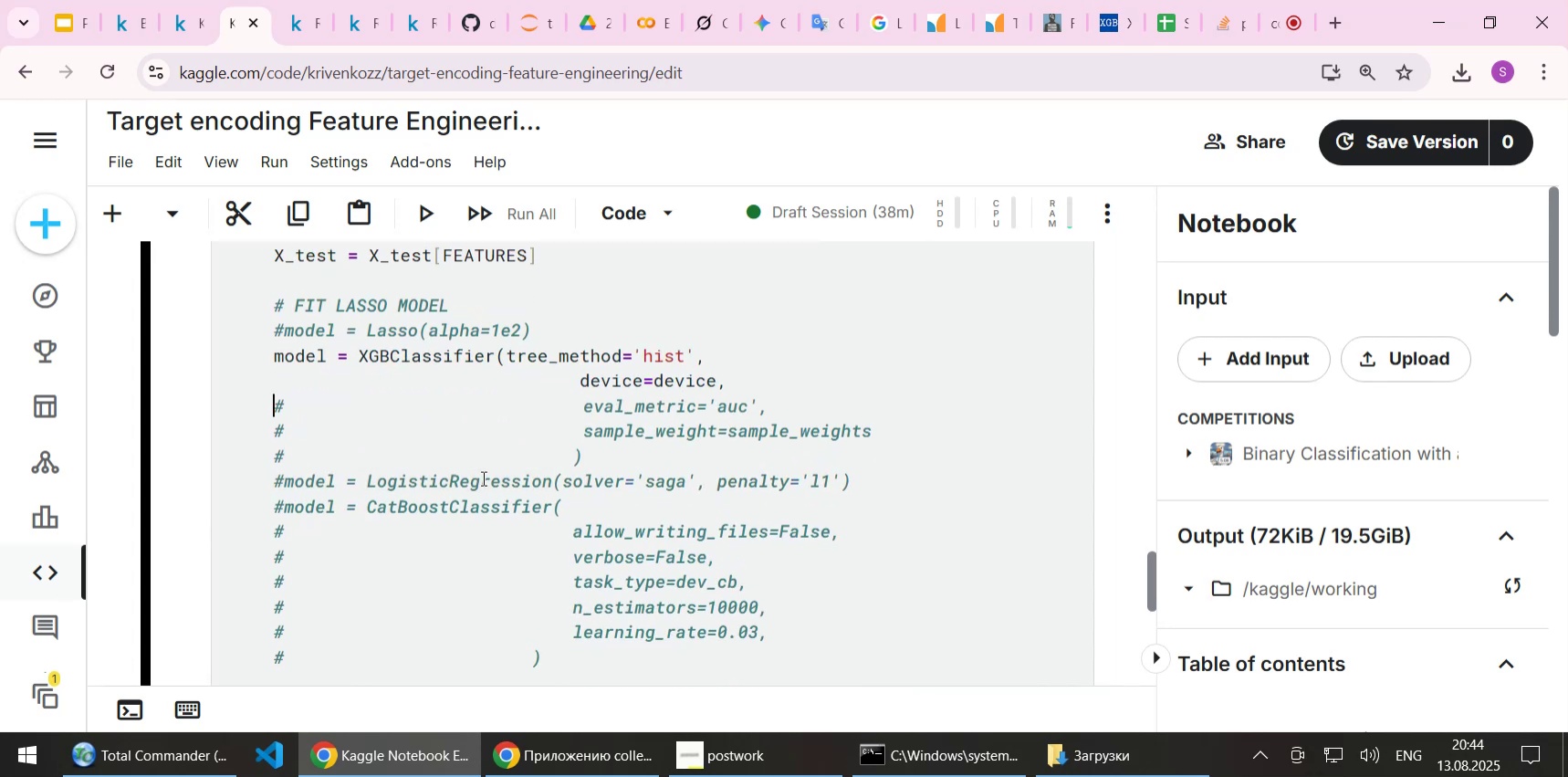 
key(Delete)
 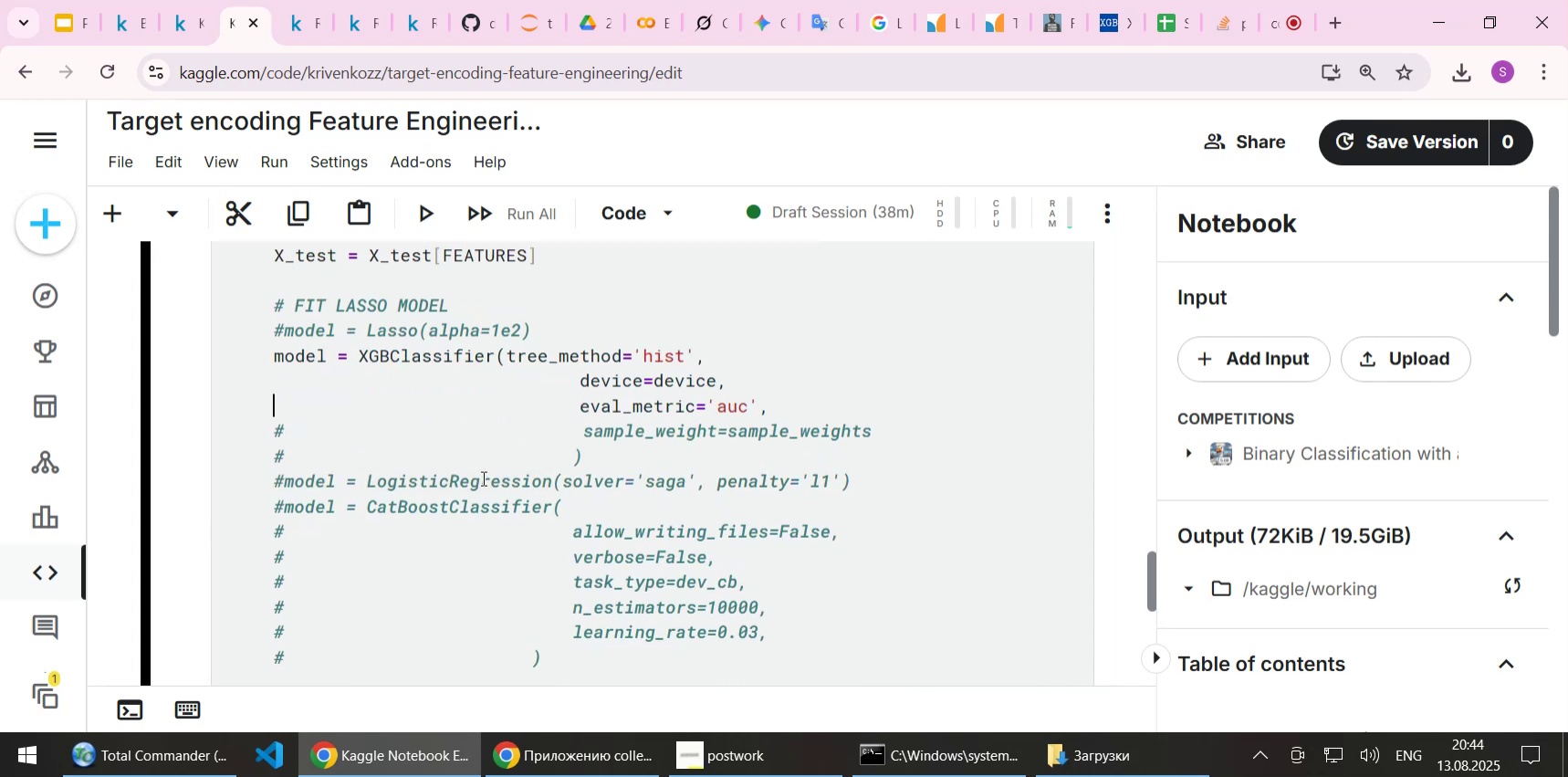 
key(ArrowDown)
 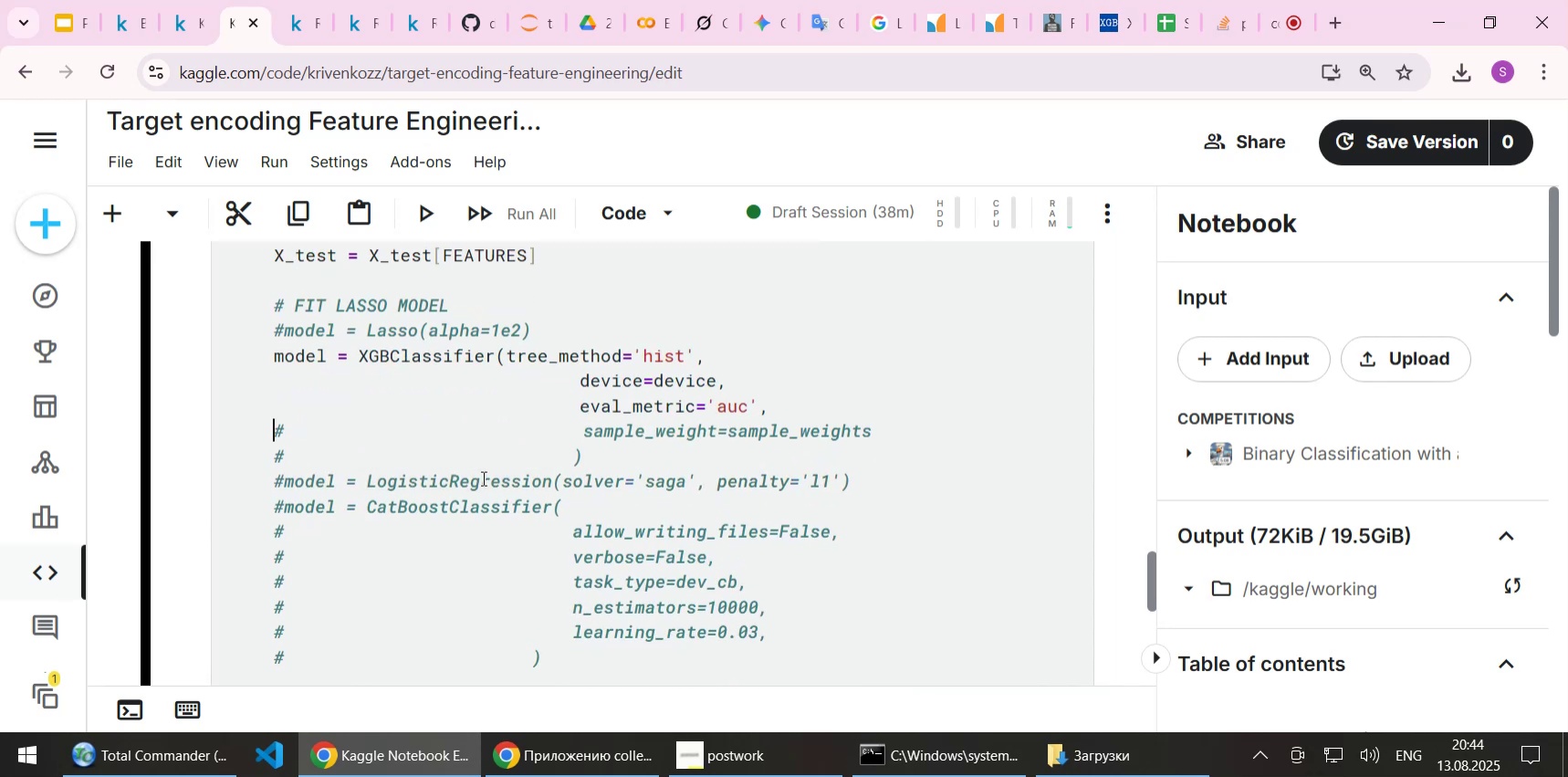 
key(Delete)
 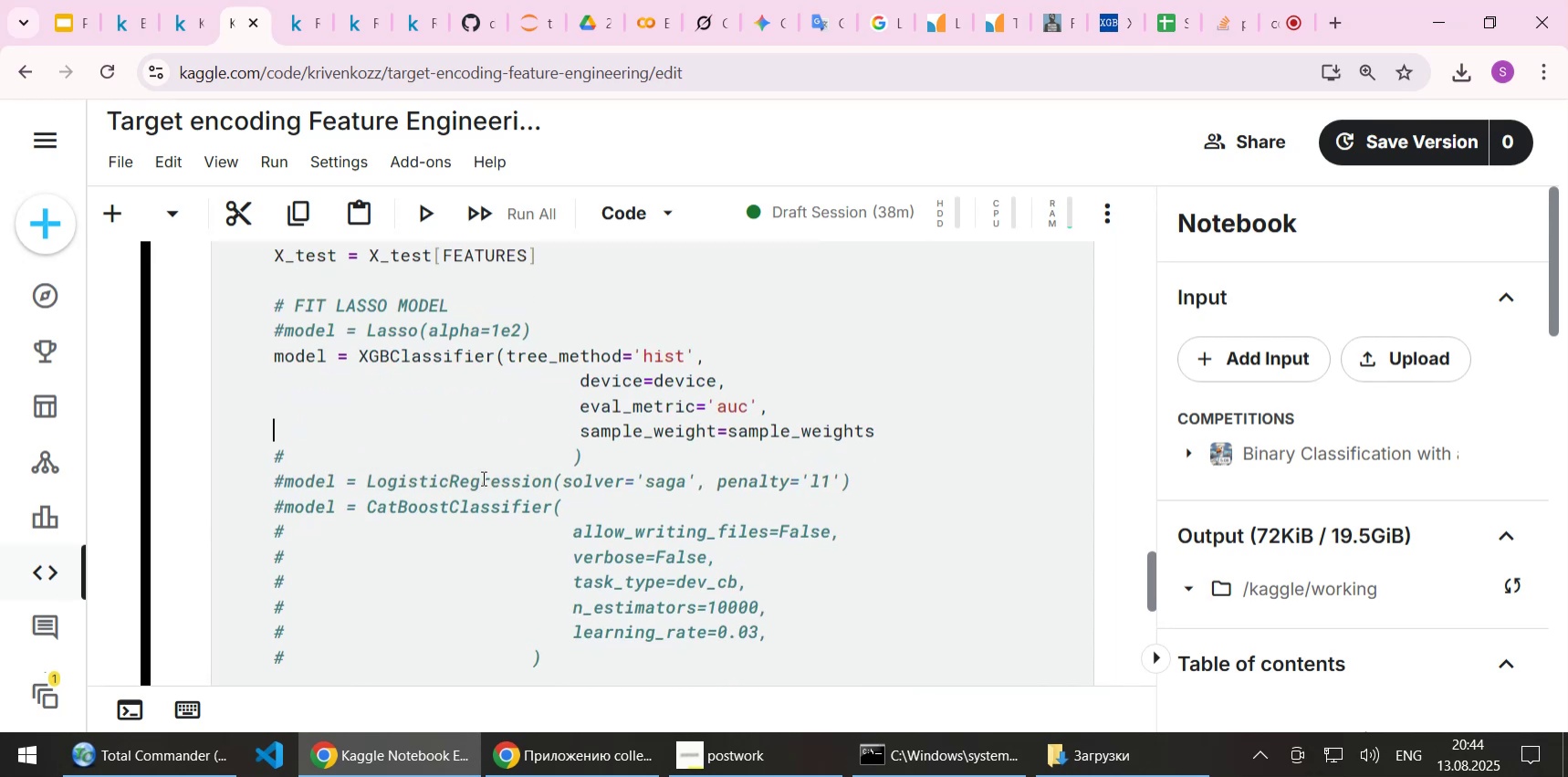 
key(ArrowDown)
 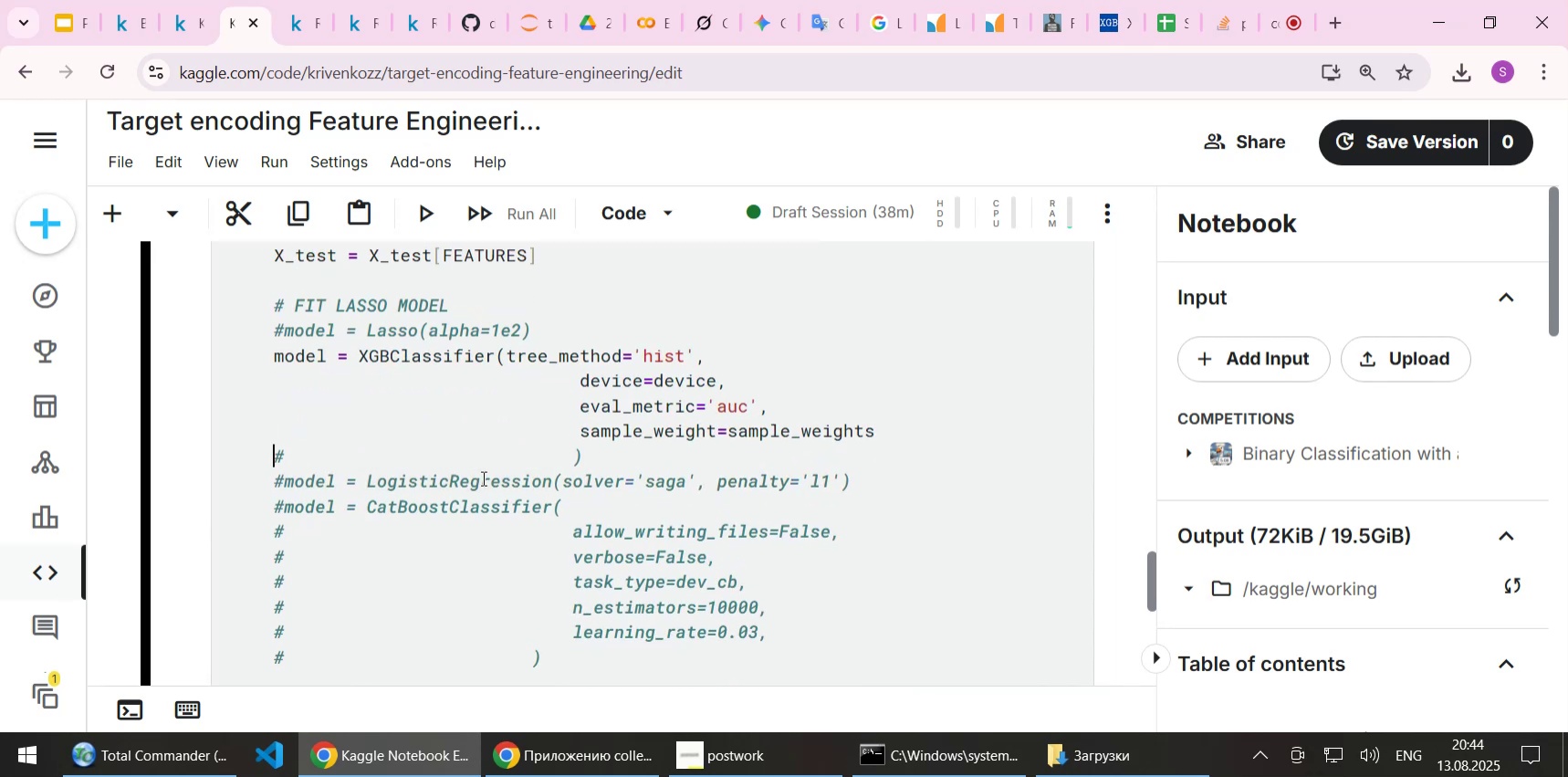 
key(Delete)
 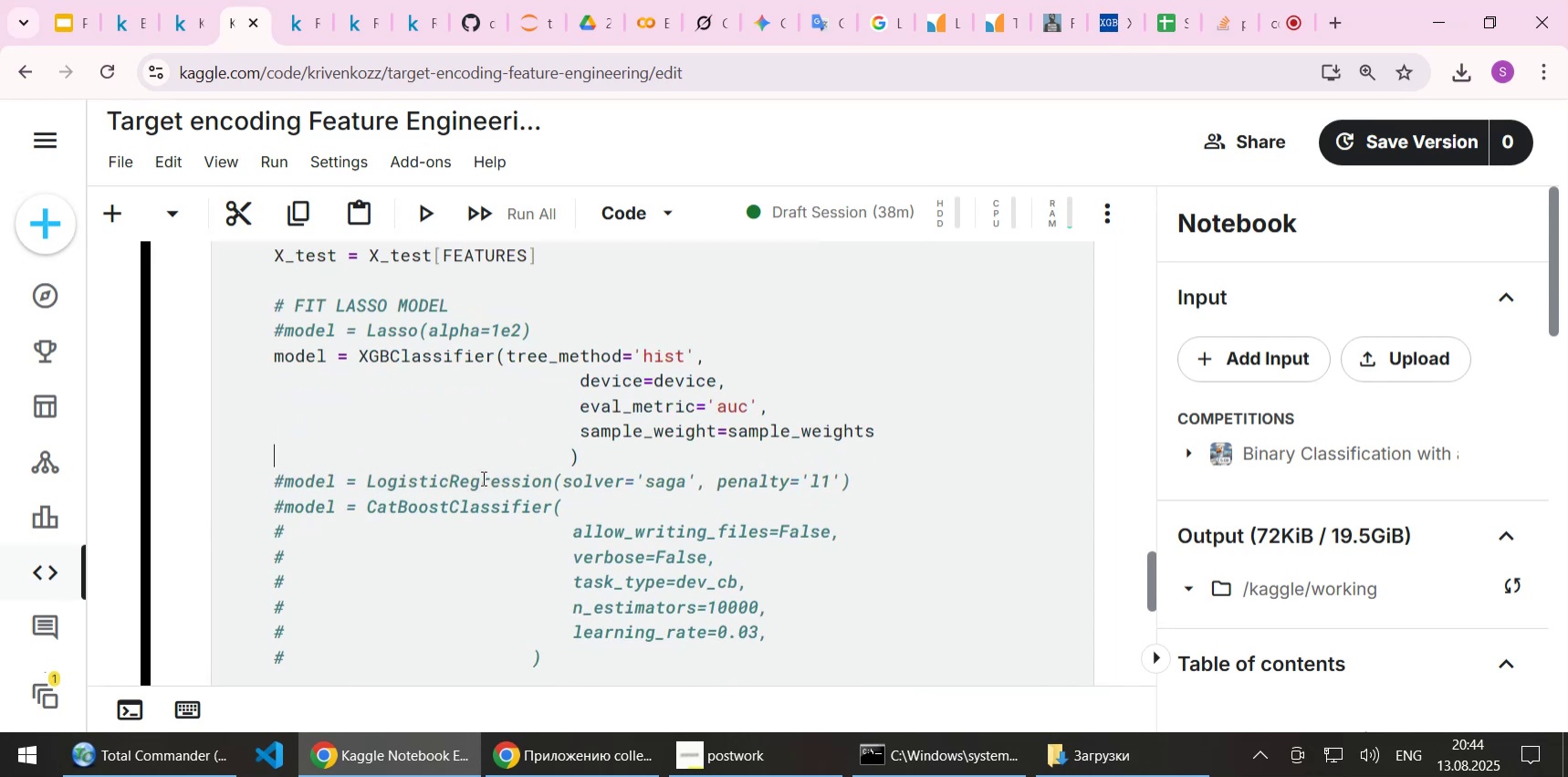 
key(Control+S)
 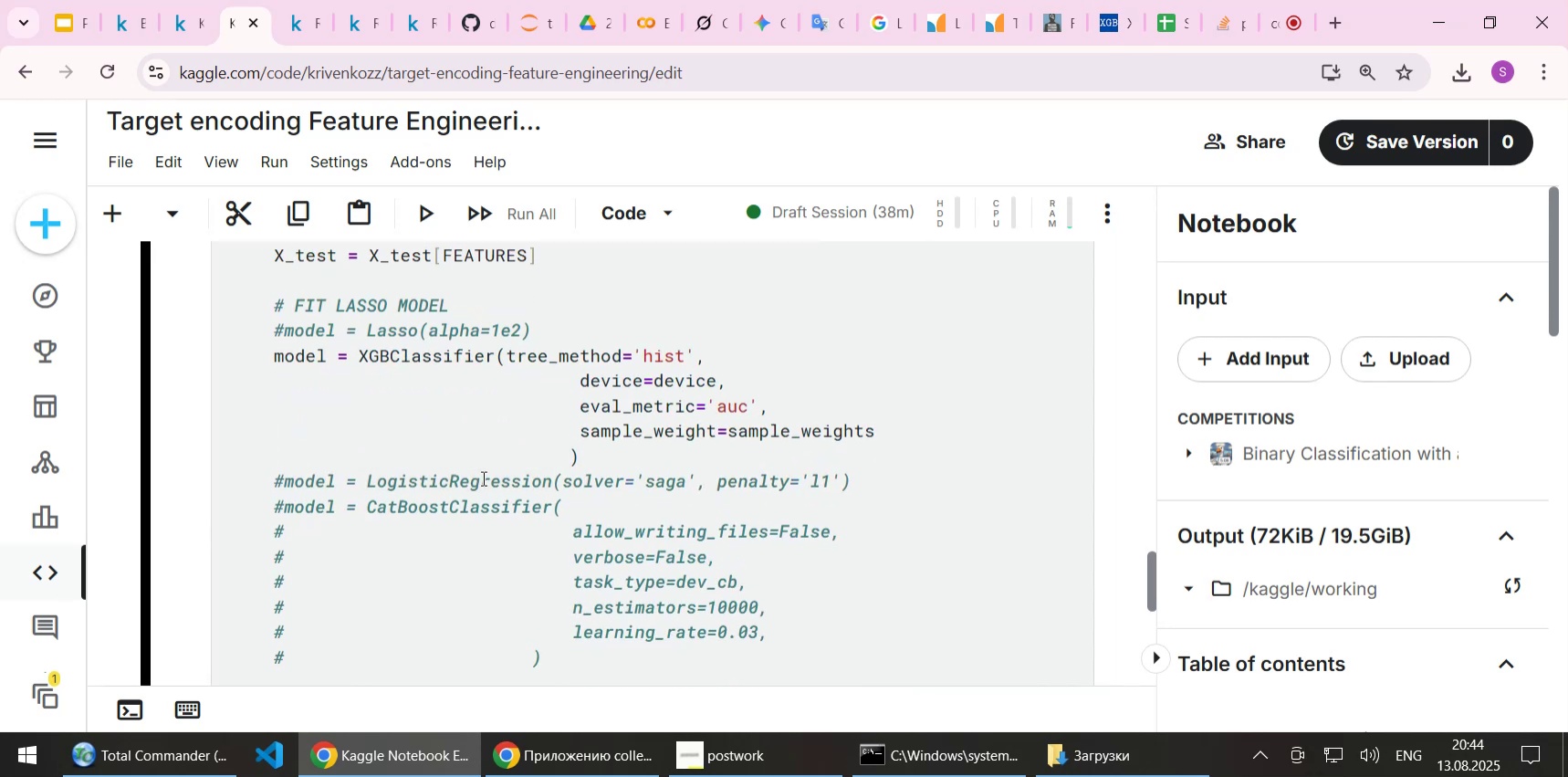 
key(Shift+Enter)
 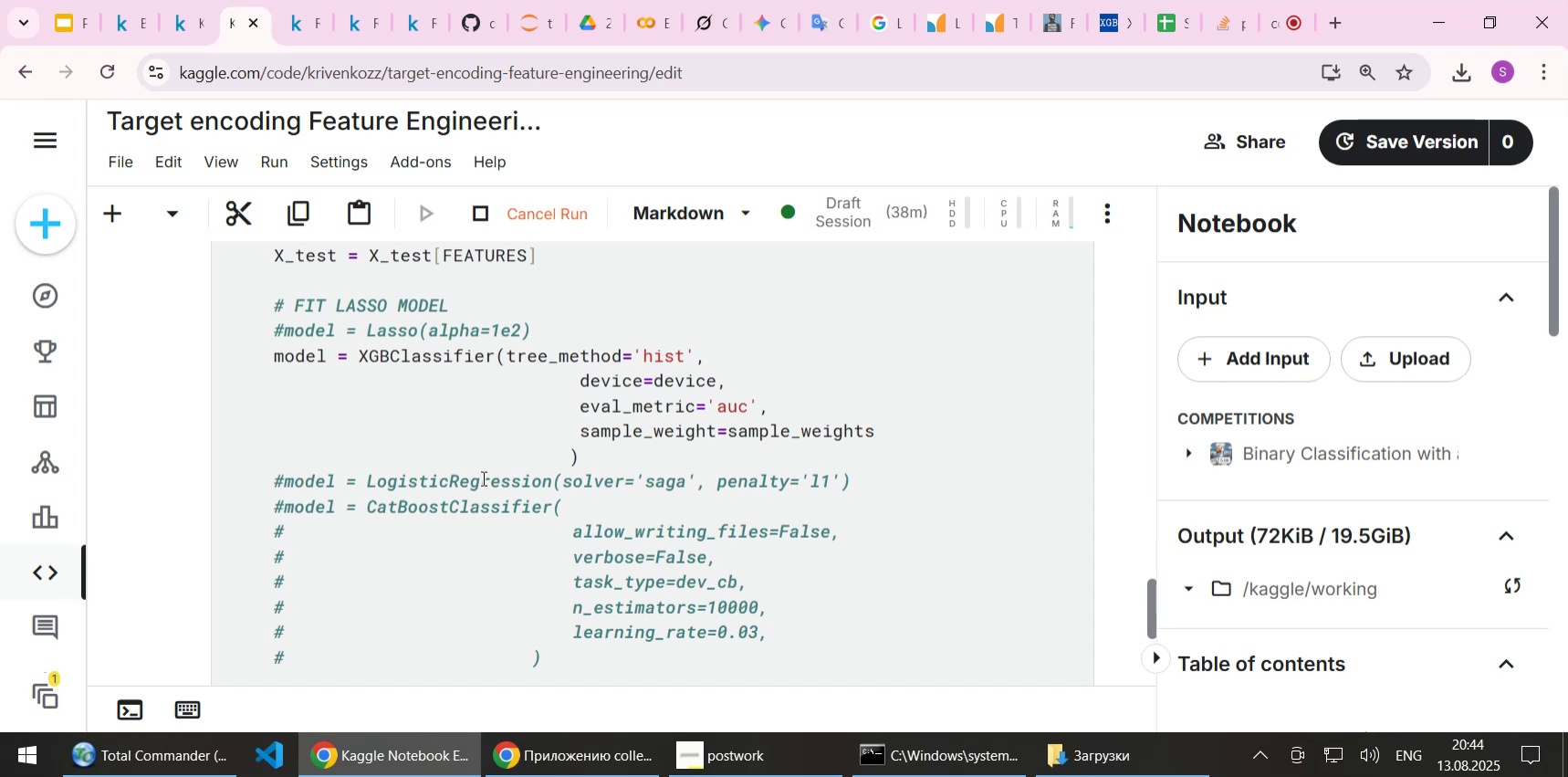 
scroll: coordinate [482, 478], scroll_direction: down, amount: 7.0
 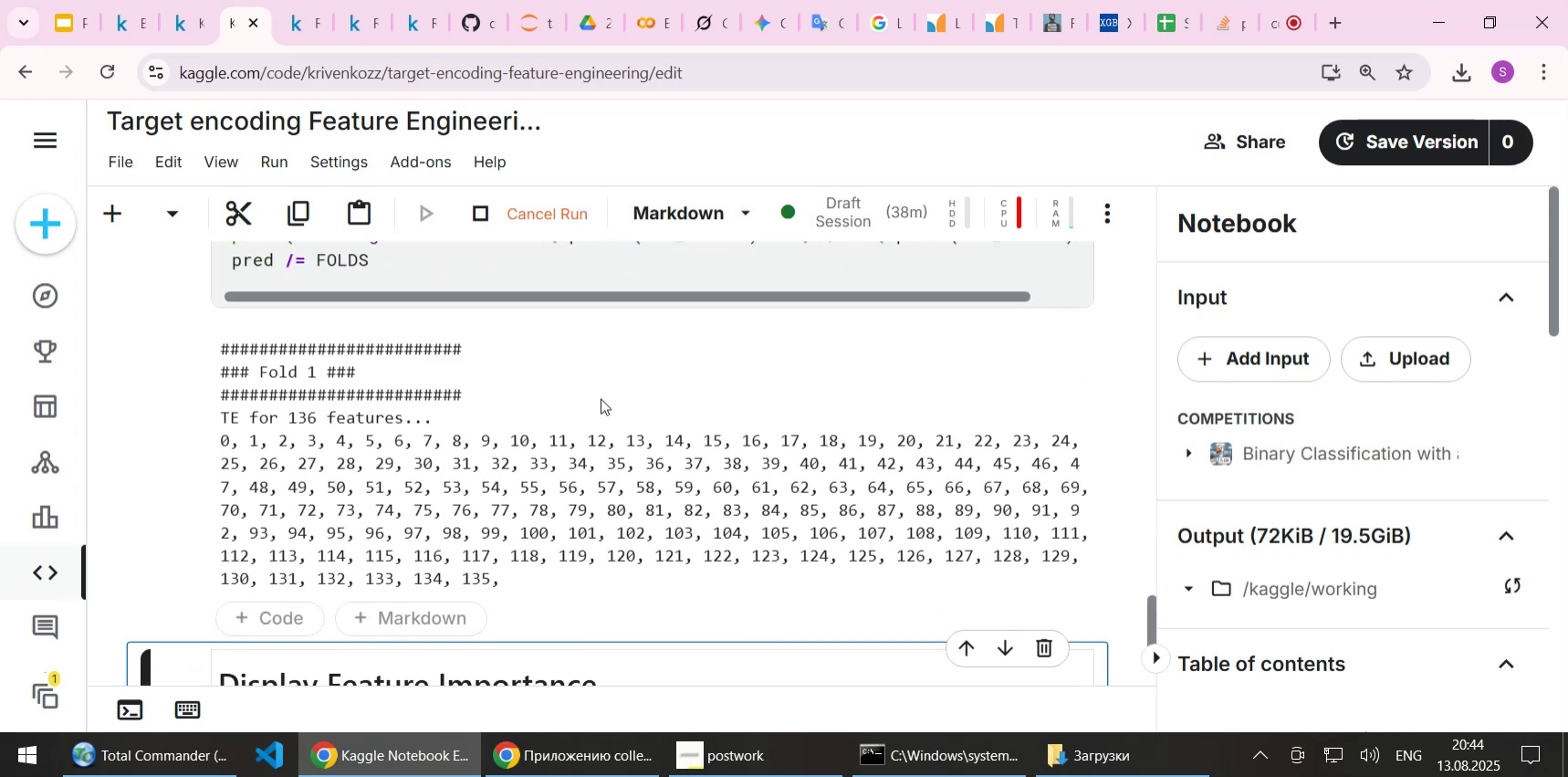 
wait(10.28)
 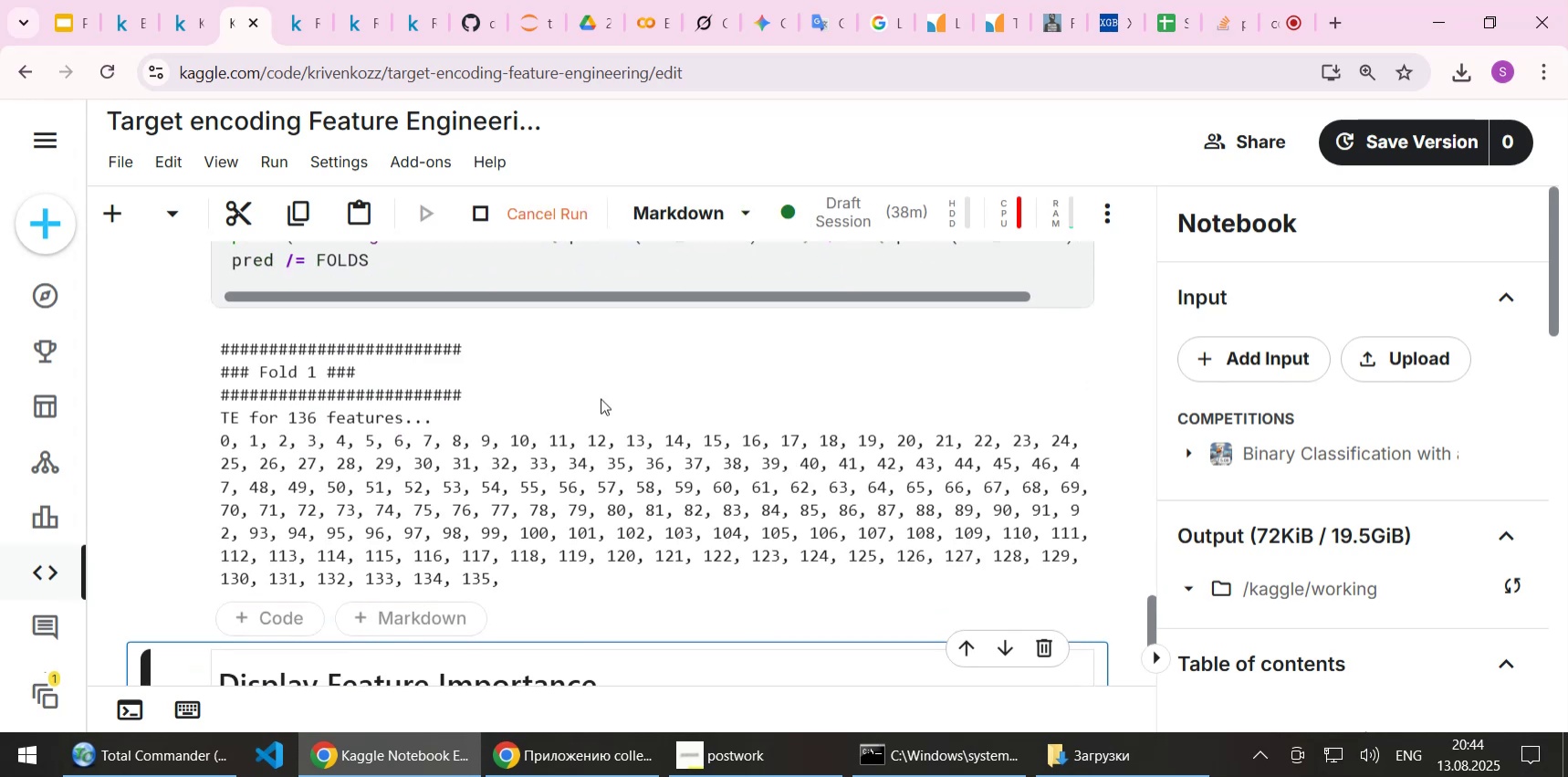 
scroll: coordinate [601, 398], scroll_direction: down, amount: 2.0
 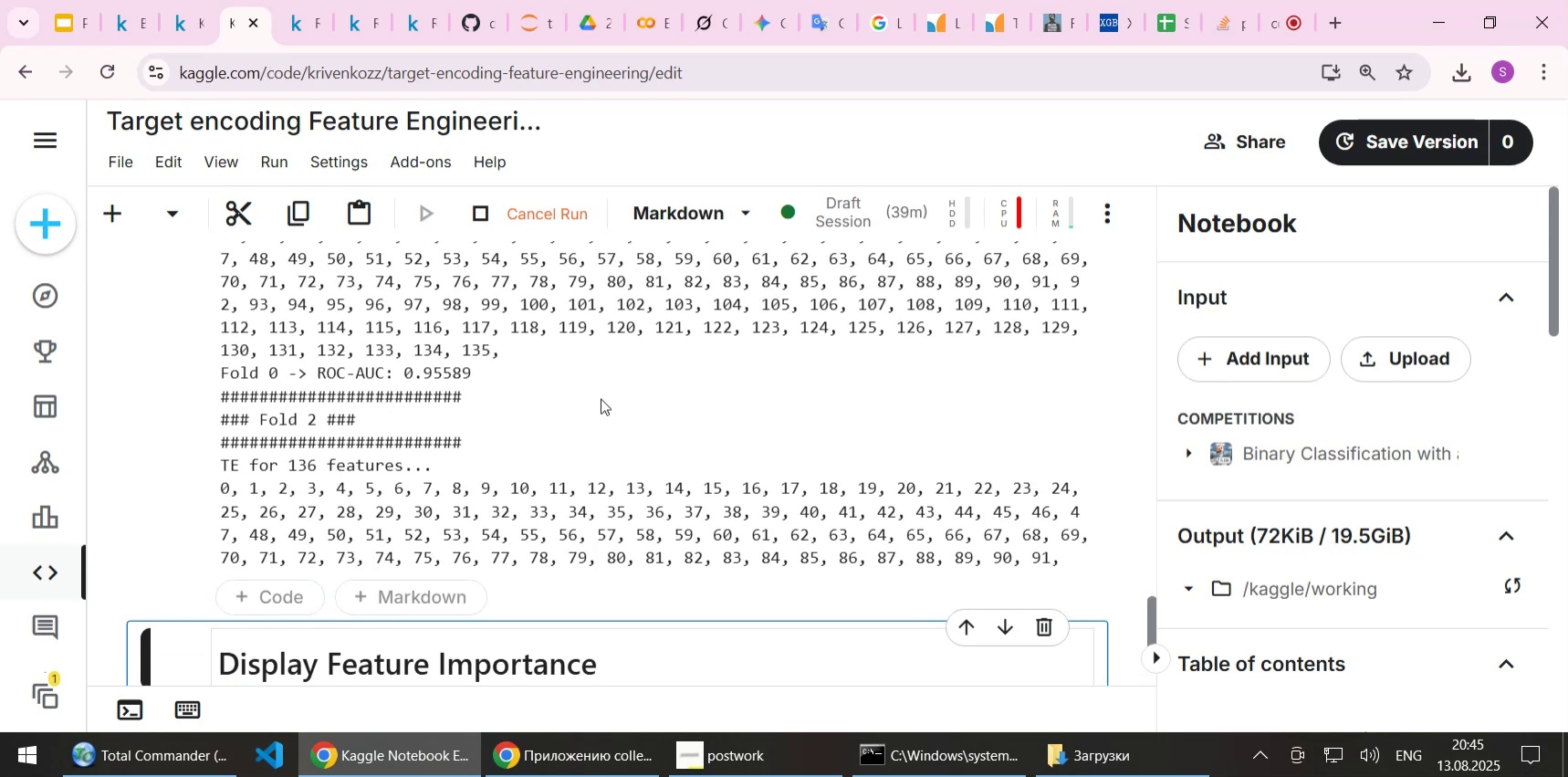 
left_click([1077, 210])
 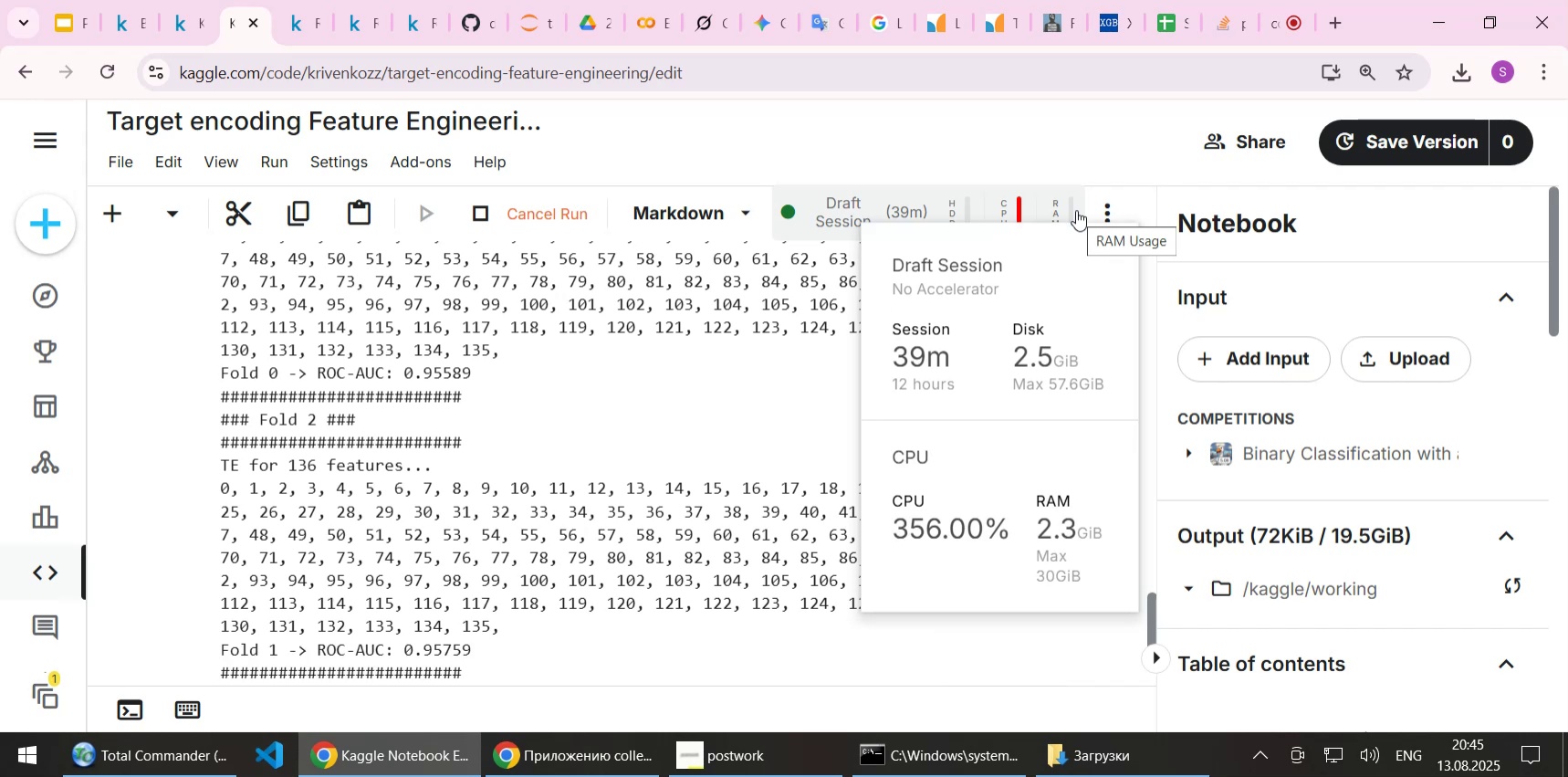 
wait(11.55)
 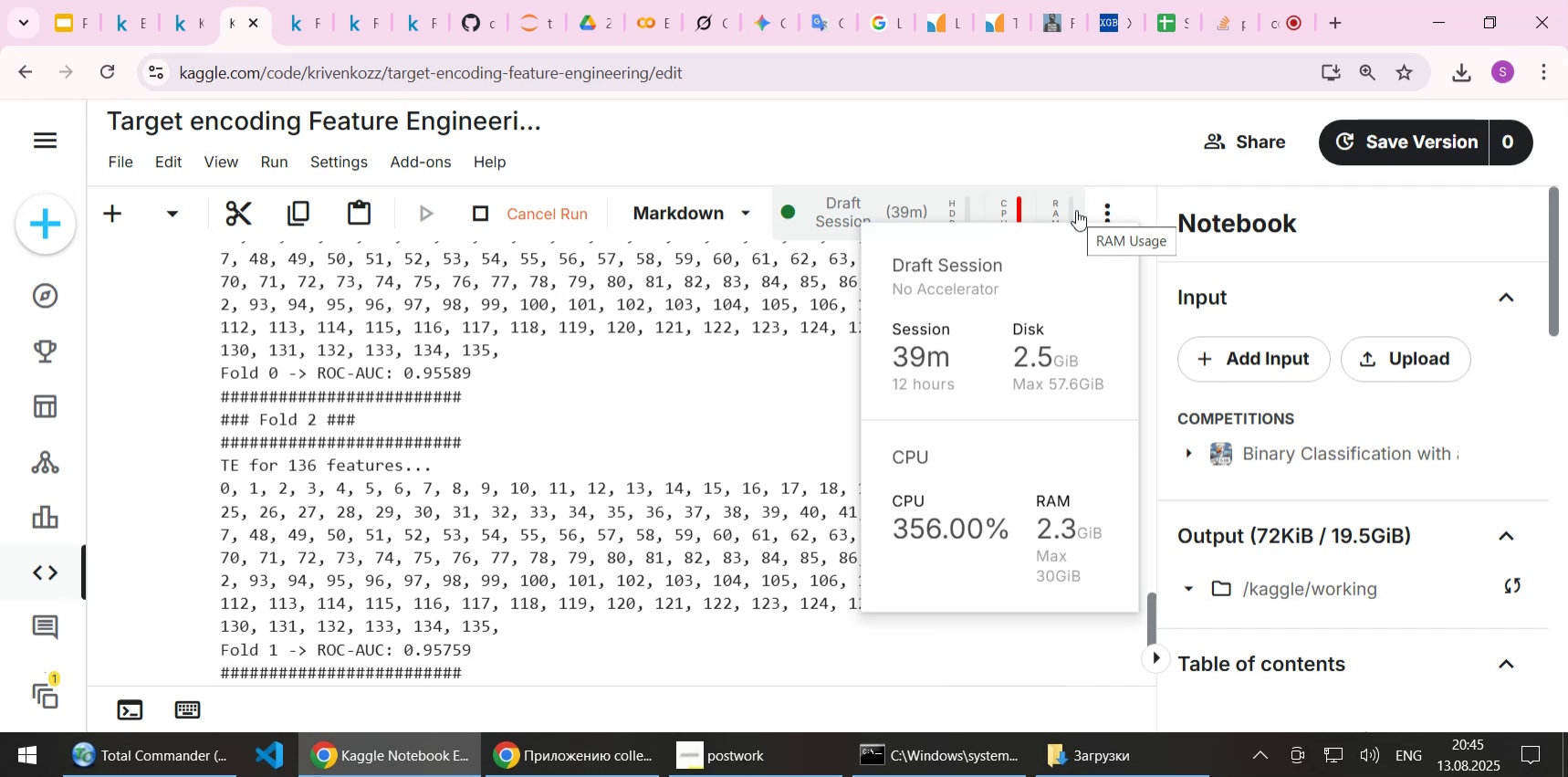 
scroll: coordinate [677, 450], scroll_direction: down, amount: 3.0
 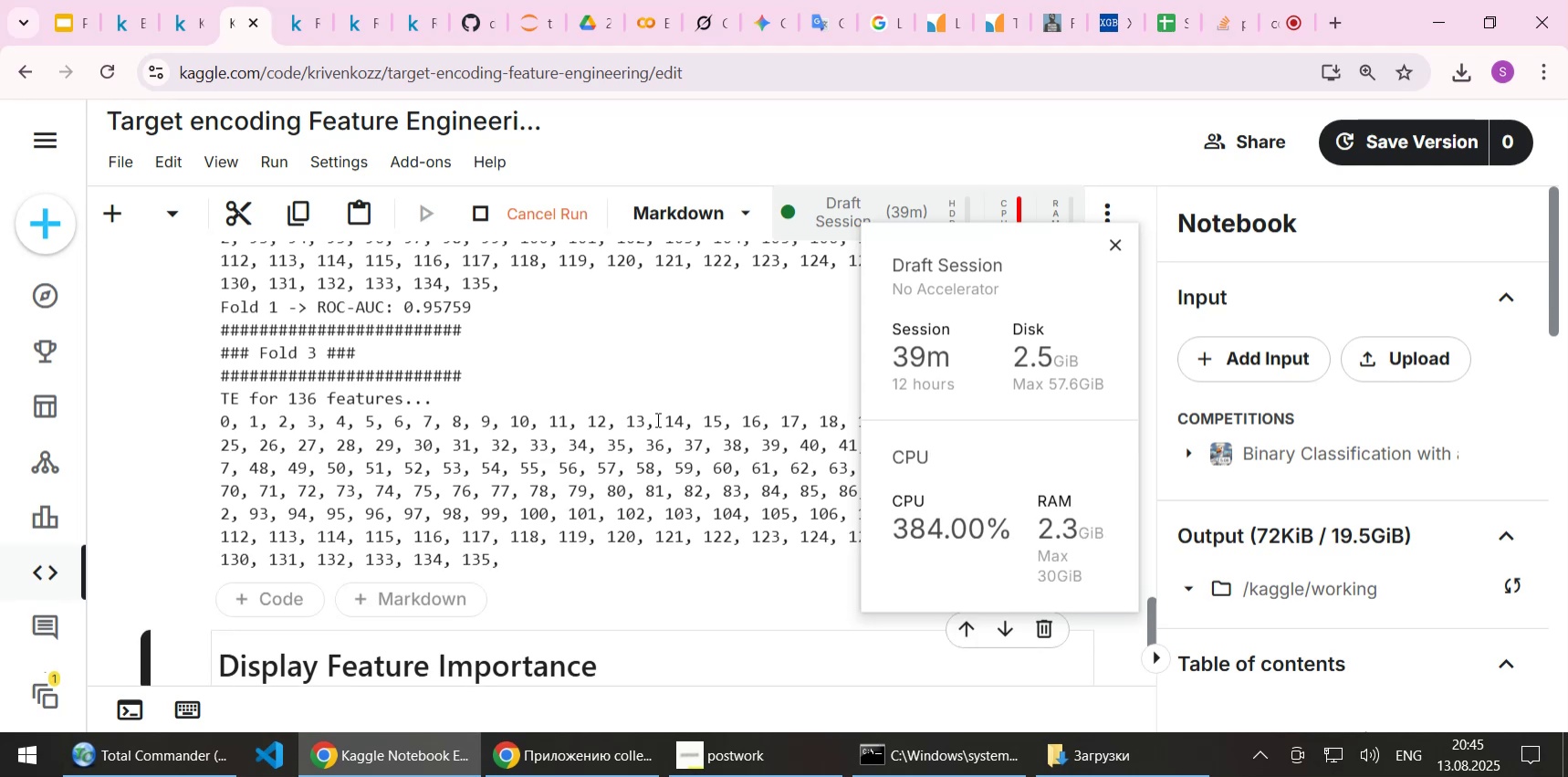 
wait(5.8)
 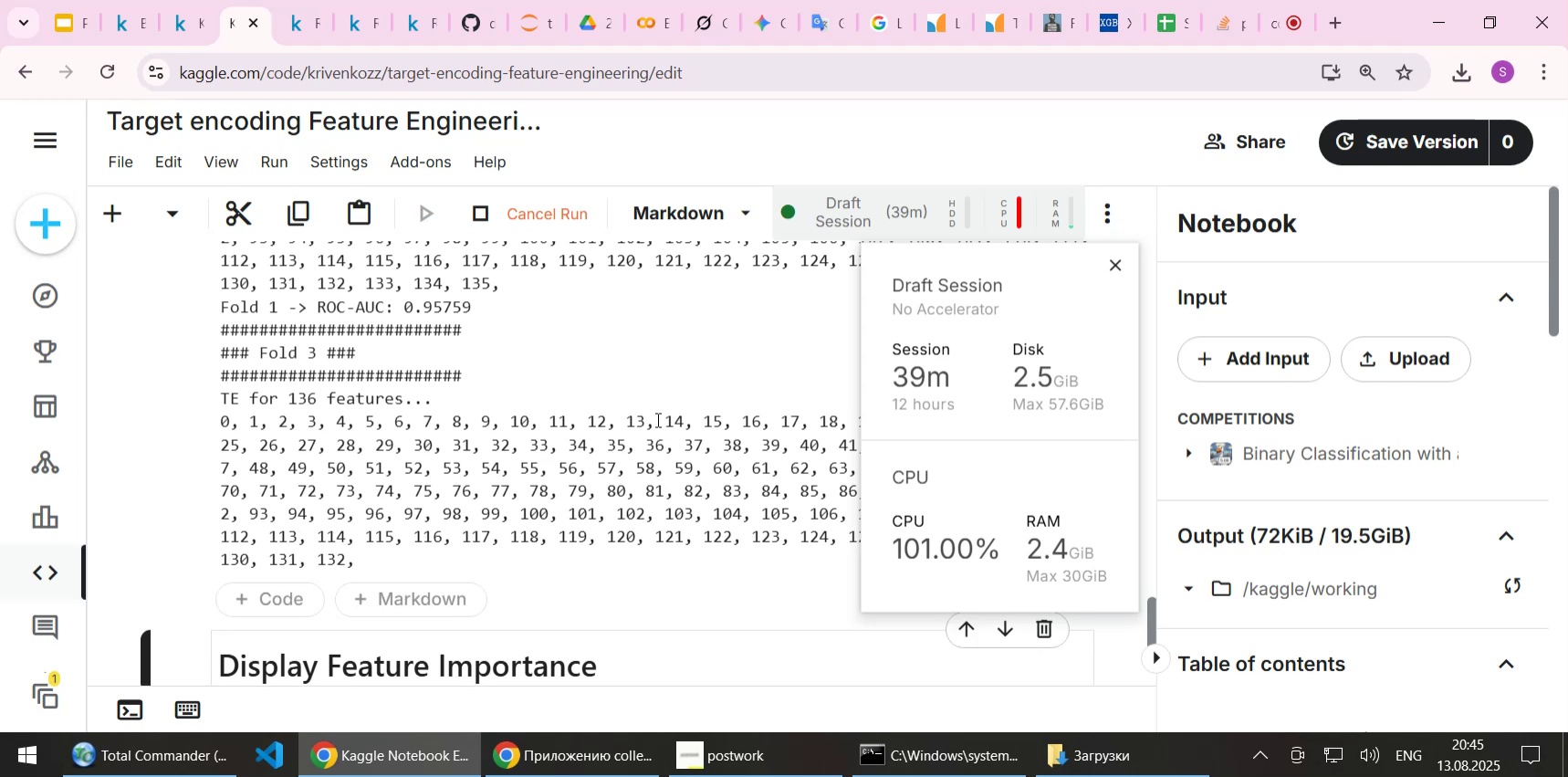 
scroll: coordinate [643, 424], scroll_direction: down, amount: 3.0
 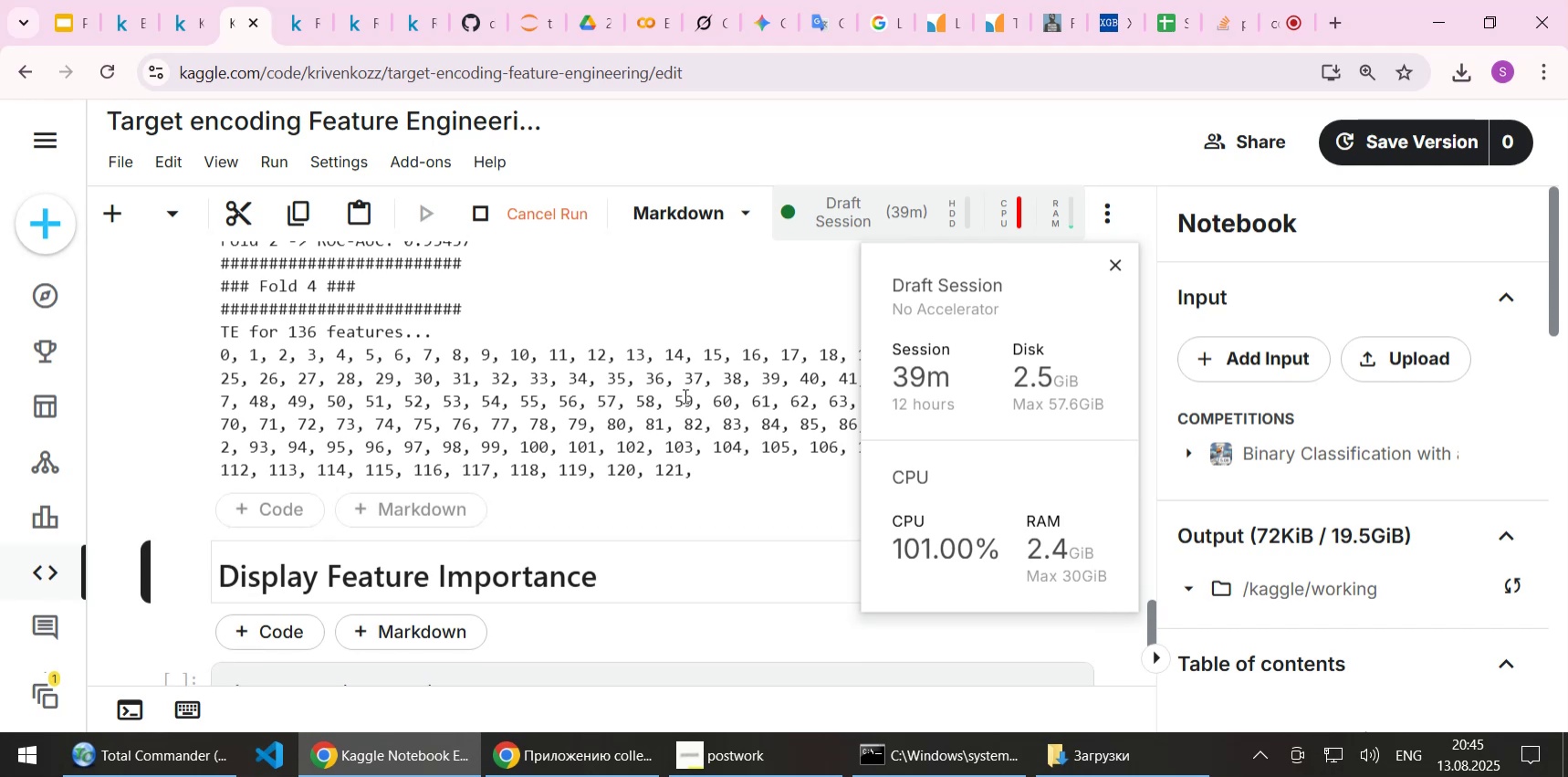 
wait(5.19)
 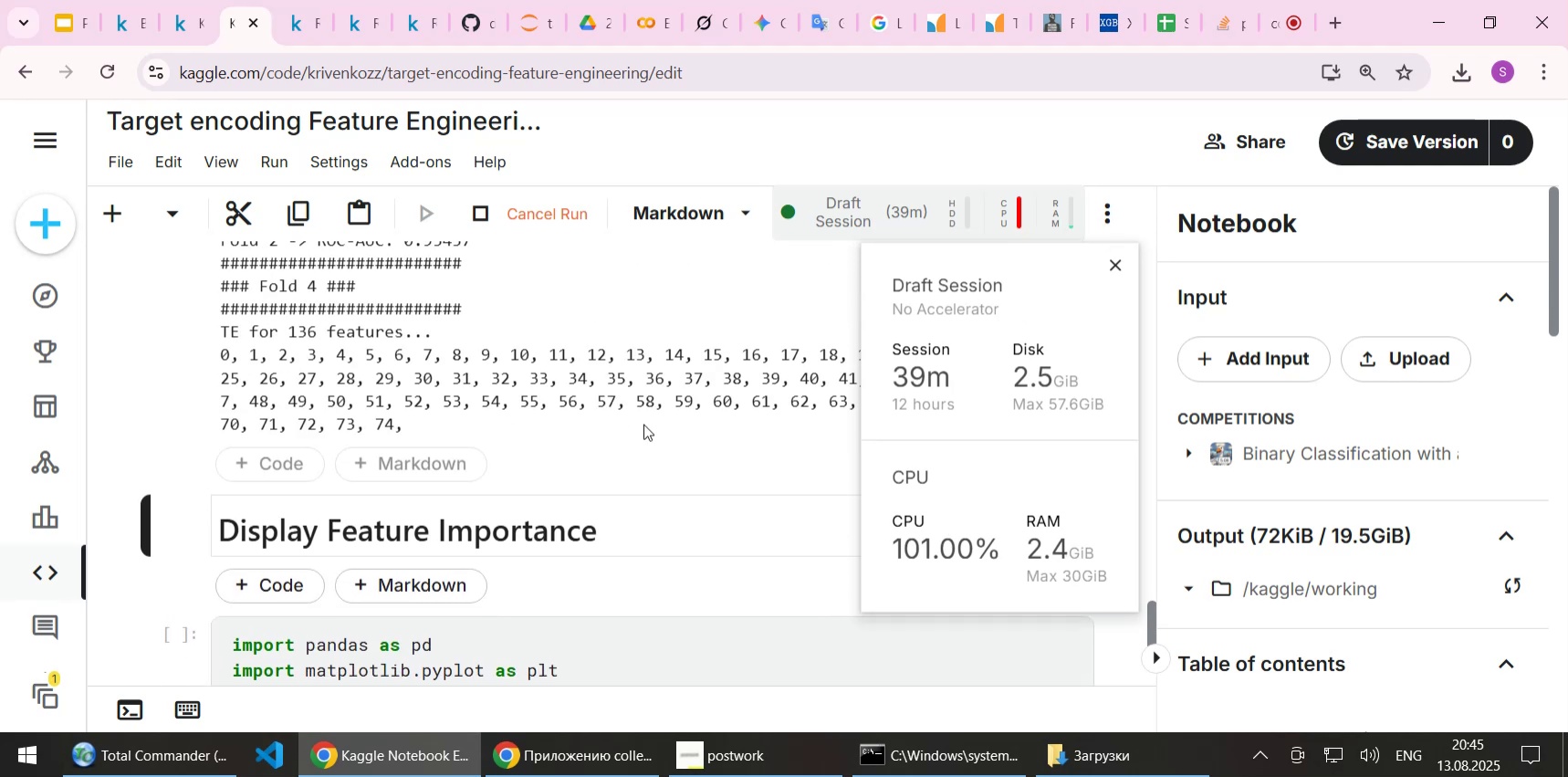 
left_click([539, 22])
 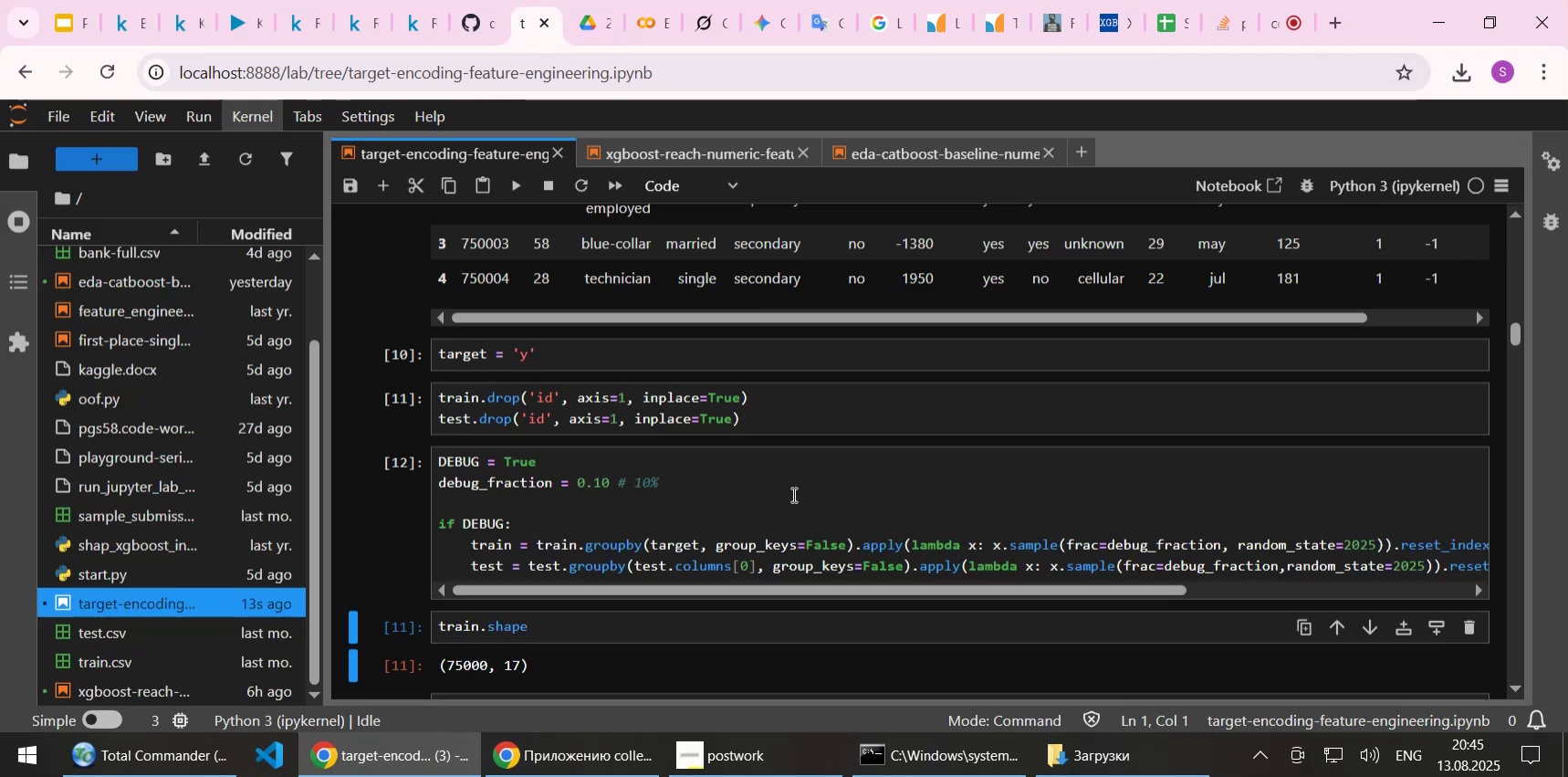 
scroll: coordinate [792, 494], scroll_direction: down, amount: 3.0
 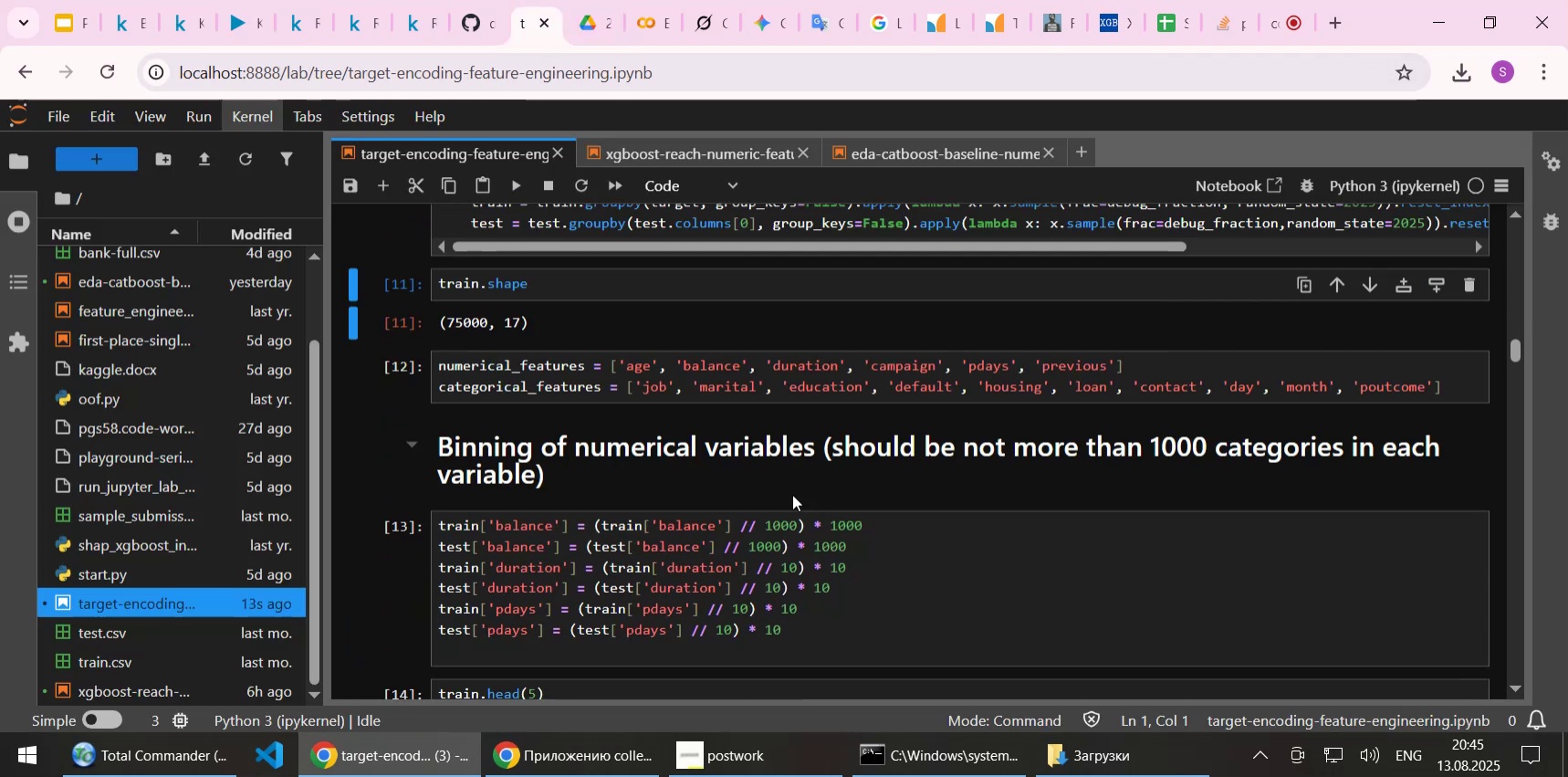 
scroll: coordinate [792, 494], scroll_direction: up, amount: 3.0
 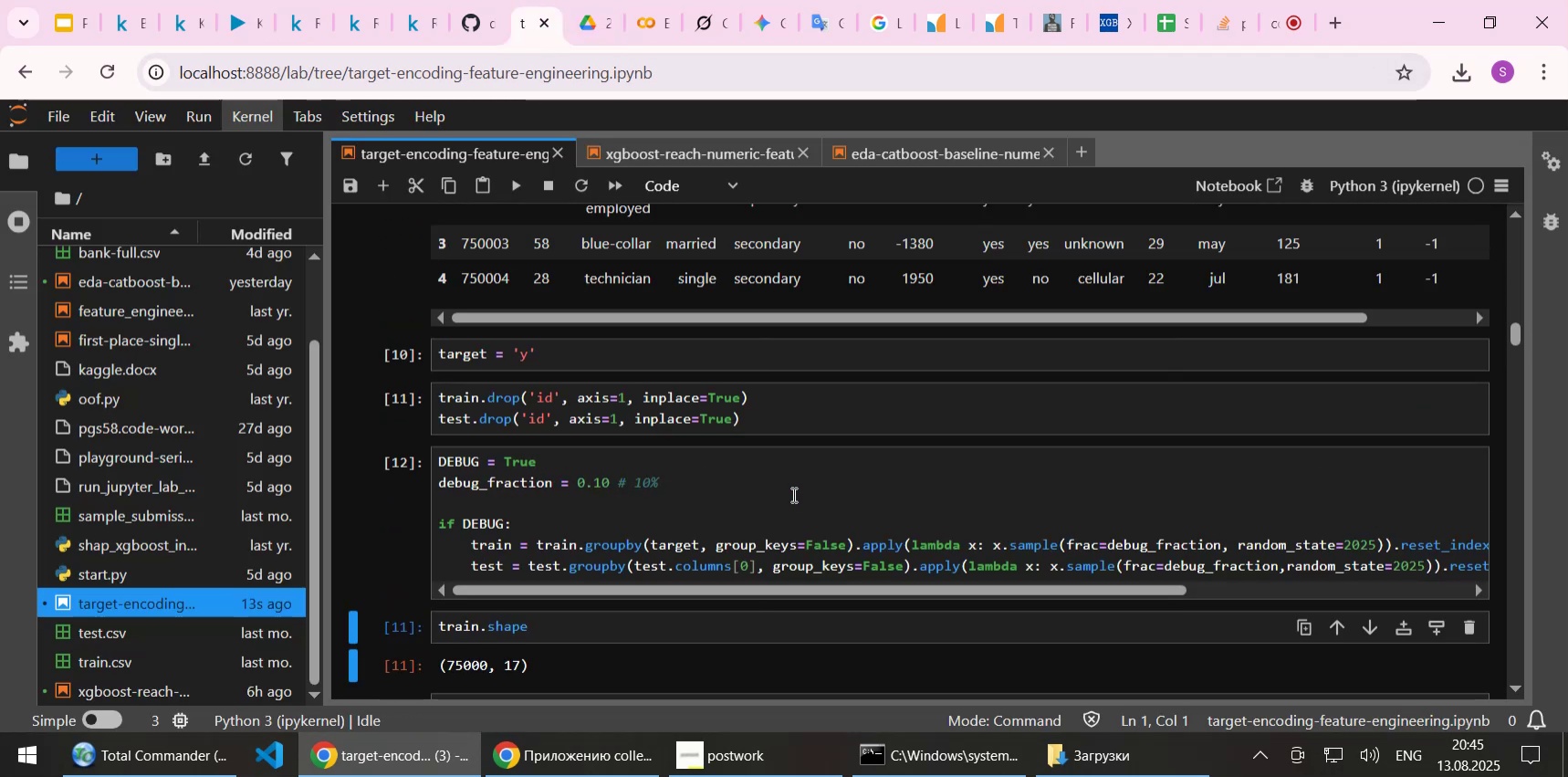 
scroll: coordinate [792, 494], scroll_direction: down, amount: 1.0
 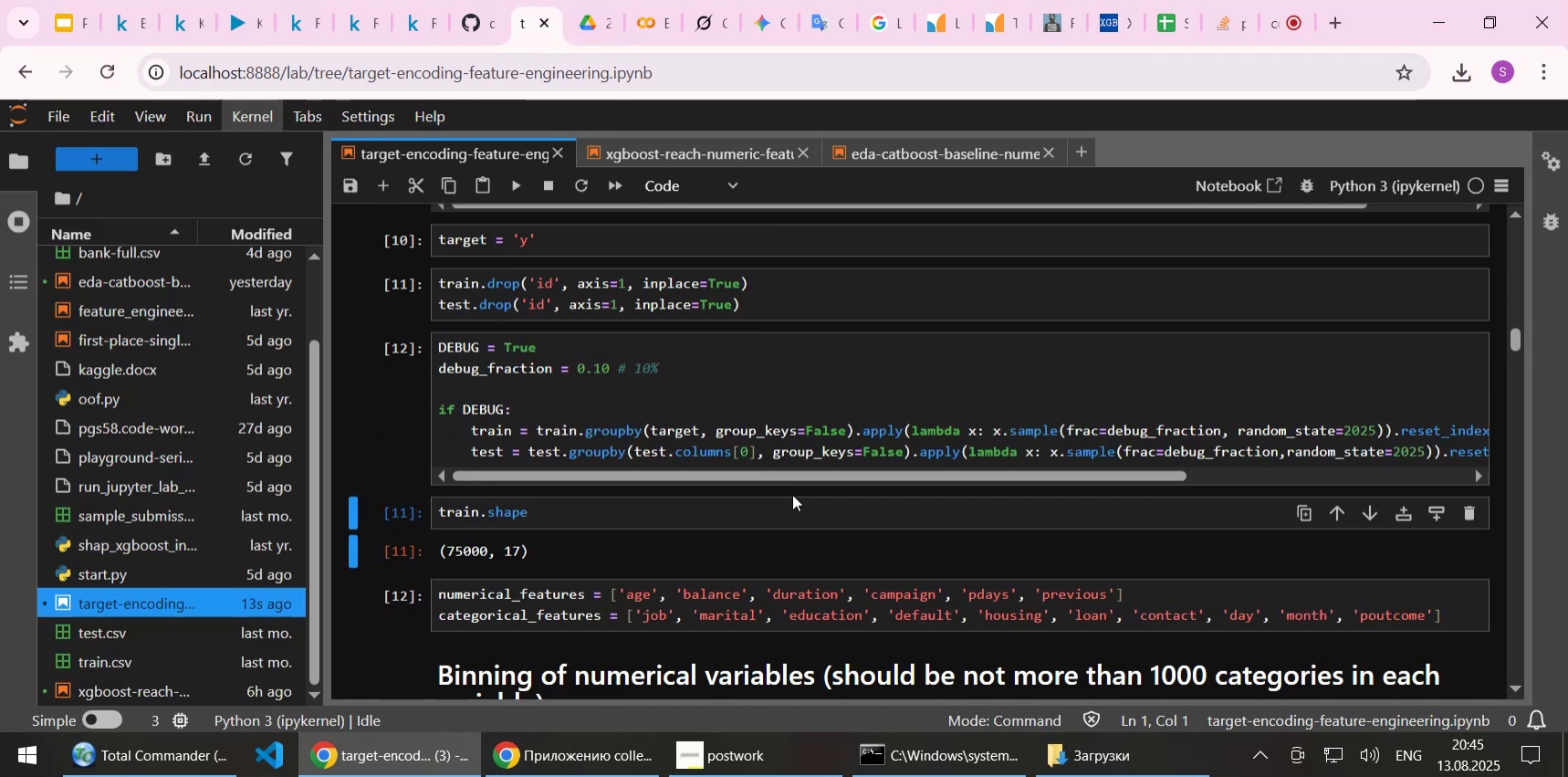 
scroll: coordinate [792, 494], scroll_direction: up, amount: 23.0
 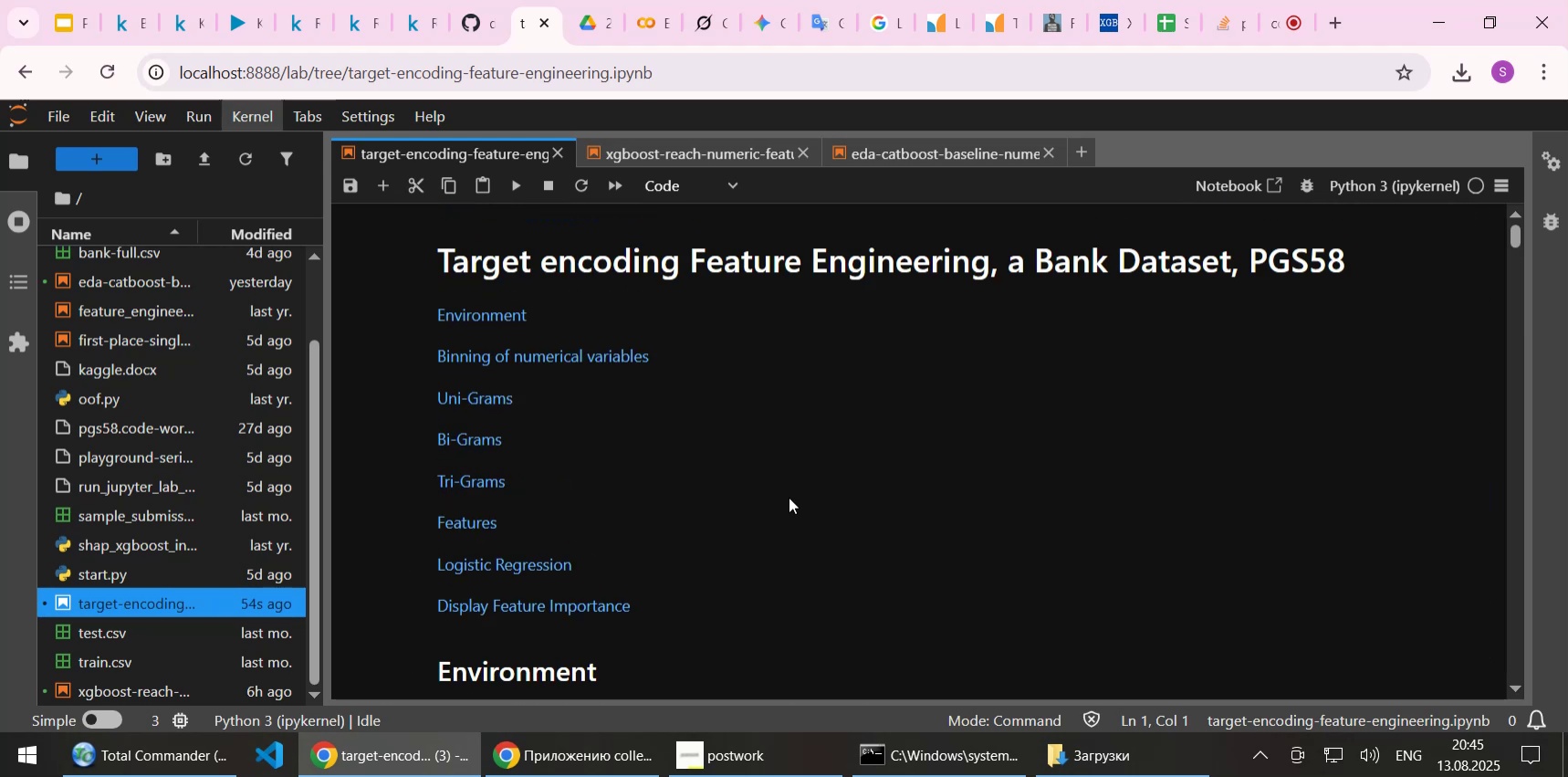 
scroll: coordinate [771, 508], scroll_direction: down, amount: 3.0
 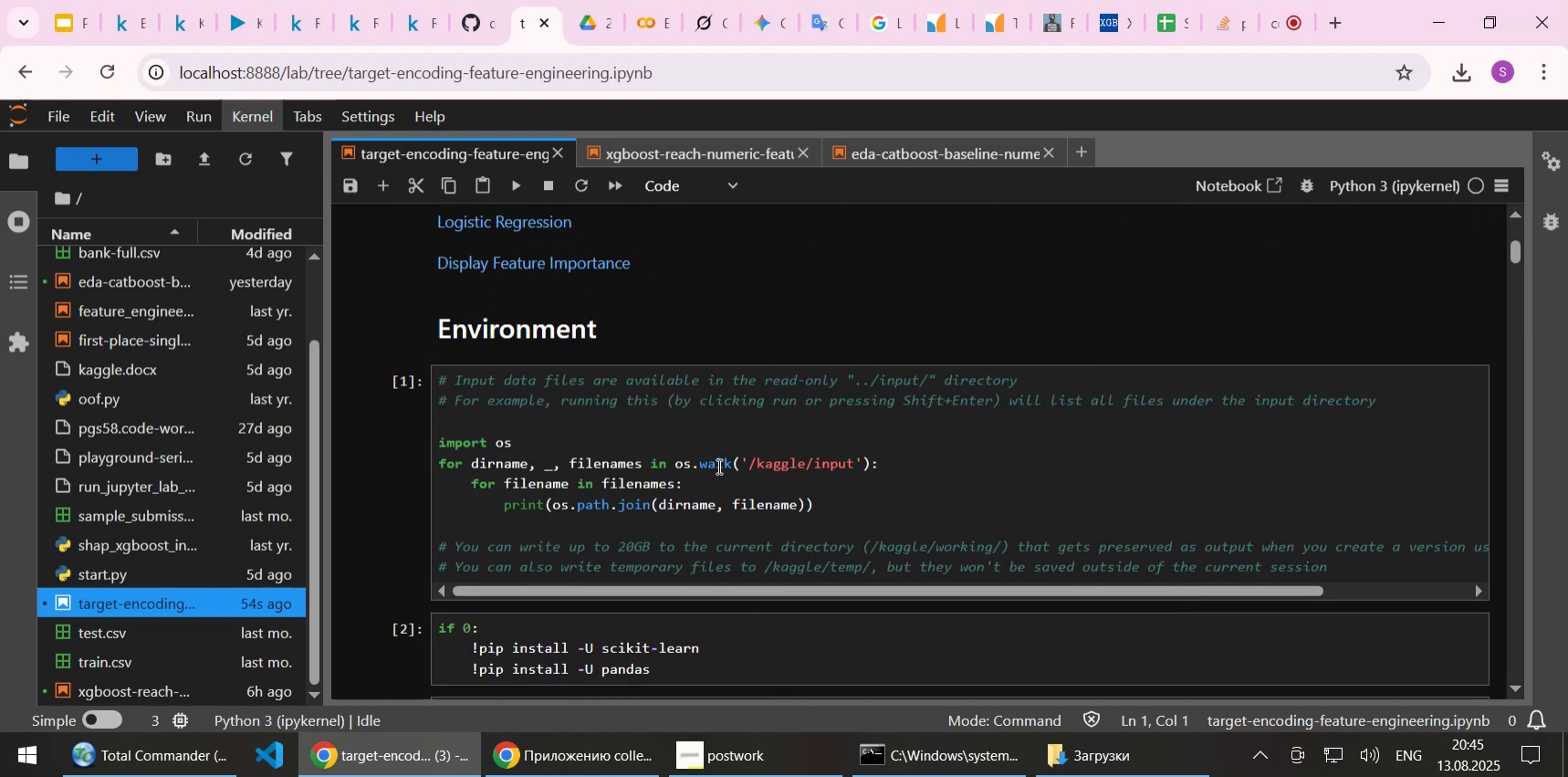 
left_click([717, 466])
 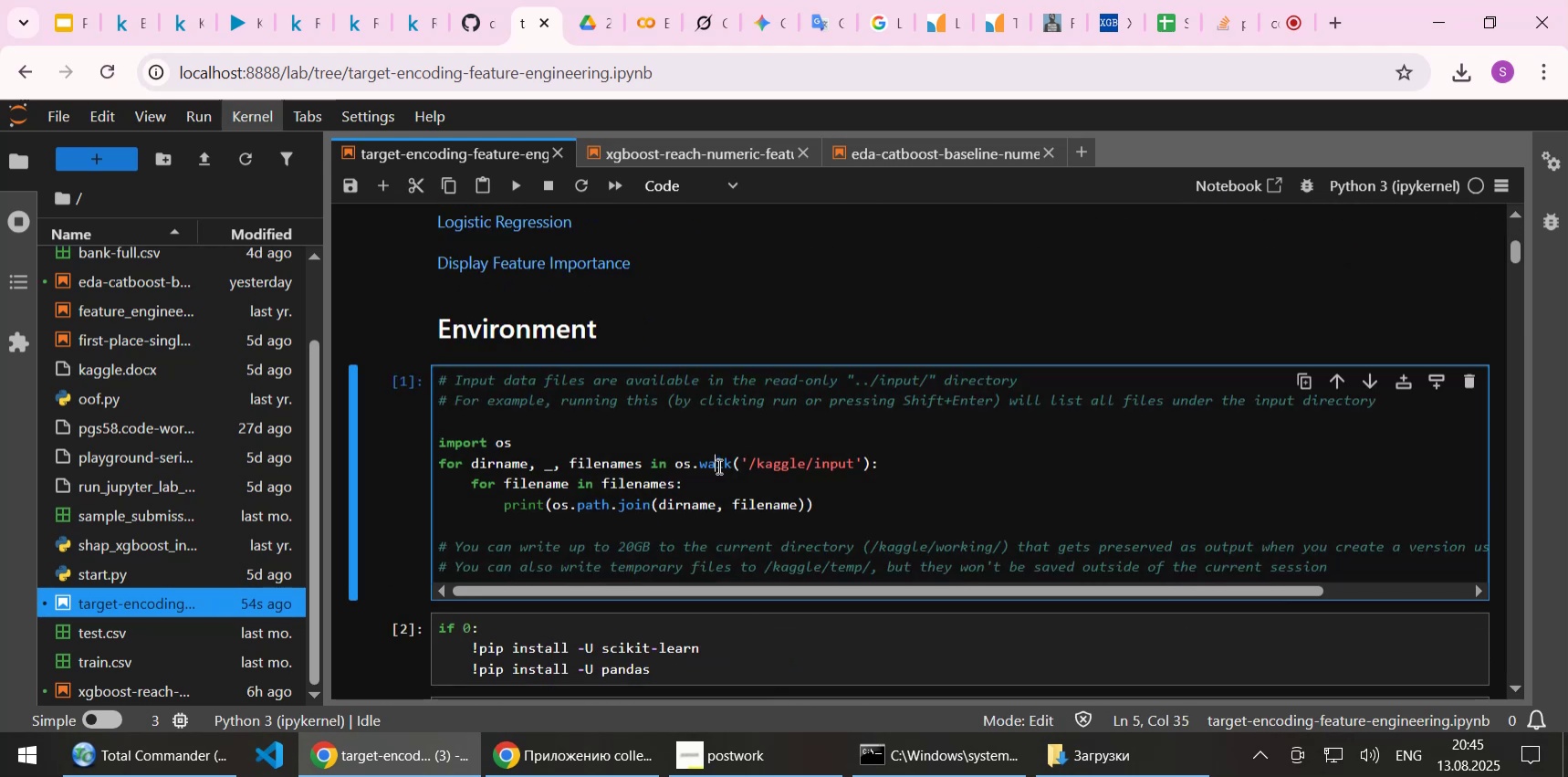 
key(Shift+Enter)
 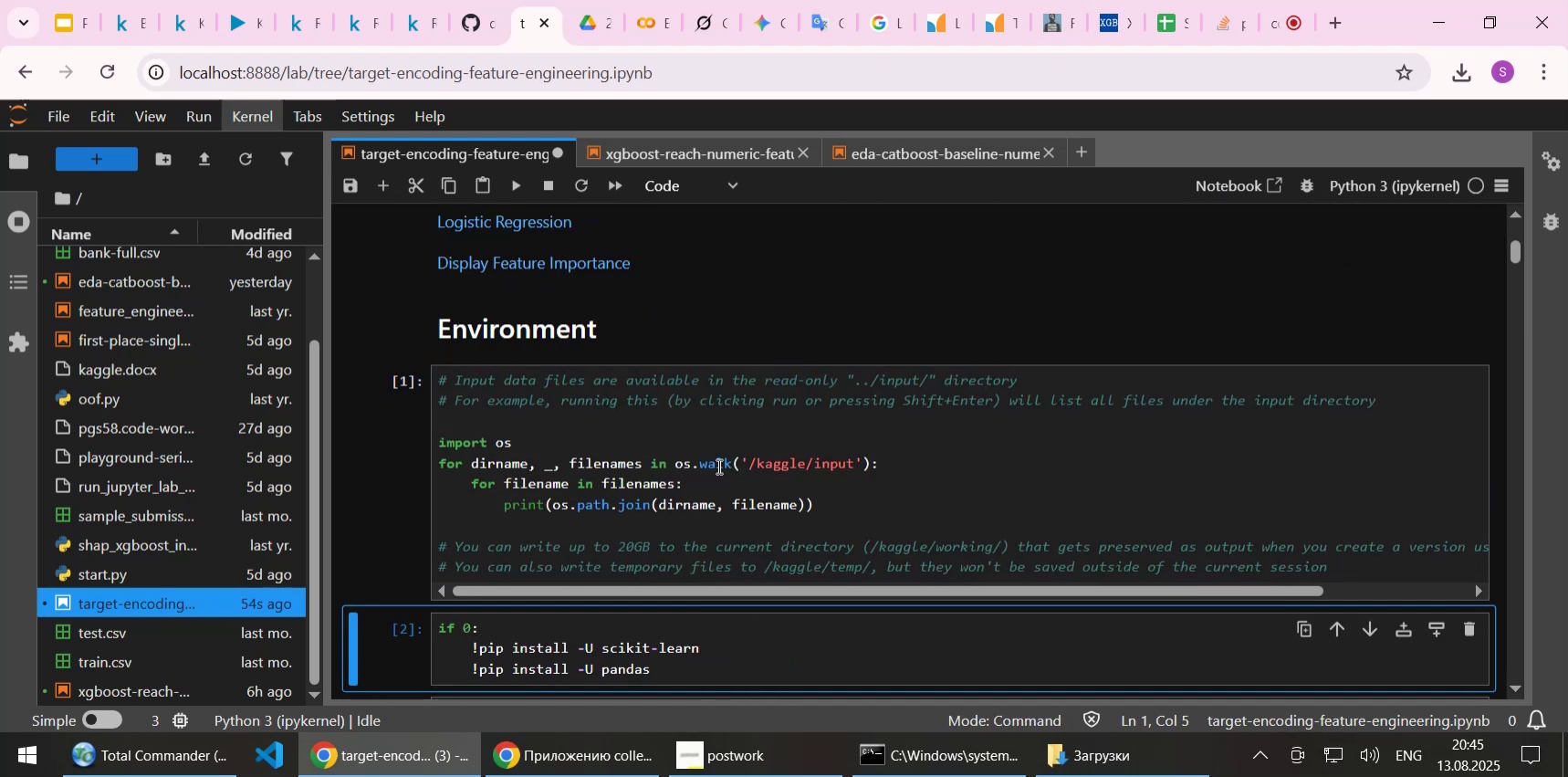 
key(Shift+Enter)
 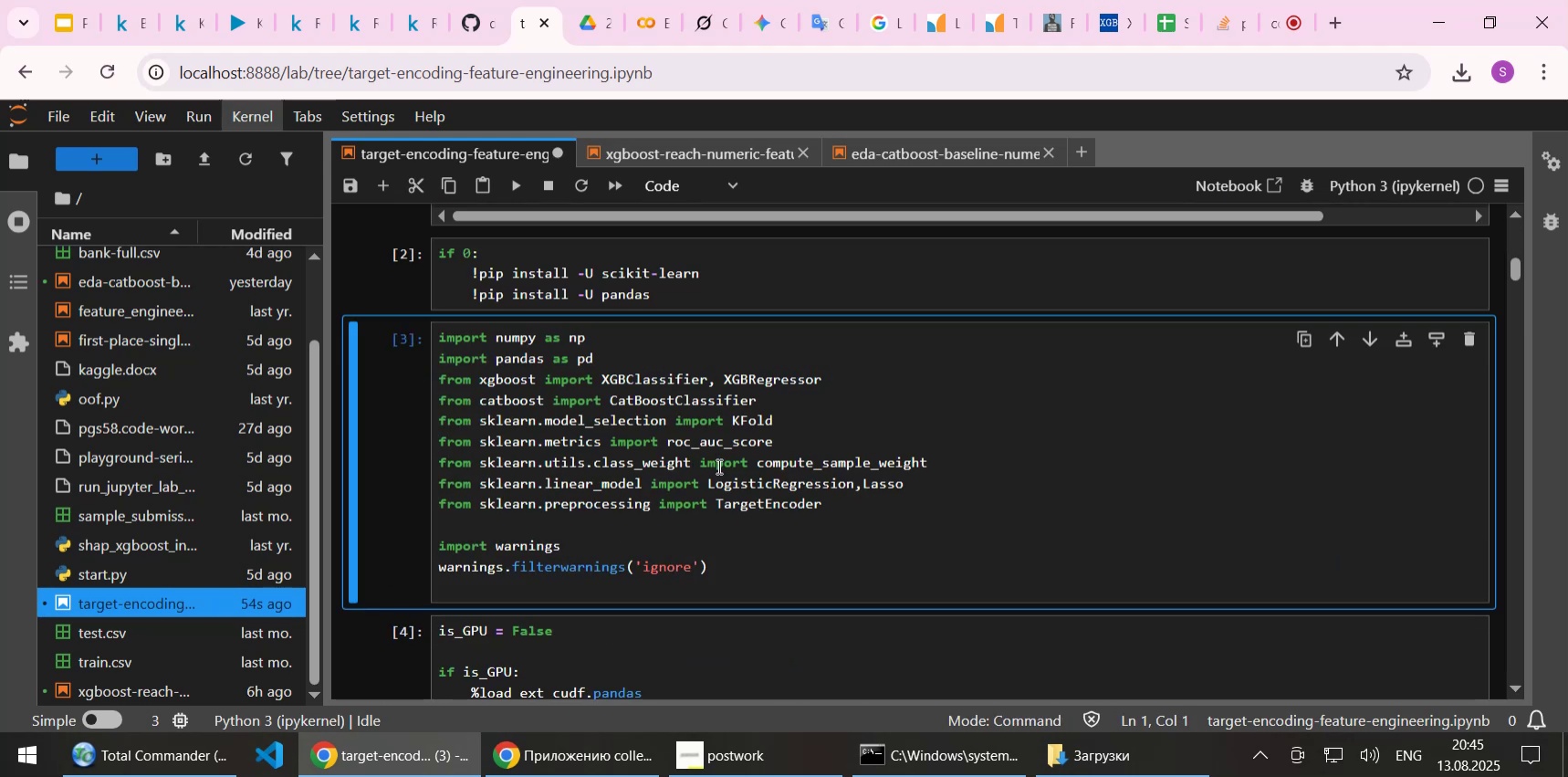 
key(Shift+Enter)
 